 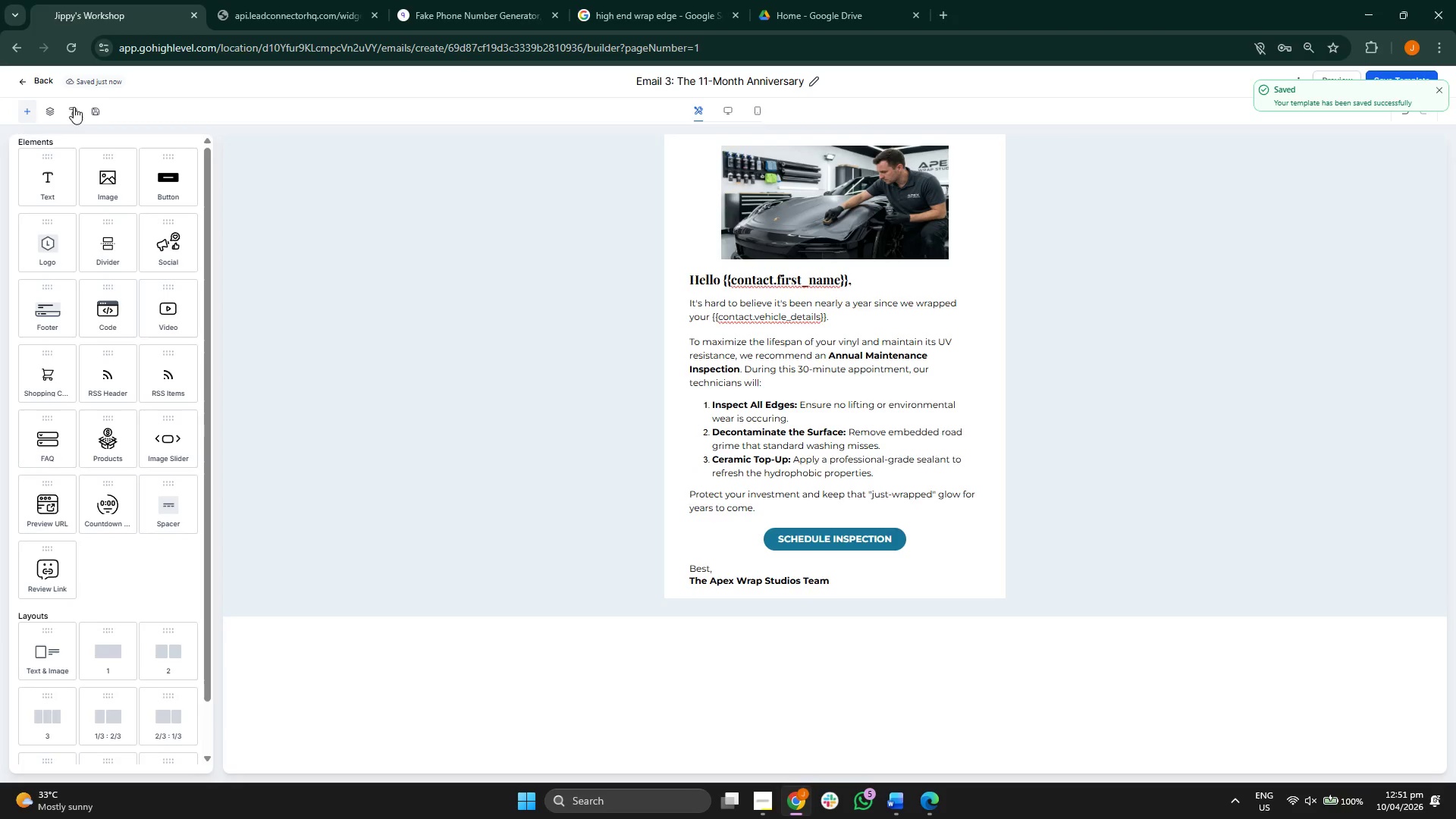 
left_click([625, 567])
 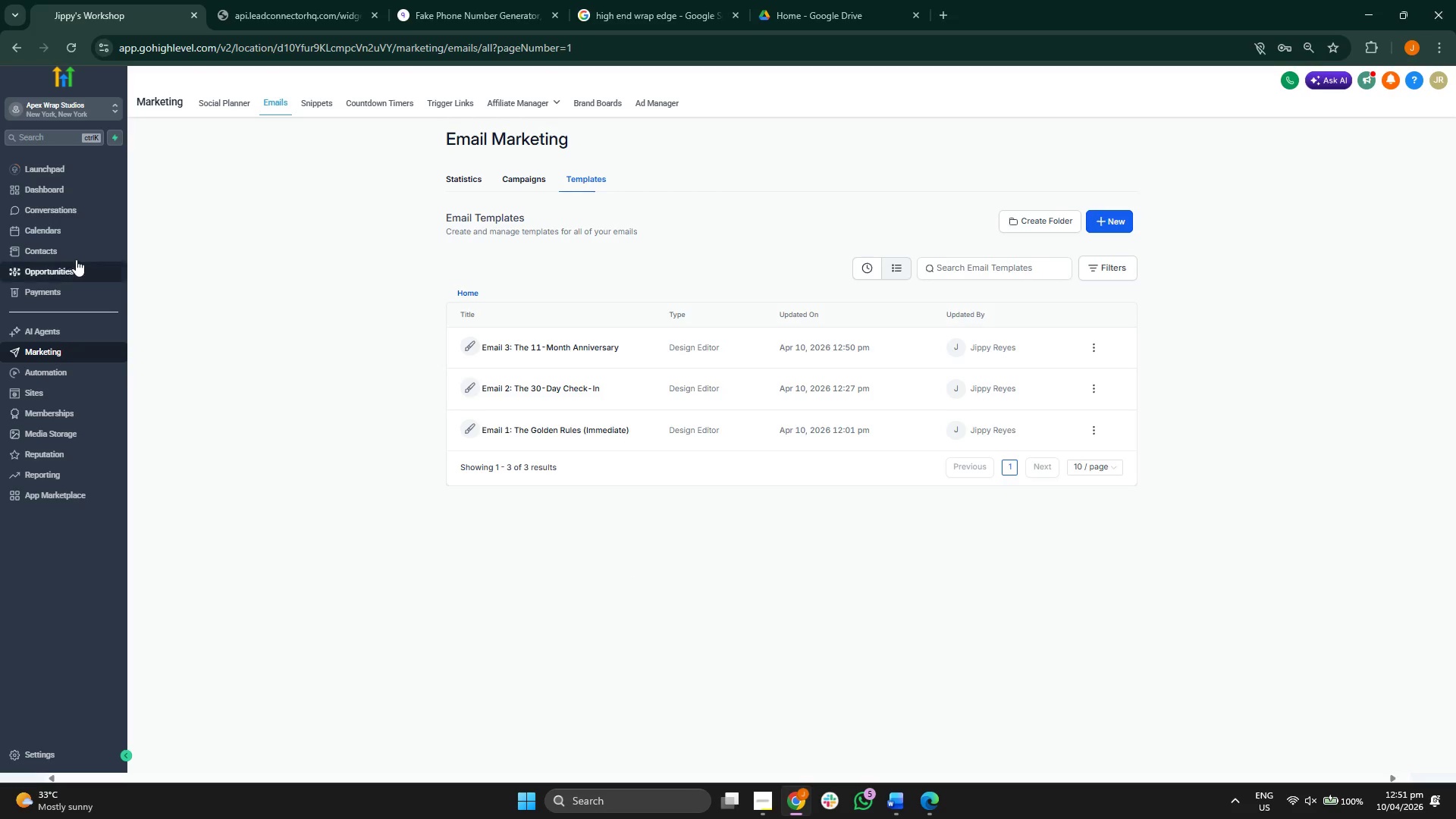 
left_click([78, 256])
 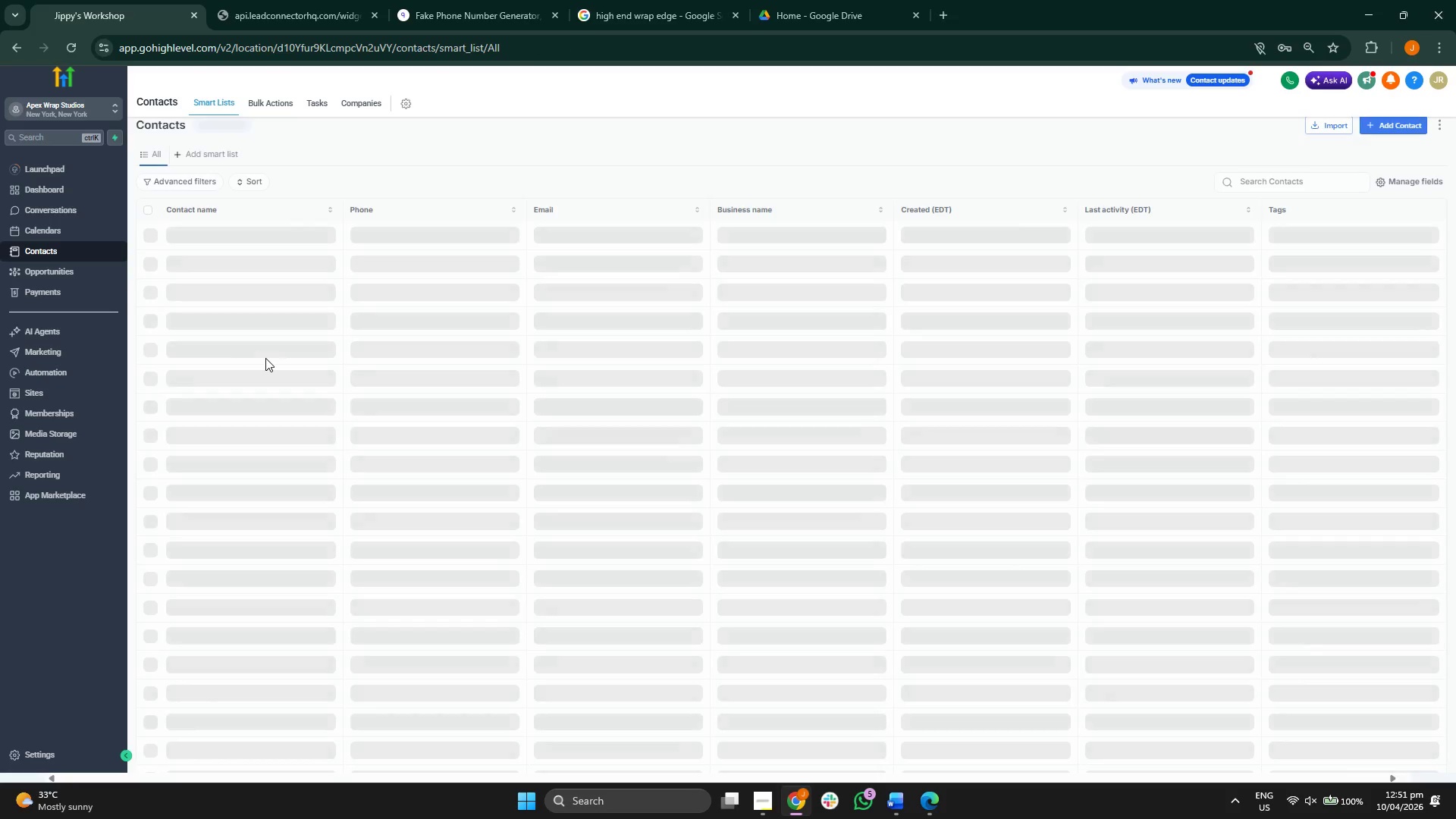 
wait(9.14)
 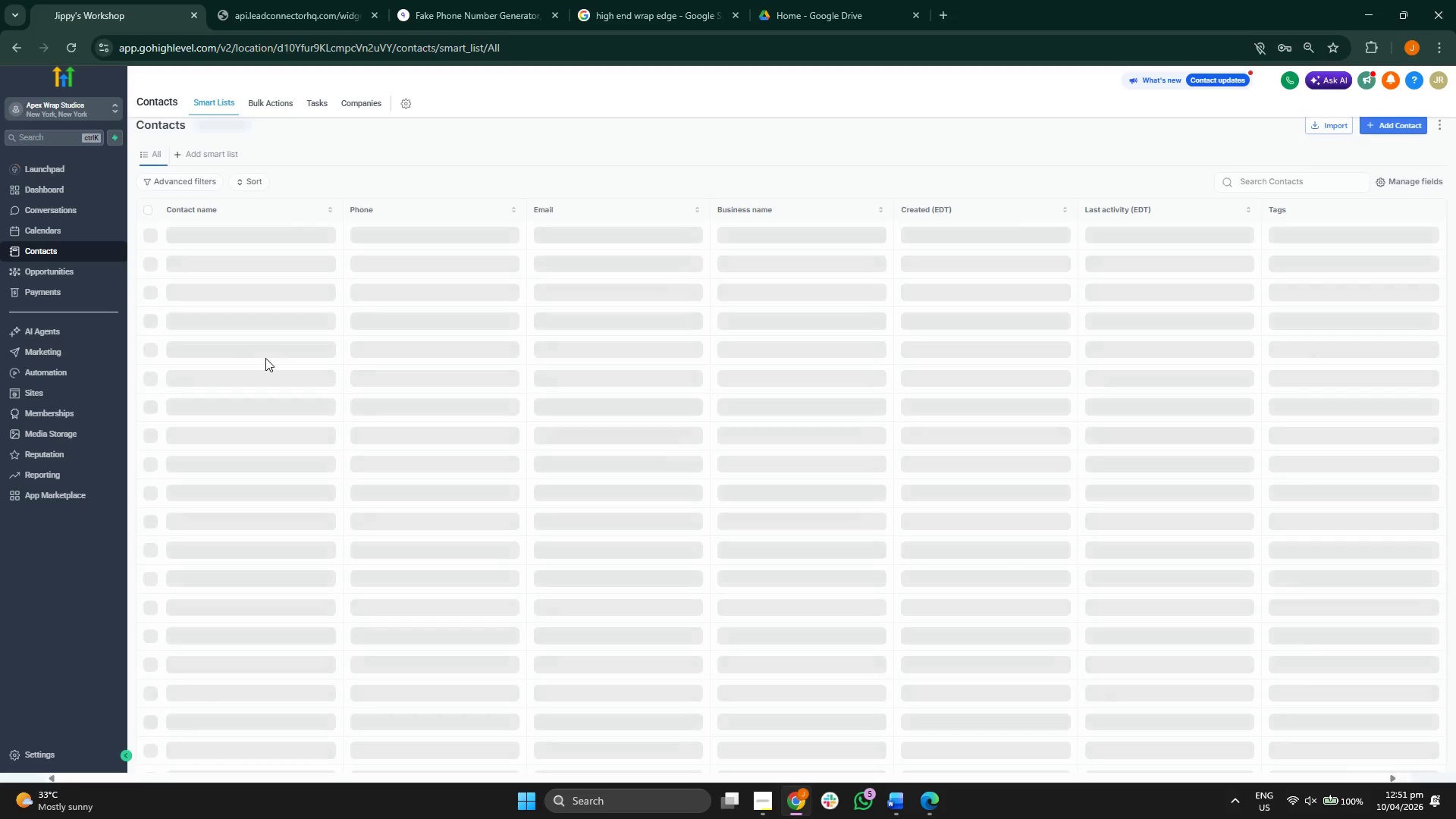 
left_click([64, 185])
 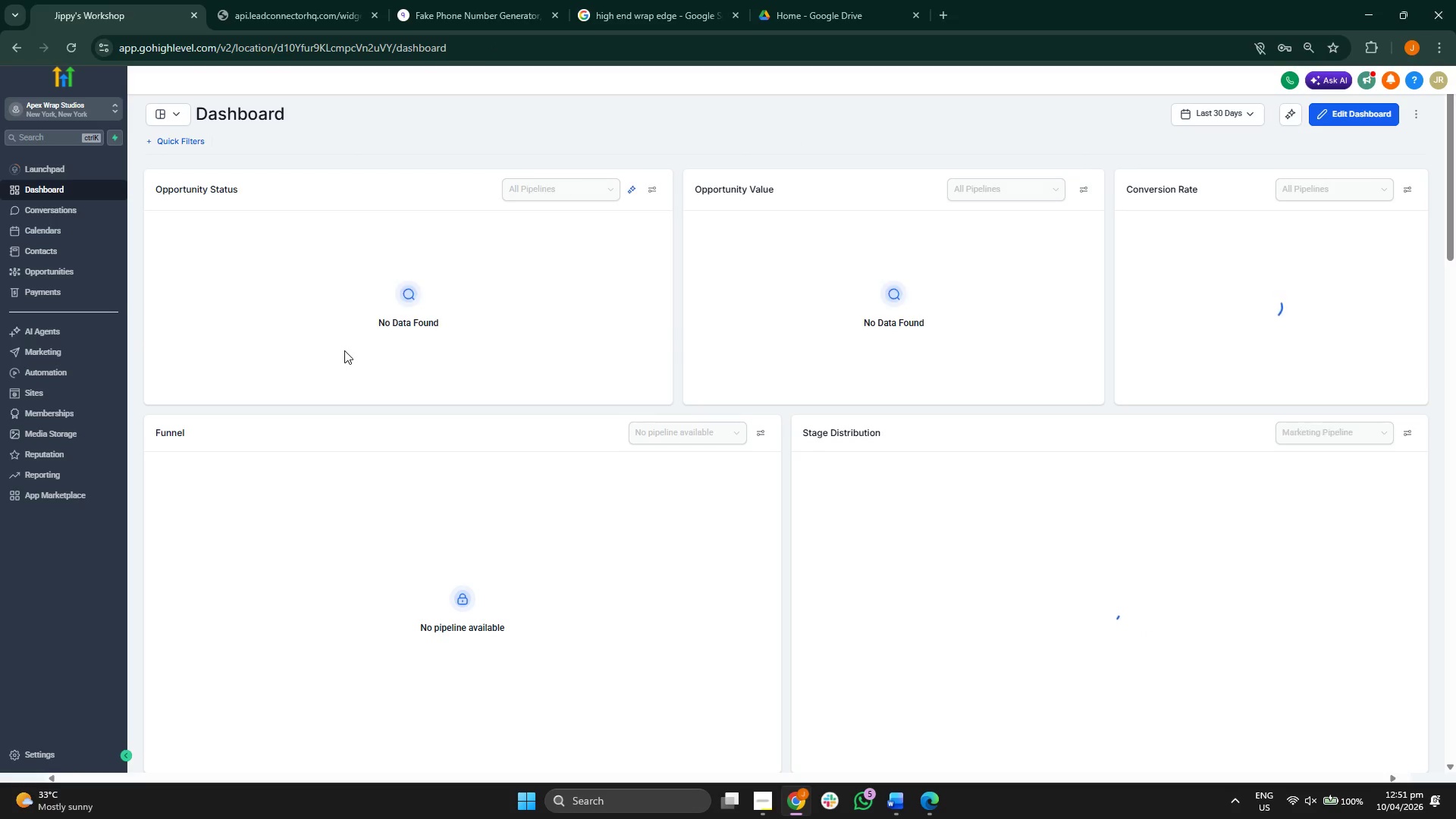 
scroll: coordinate [441, 387], scroll_direction: down, amount: 4.0
 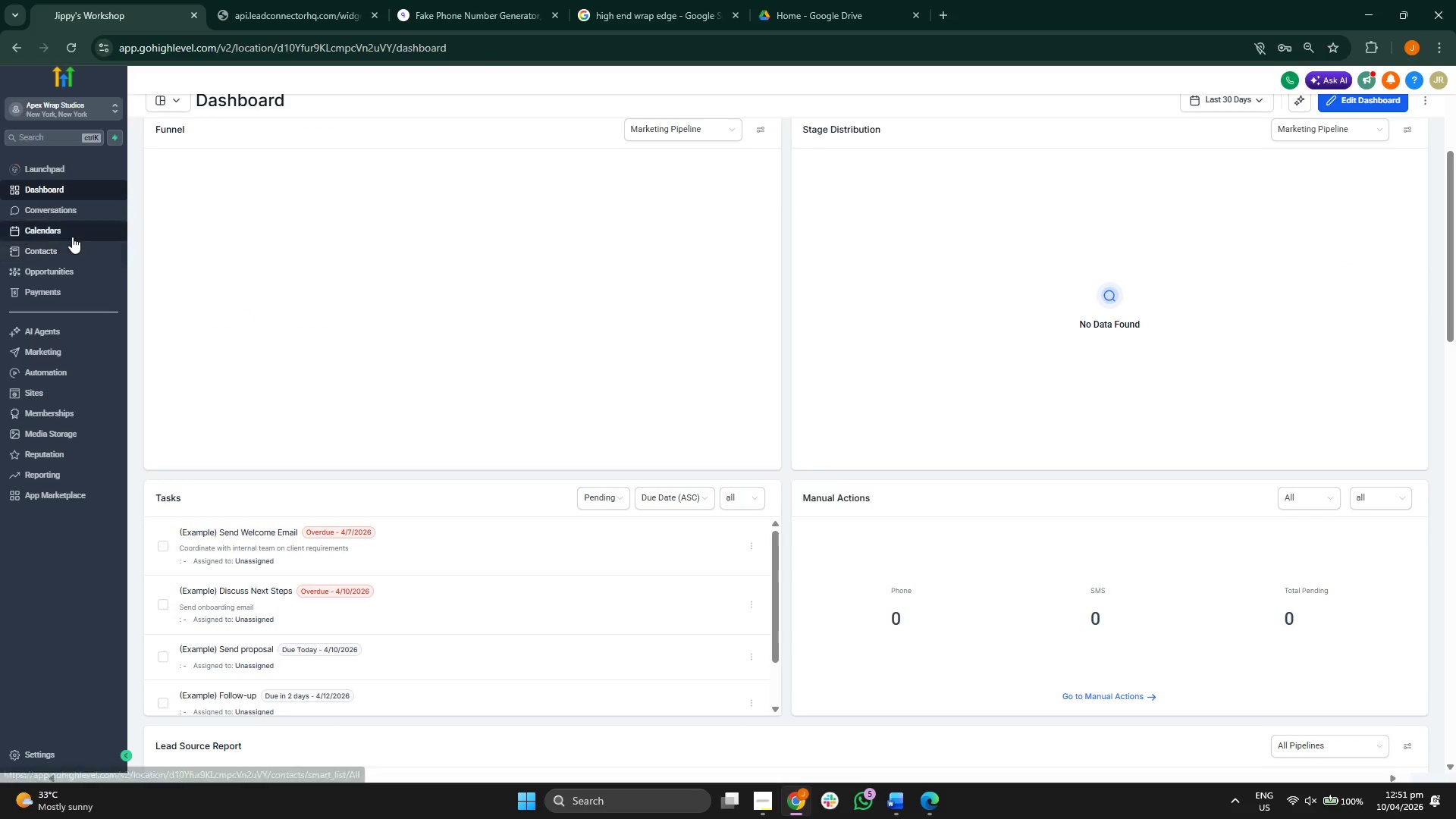 
left_click([67, 248])
 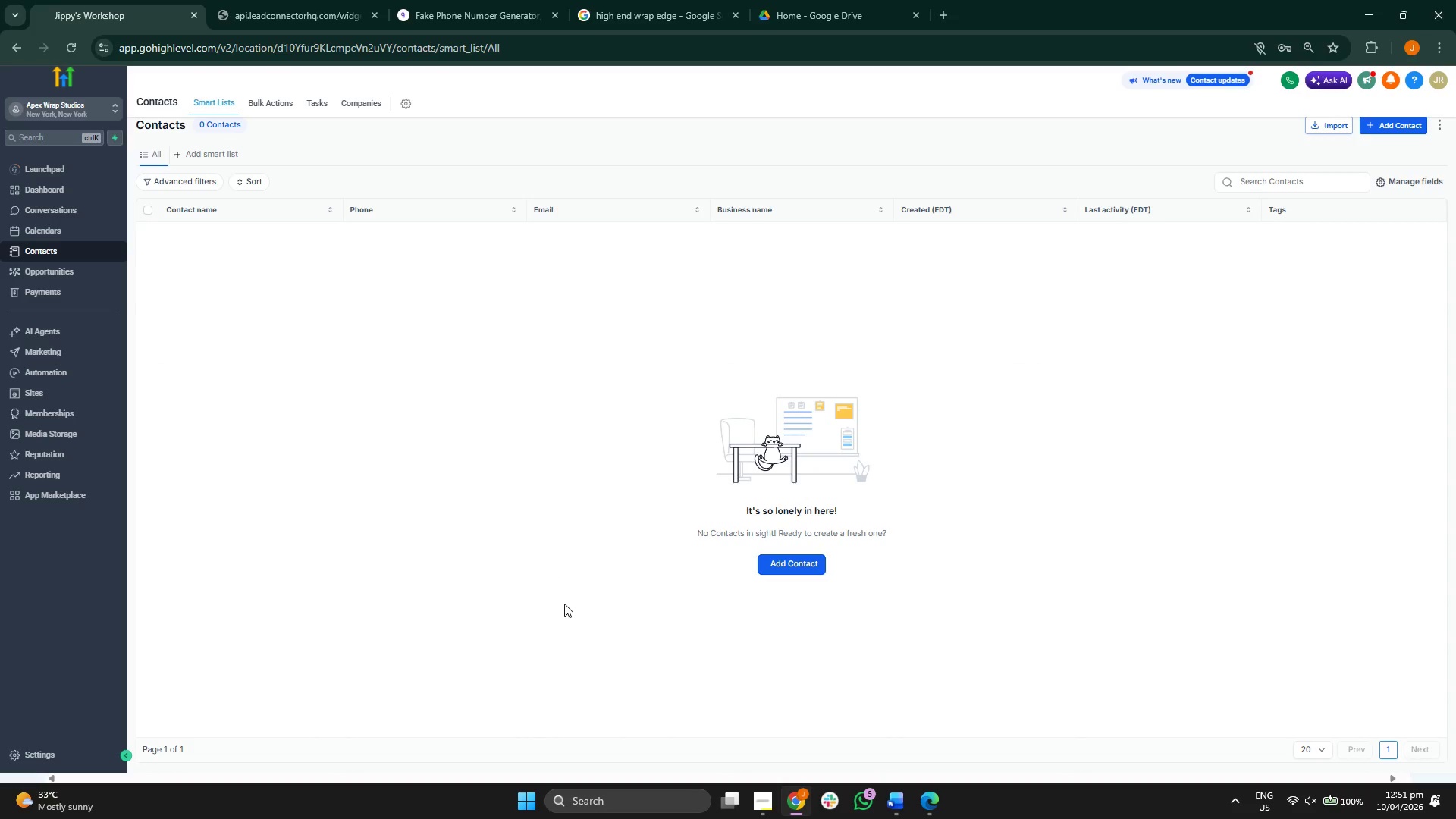 
left_click([526, 785])
 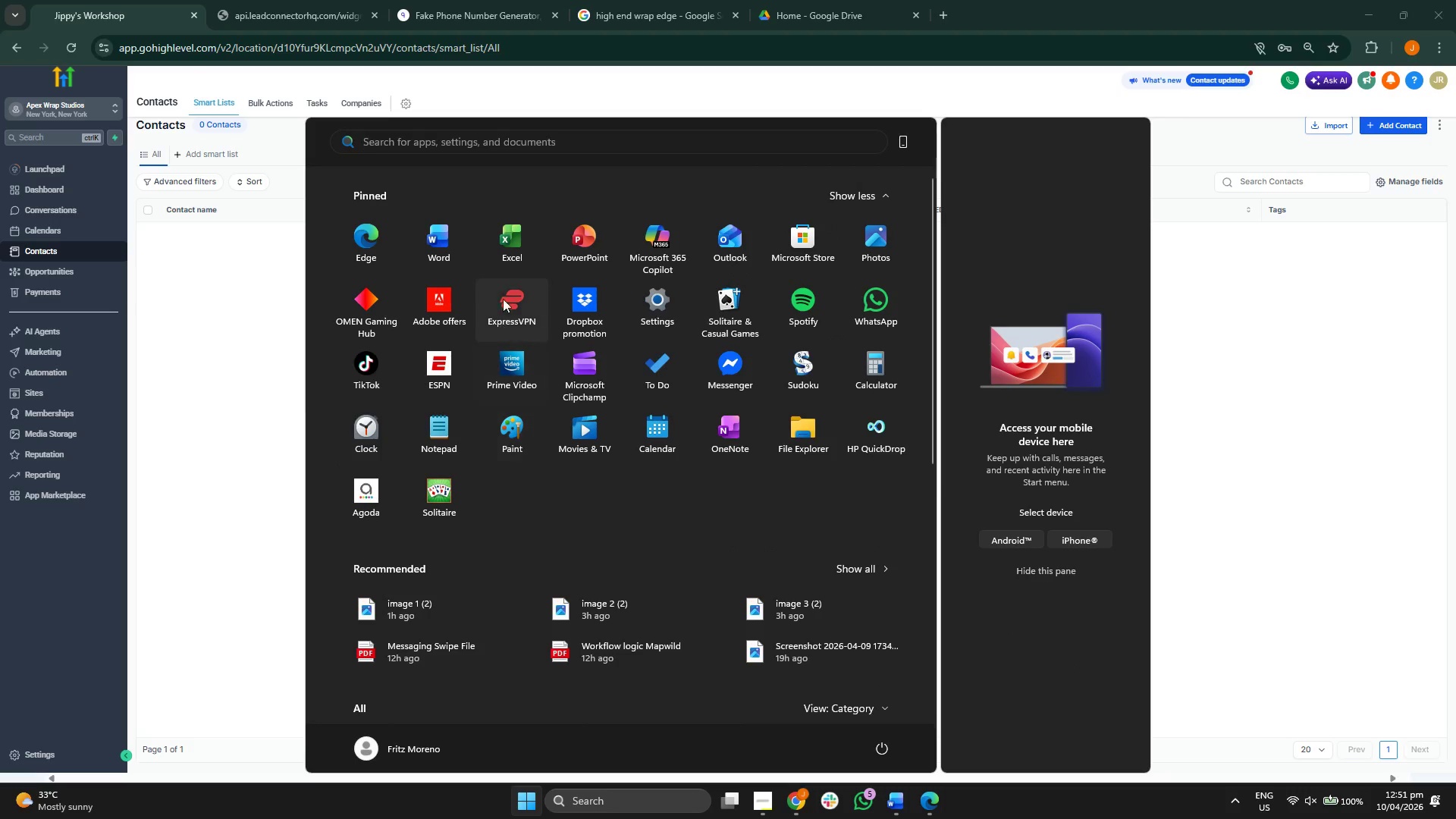 
left_click([512, 246])
 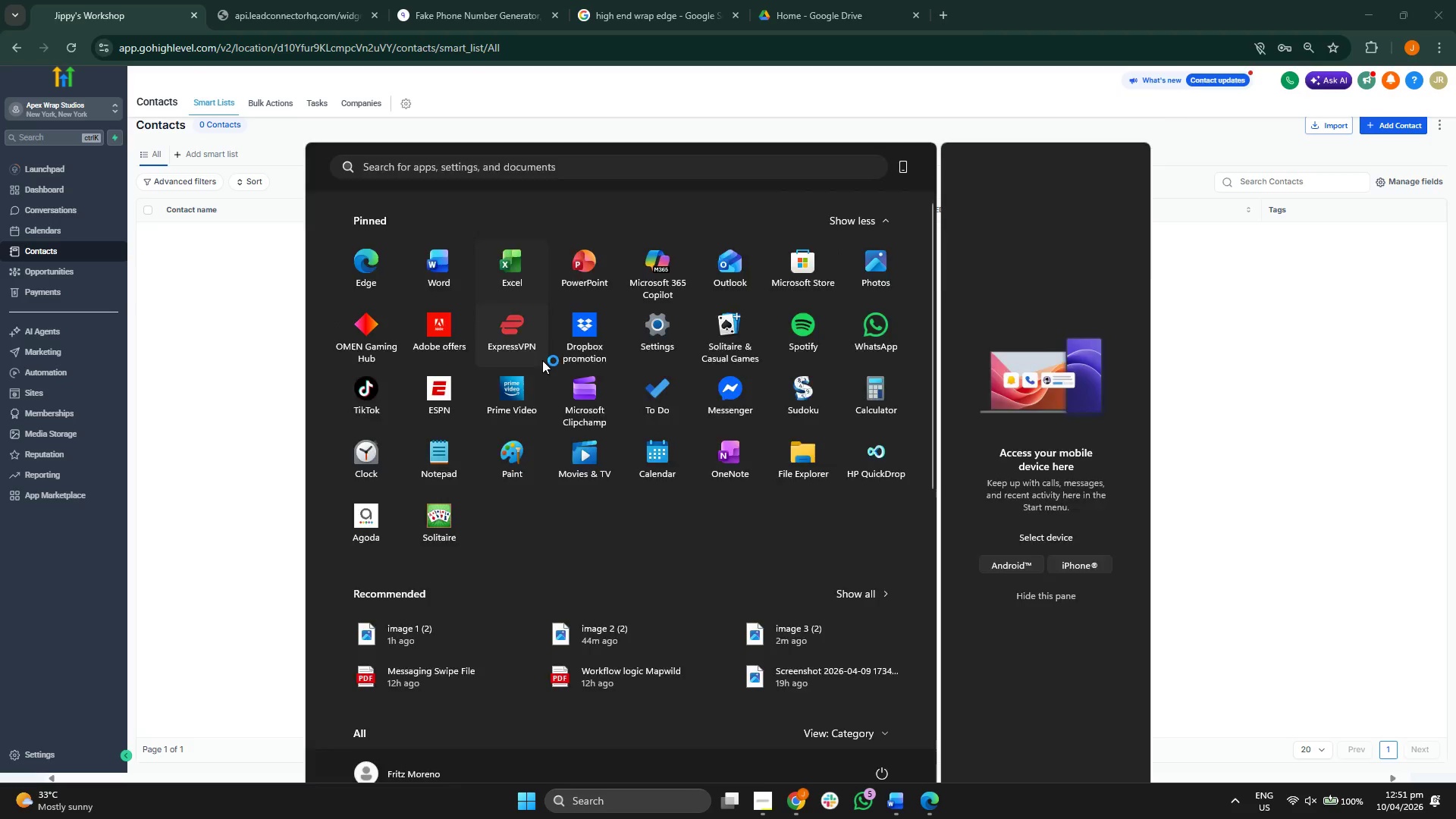 
mouse_move([502, 443])
 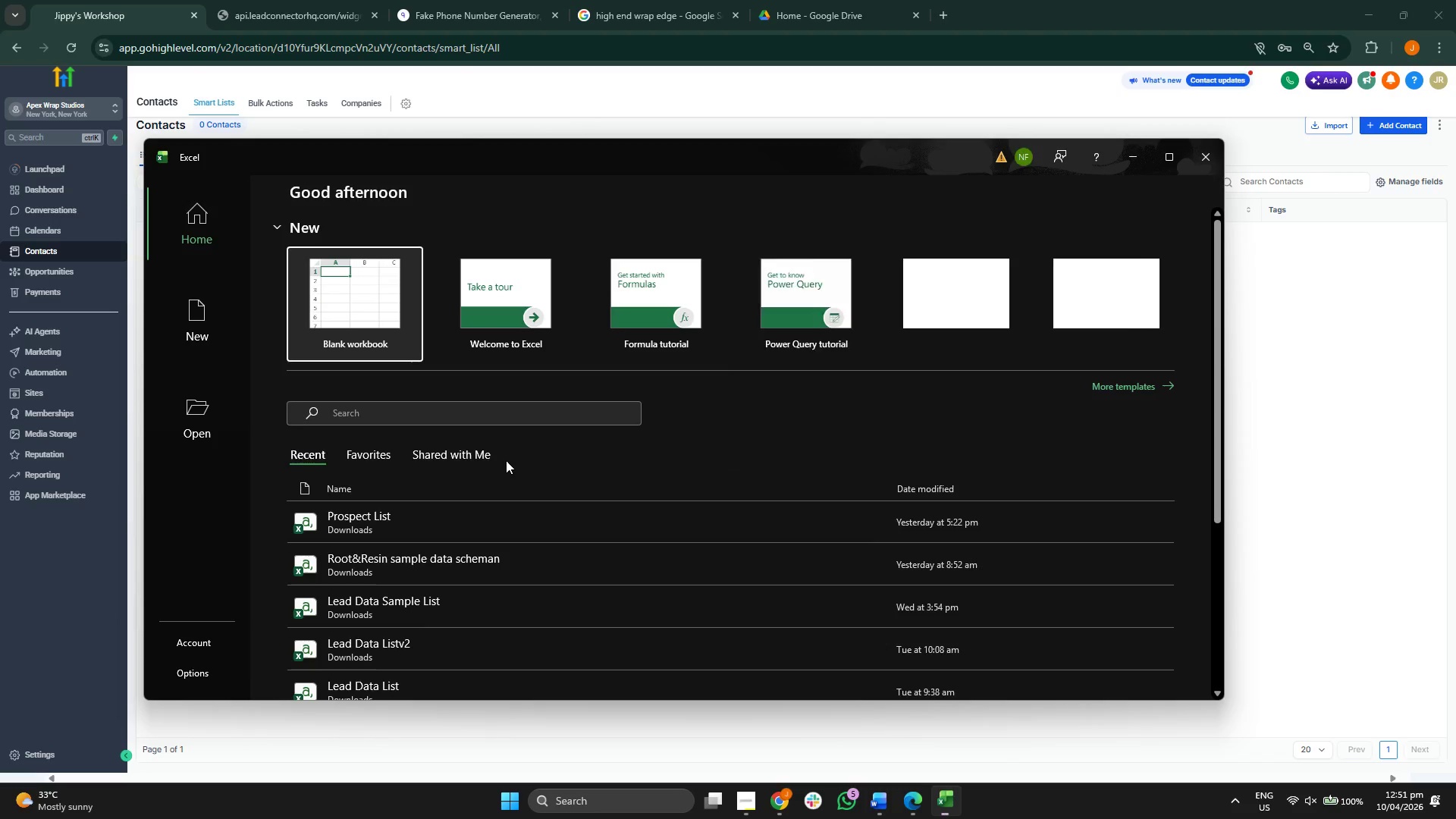 
left_click([359, 313])
 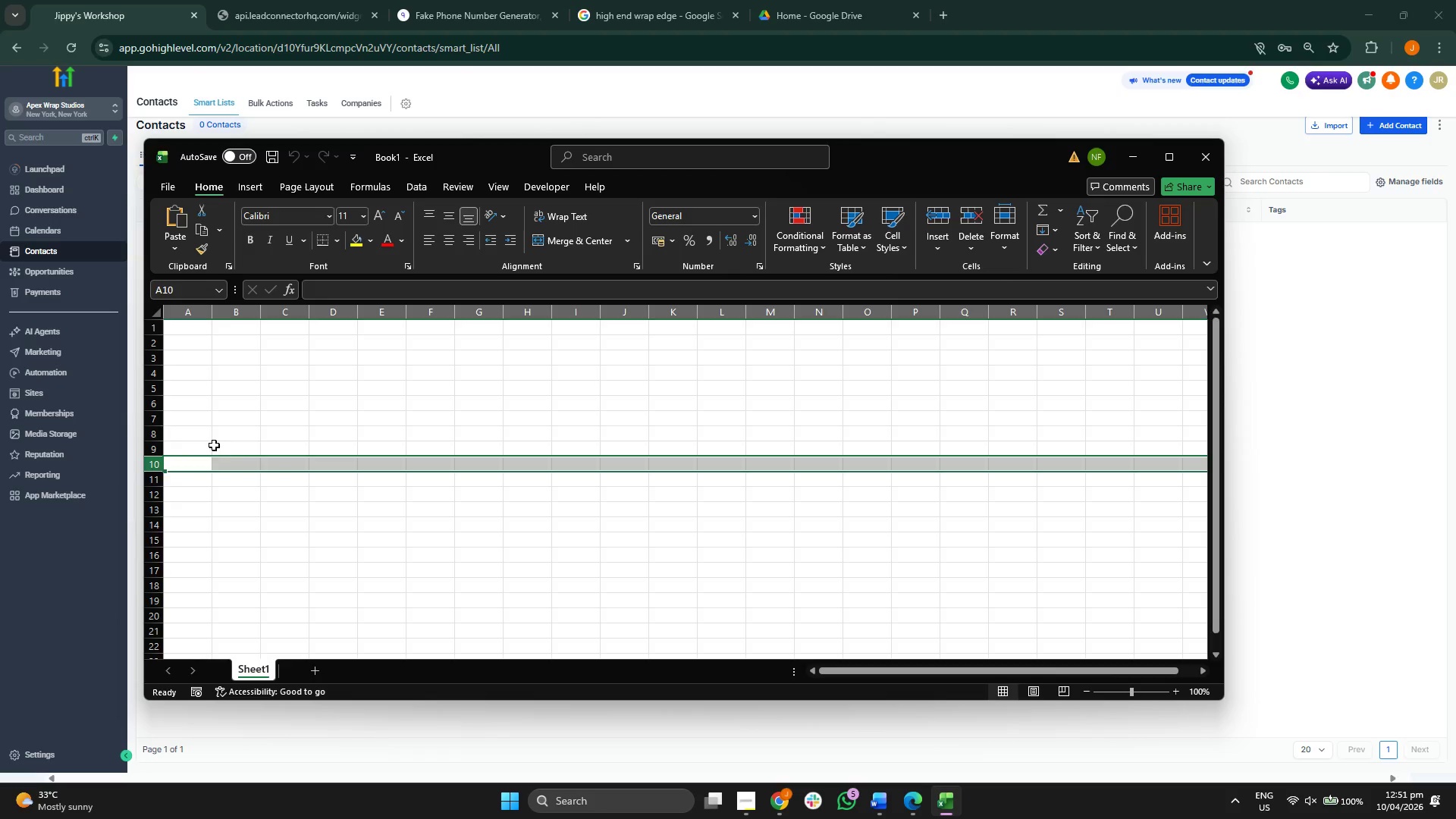 
left_click_drag(start_coordinate=[143, 408], to_coordinate=[420, 405])
 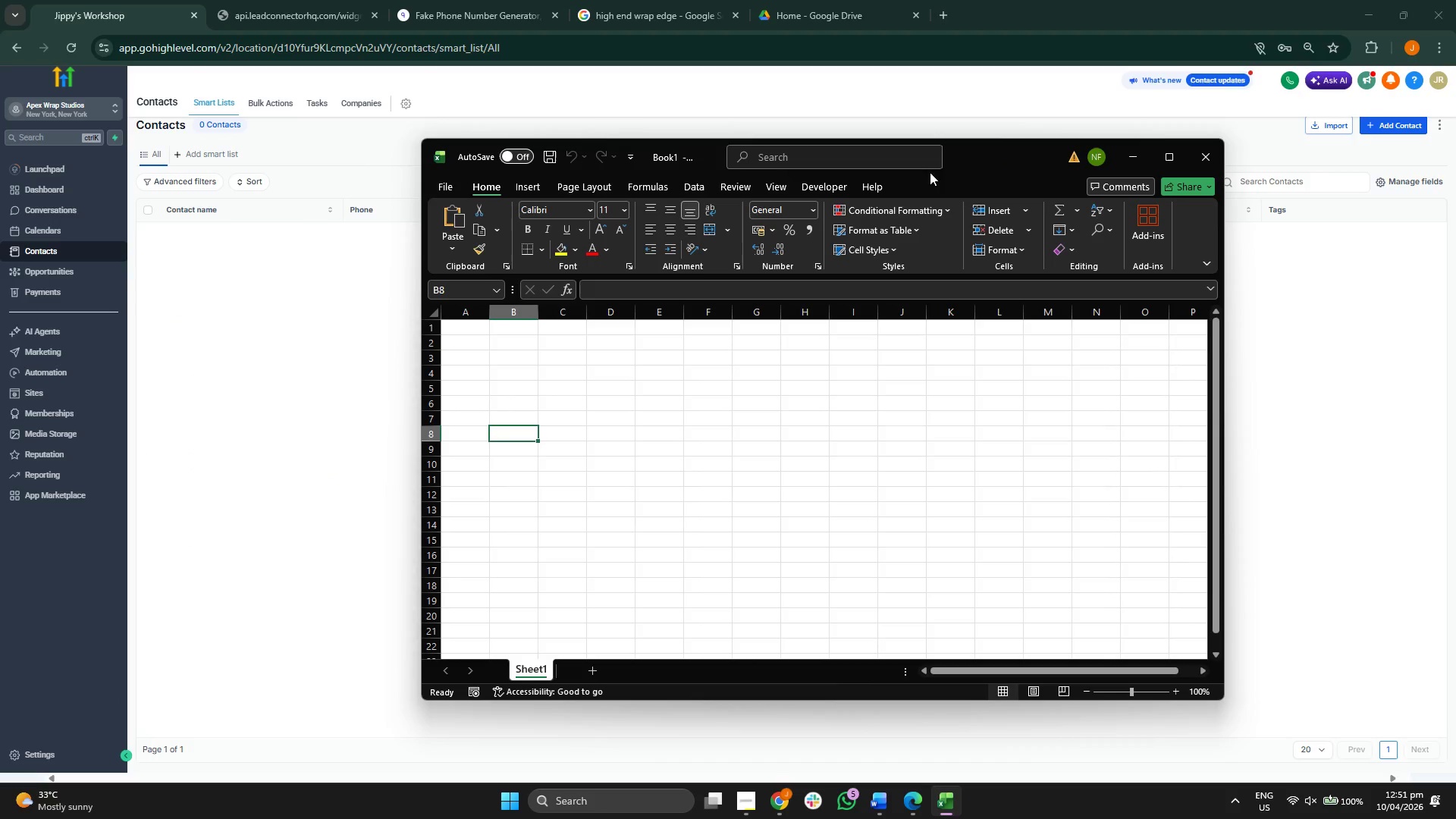 
left_click_drag(start_coordinate=[971, 155], to_coordinate=[823, 180])
 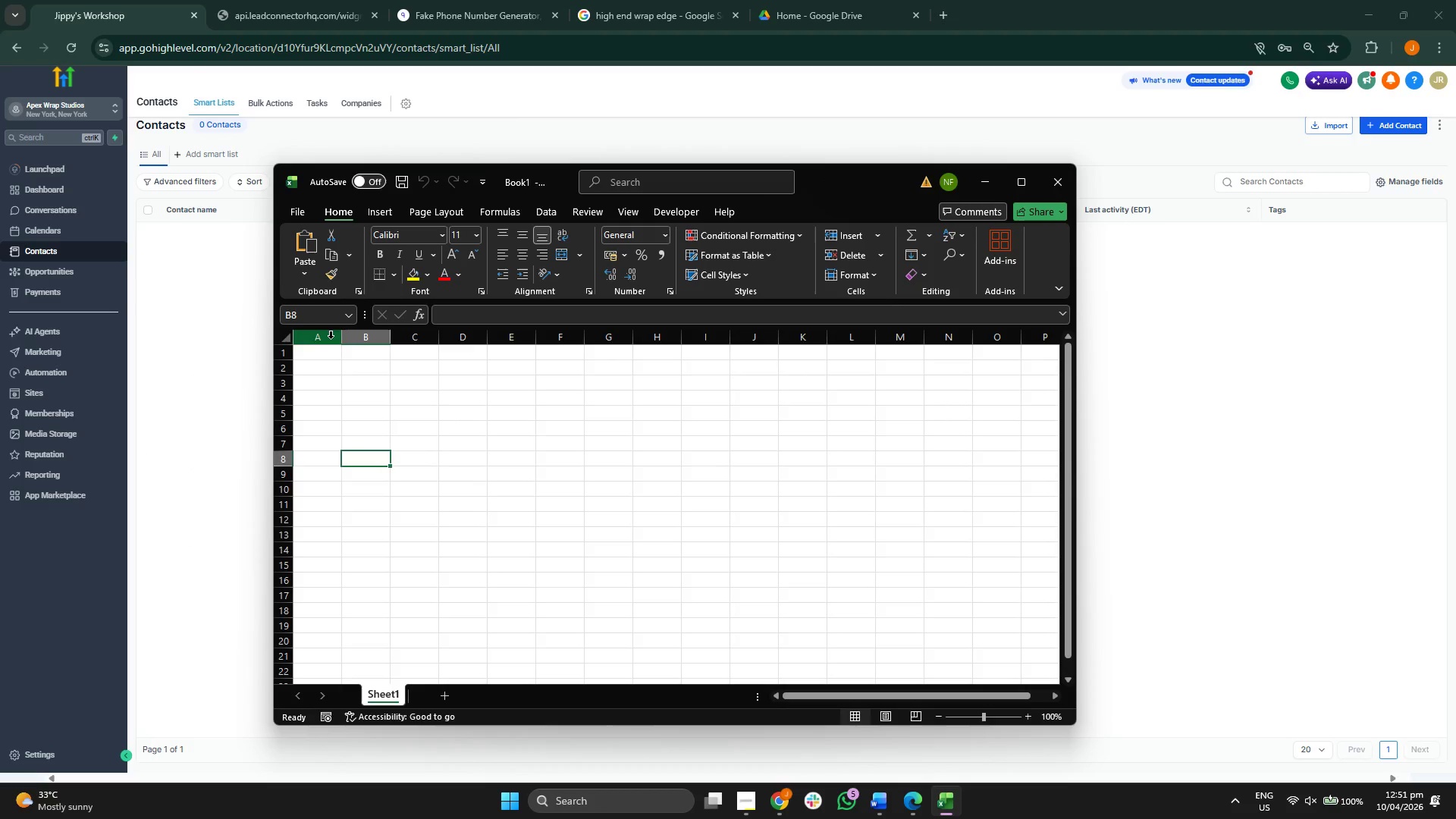 
left_click_drag(start_coordinate=[343, 344], to_coordinate=[416, 344])
 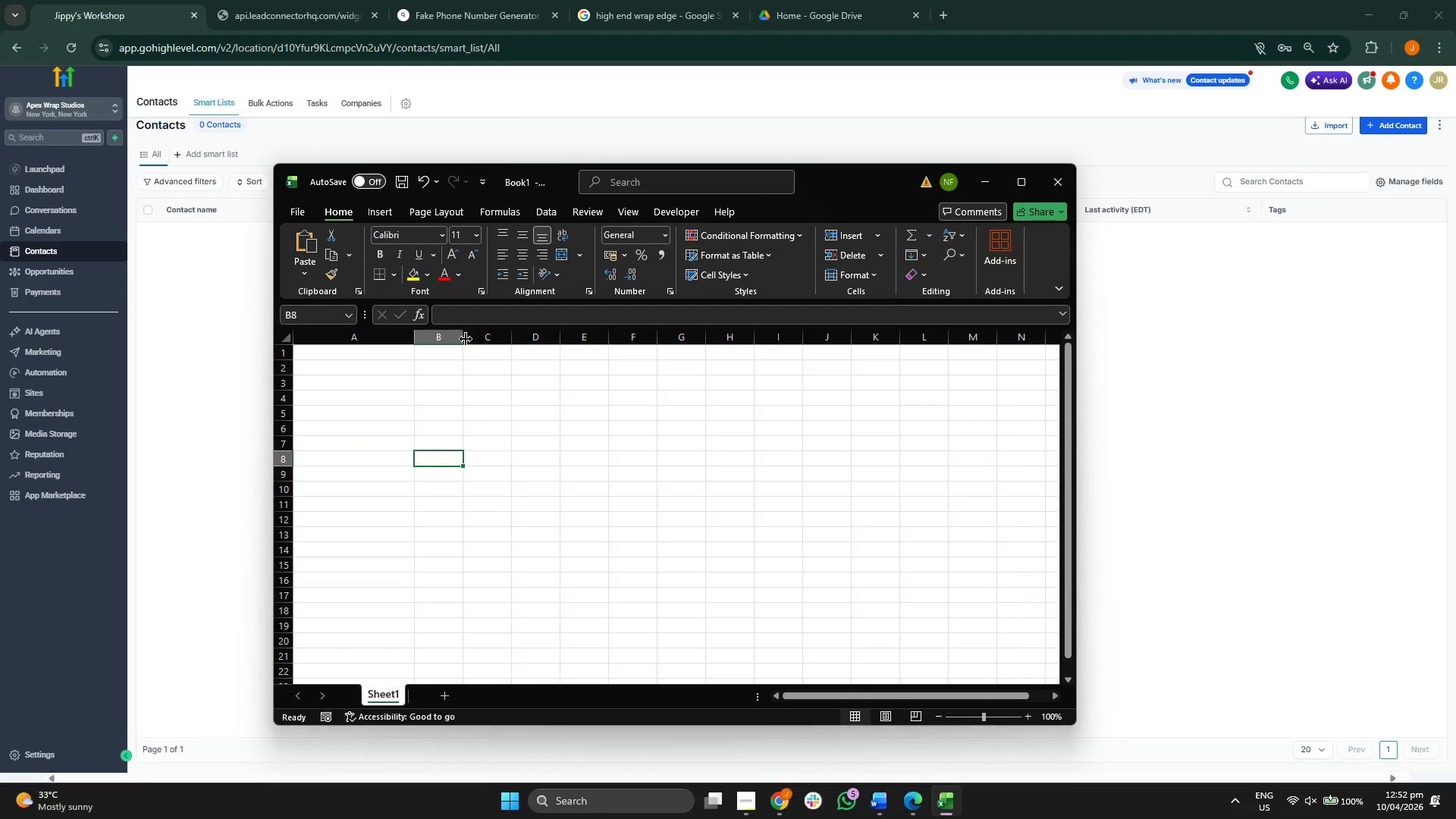 
left_click_drag(start_coordinate=[458, 337], to_coordinate=[484, 337])
 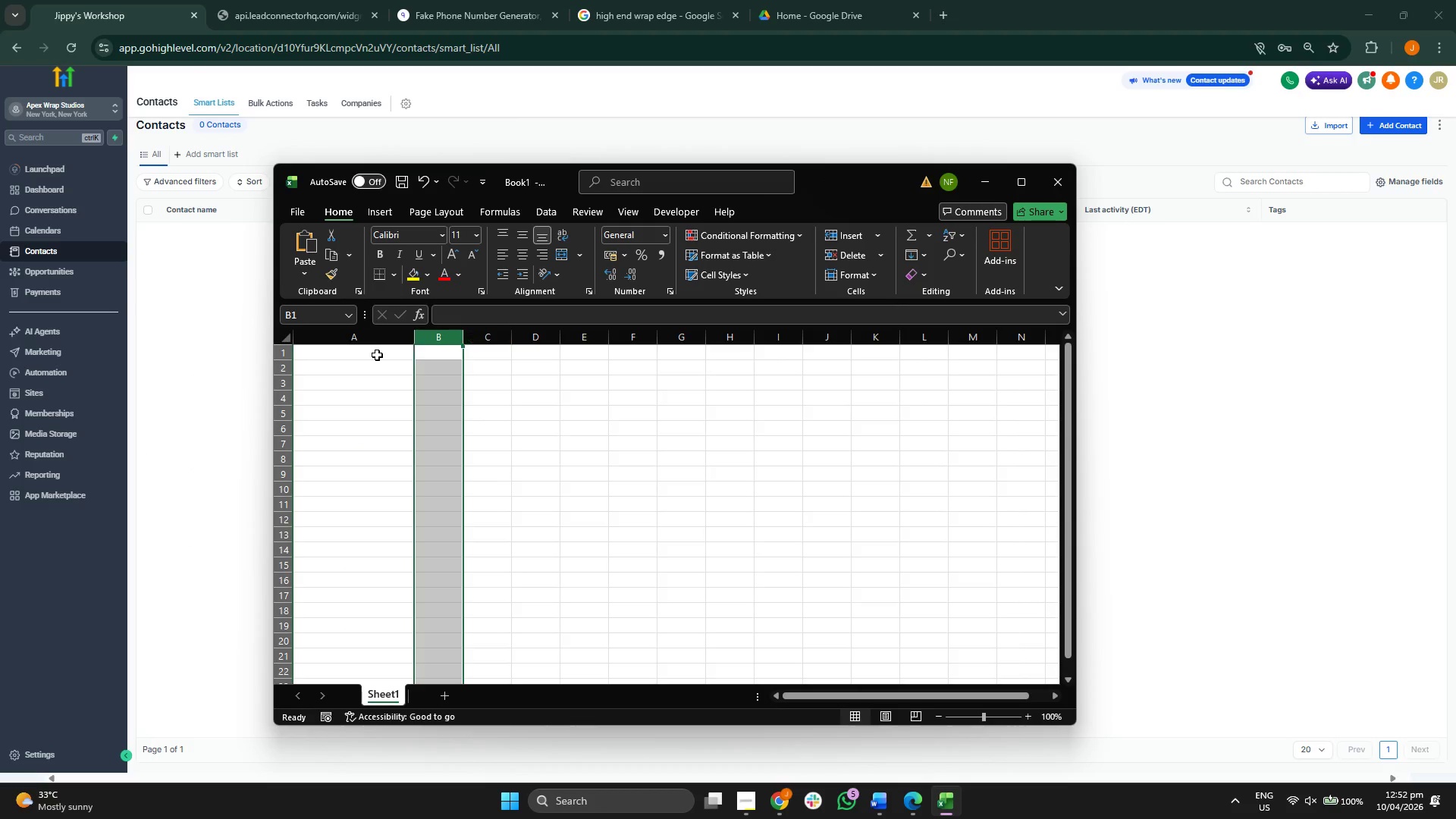 
left_click([376, 355])
 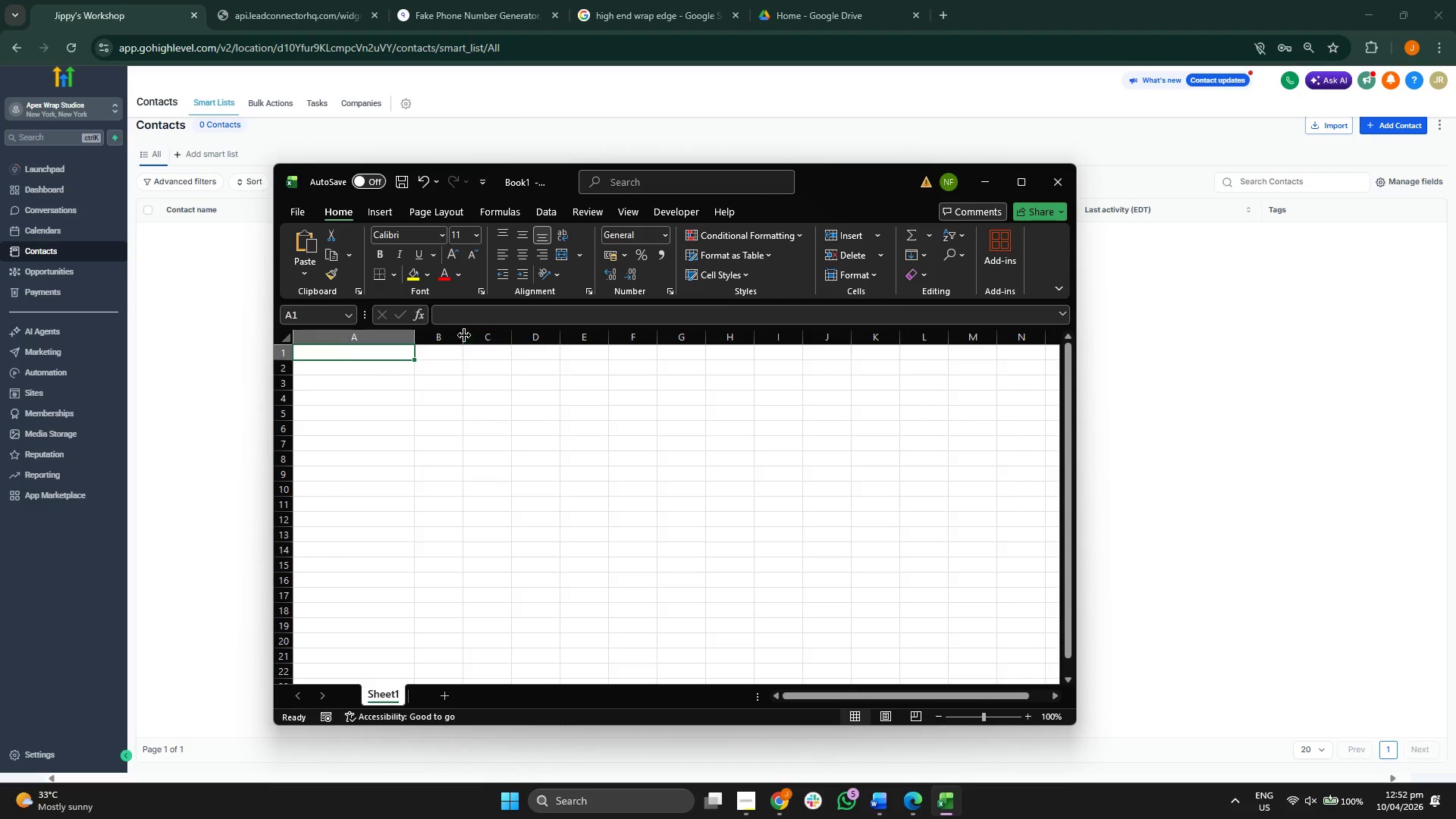 
left_click_drag(start_coordinate=[463, 336], to_coordinate=[552, 343])
 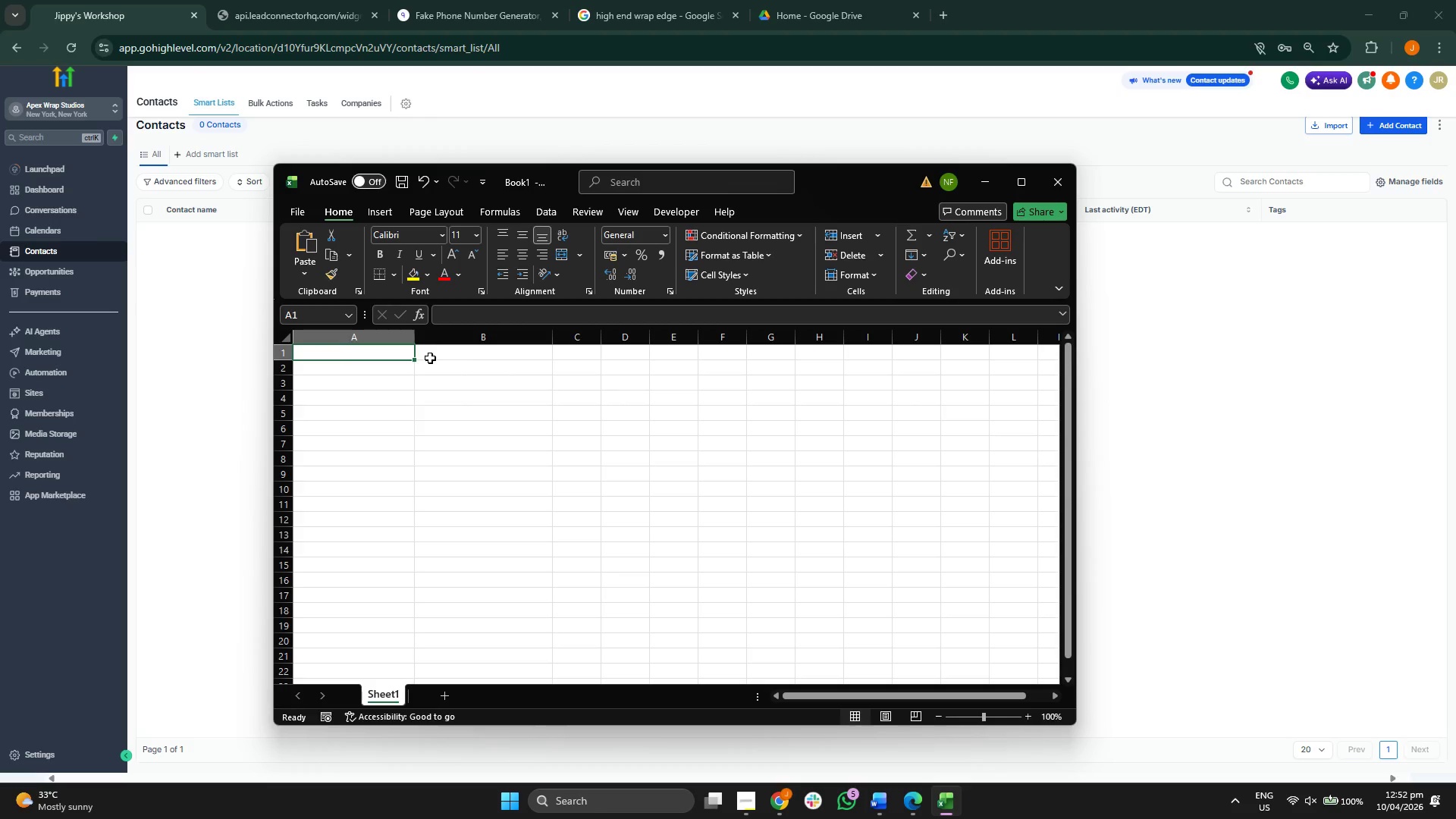 
type(irst name)
key(Backspace)
key(Backspace)
key(Backspace)
key(Backspace)
type(Name)
key(Tab)
type(Last Name)
key(Tab)
 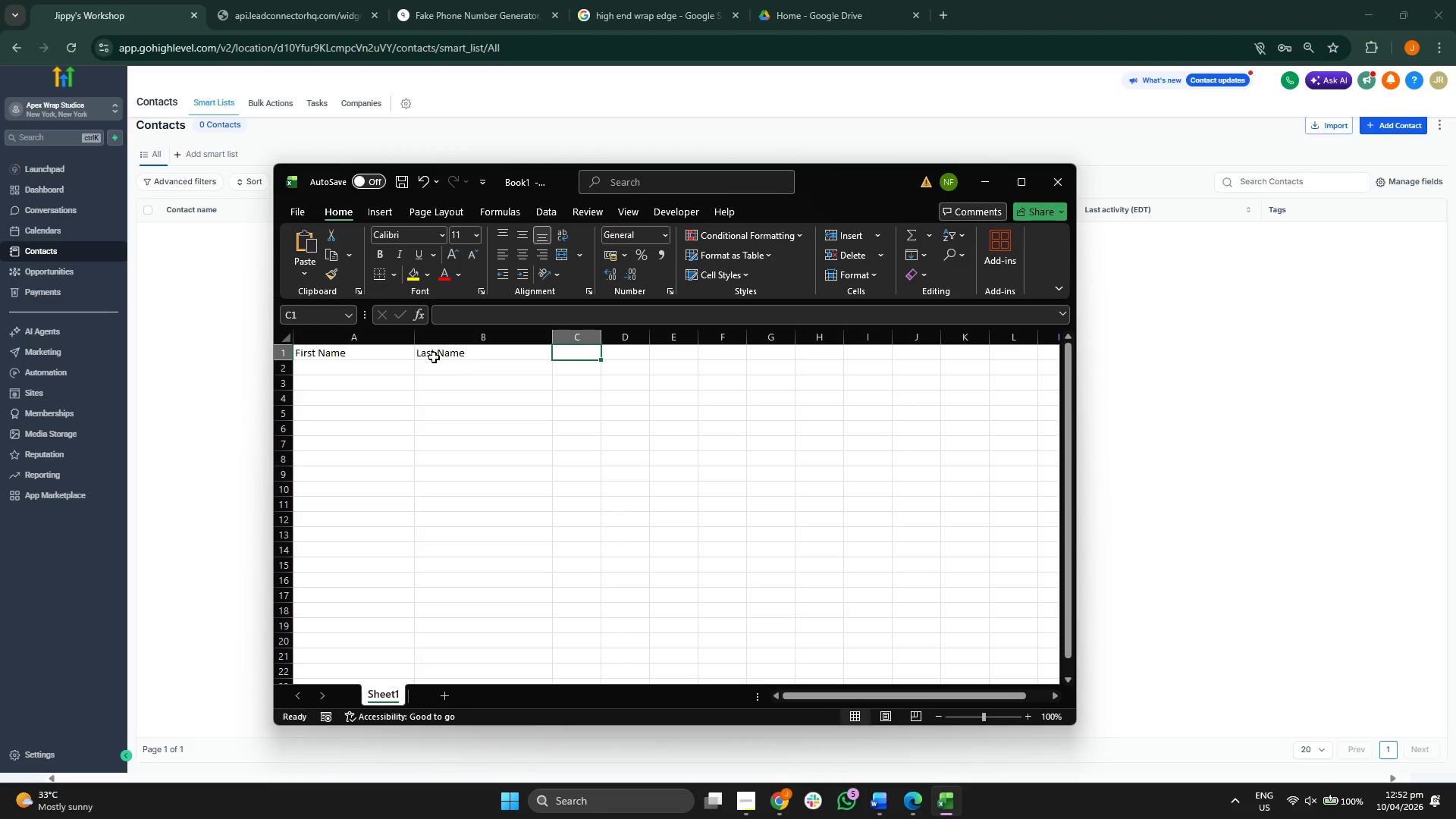 
left_click_drag(start_coordinate=[604, 339], to_coordinate=[668, 341])
 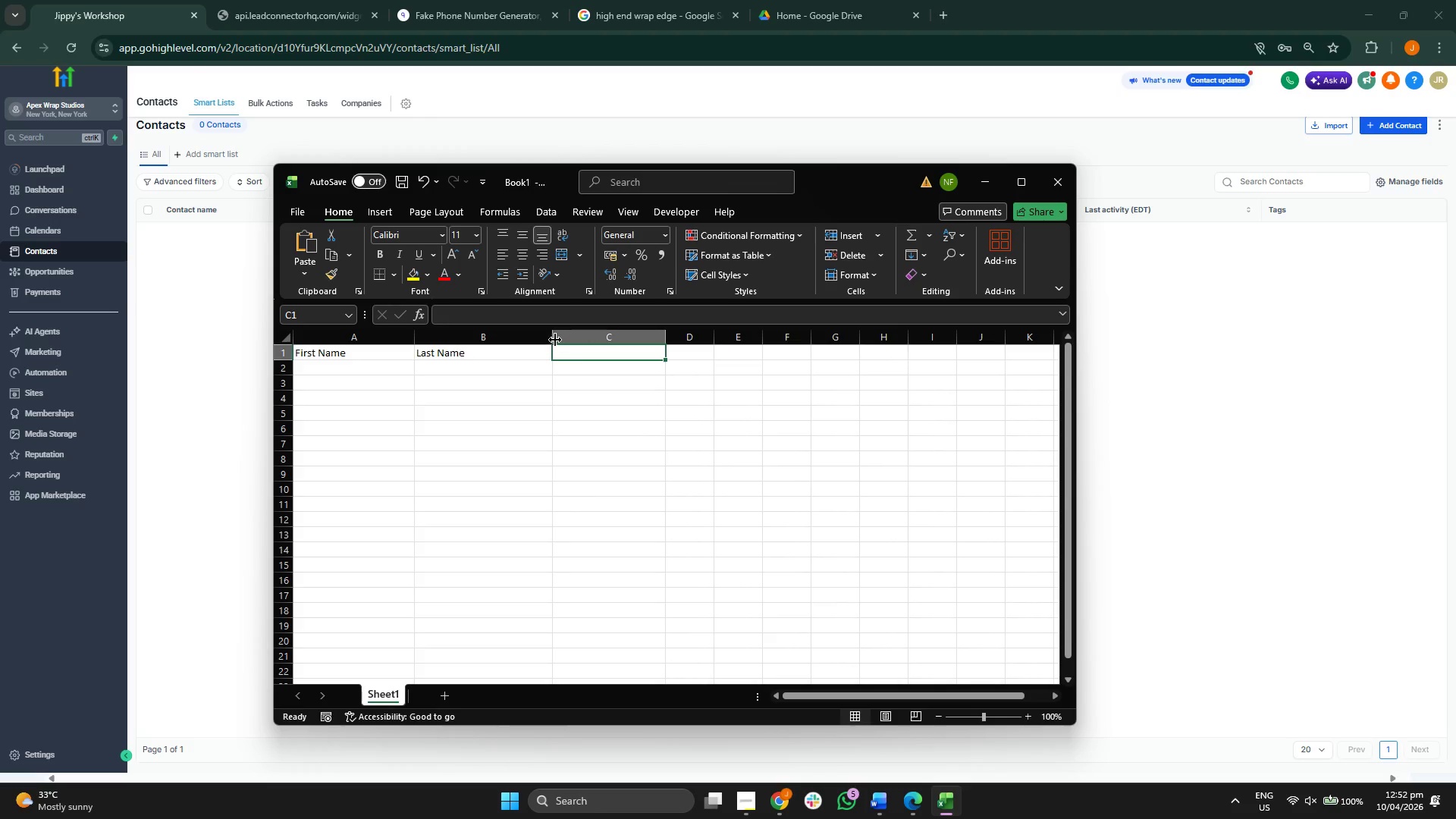 
left_click_drag(start_coordinate=[554, 339], to_coordinate=[515, 338])
 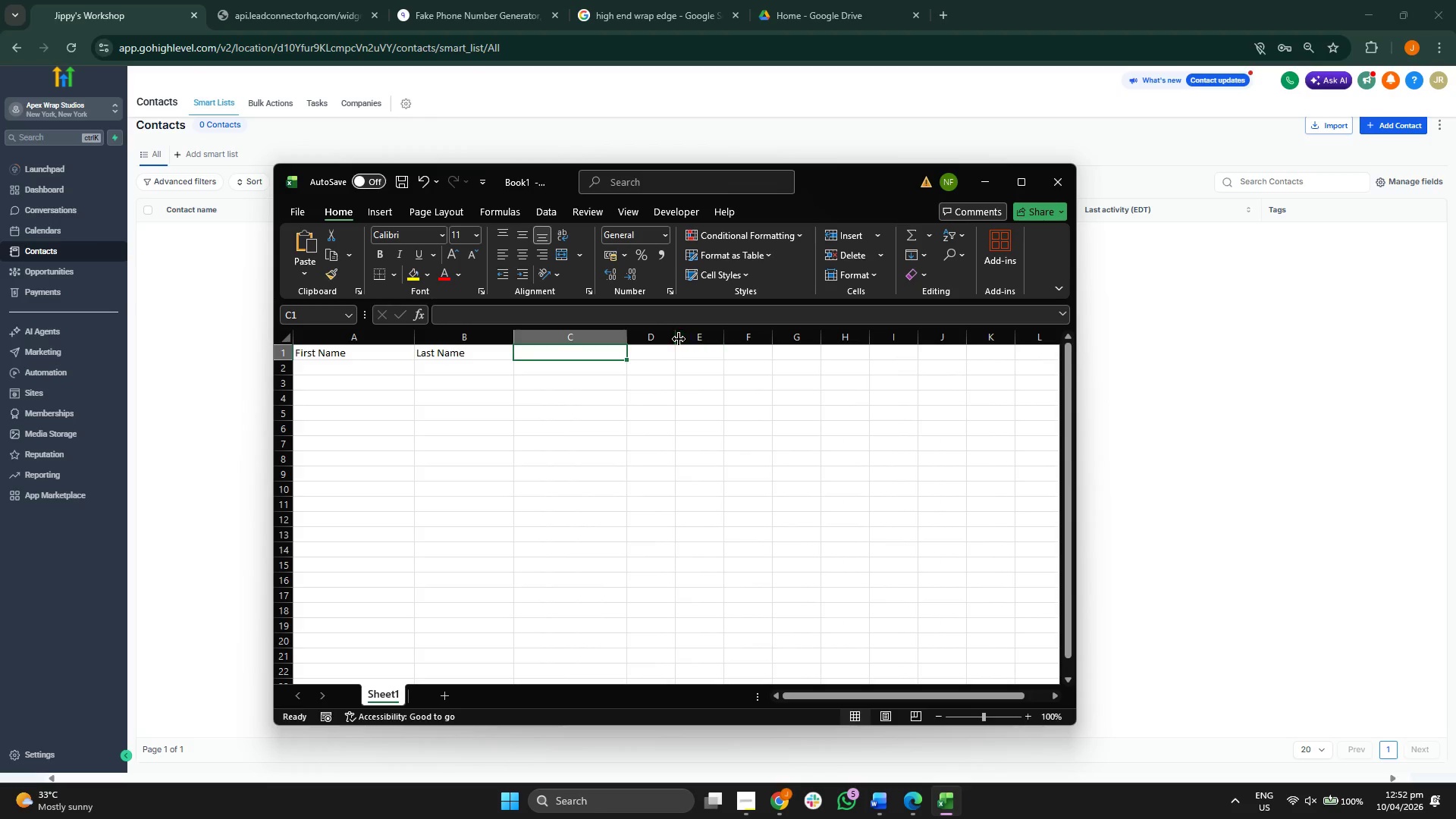 
left_click_drag(start_coordinate=[675, 339], to_coordinate=[769, 335])
 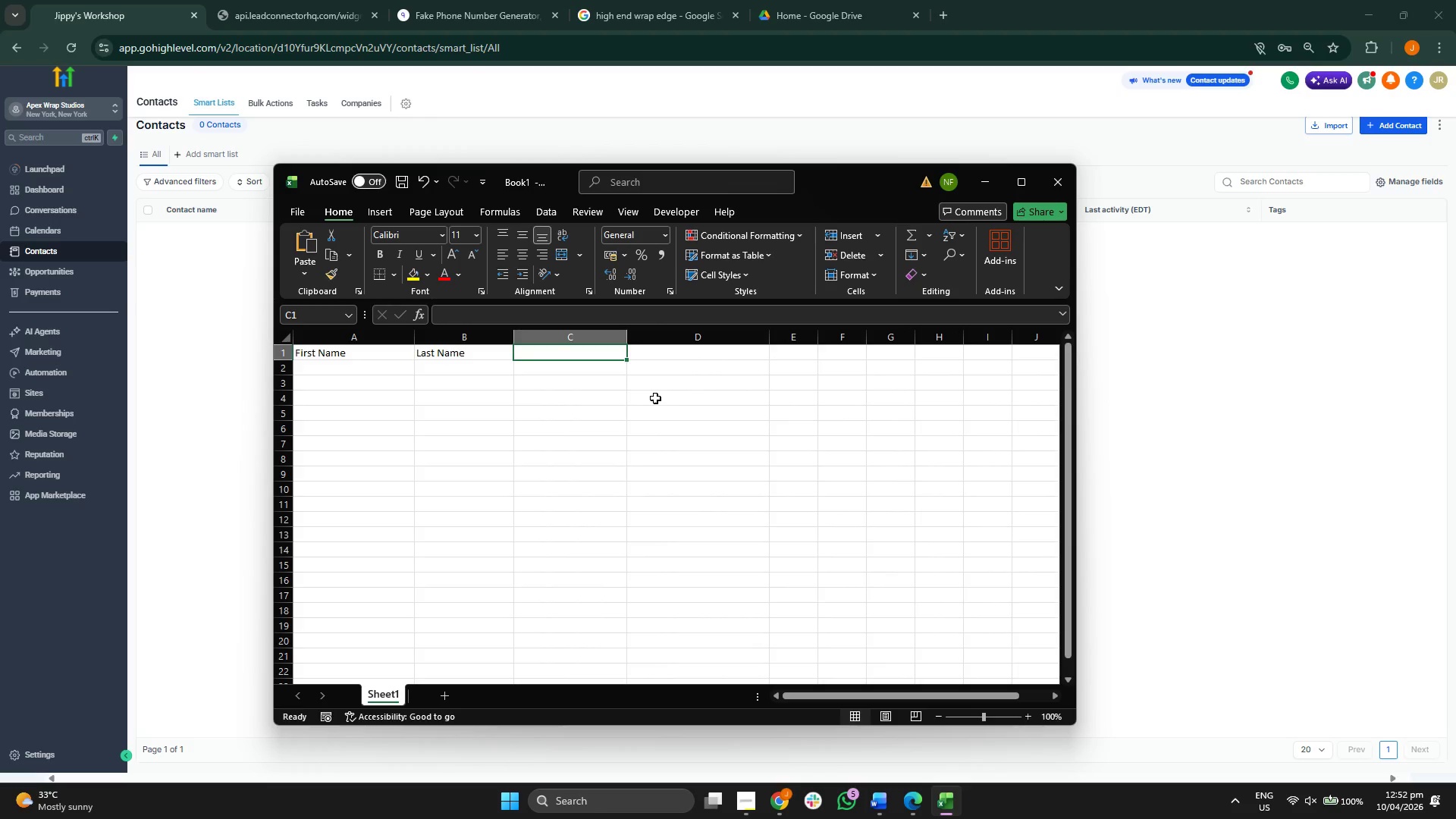 
type(Email)
key(Tab)
type(Vecho)
key(Backspace)
type(oc)
key(Backspace)
key(Backspace)
key(Backspace)
key(Backspace)
type(hicle Details)
 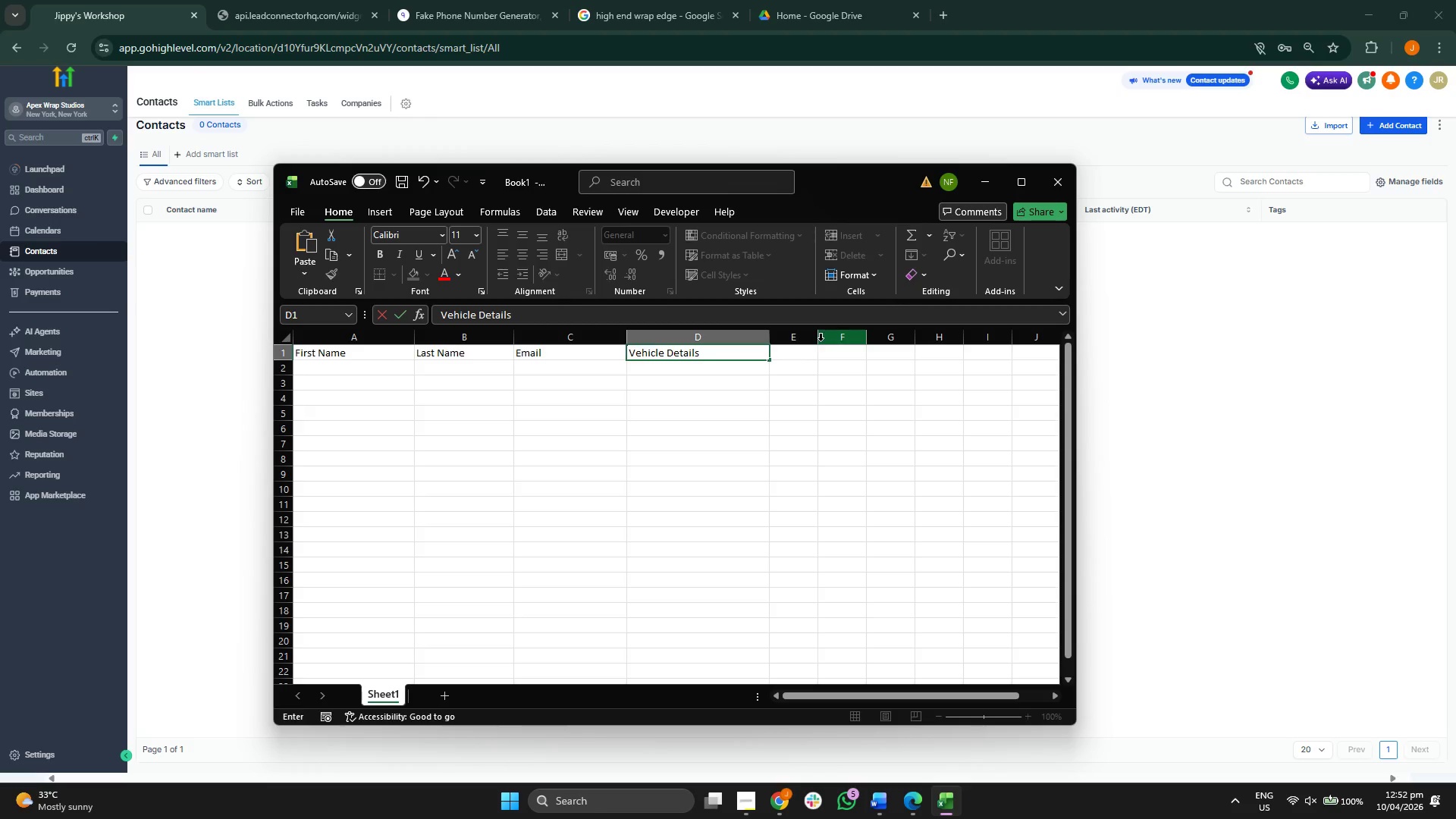 
wait(6.02)
 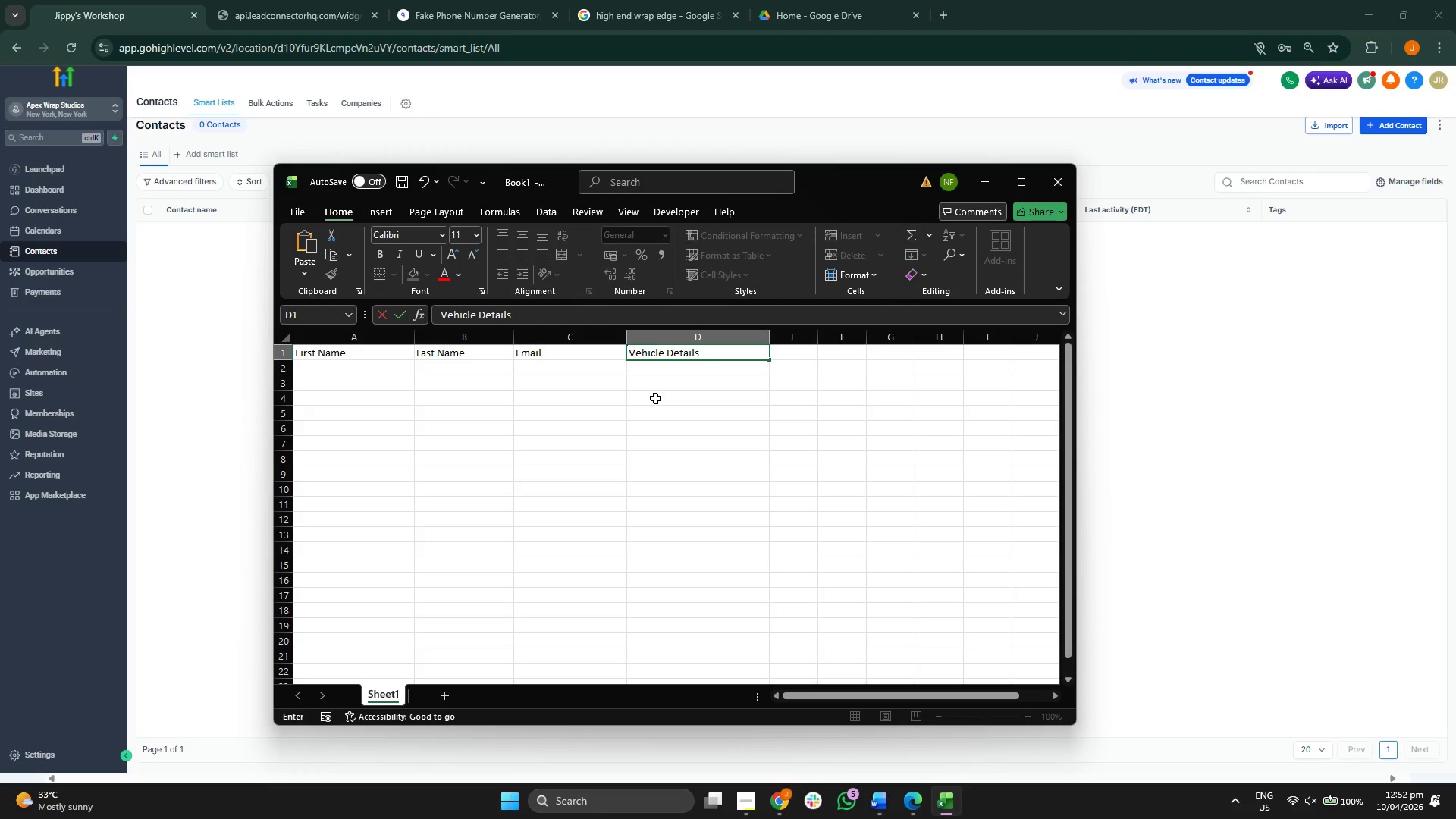 
left_click_drag(start_coordinate=[818, 335], to_coordinate=[895, 337])
 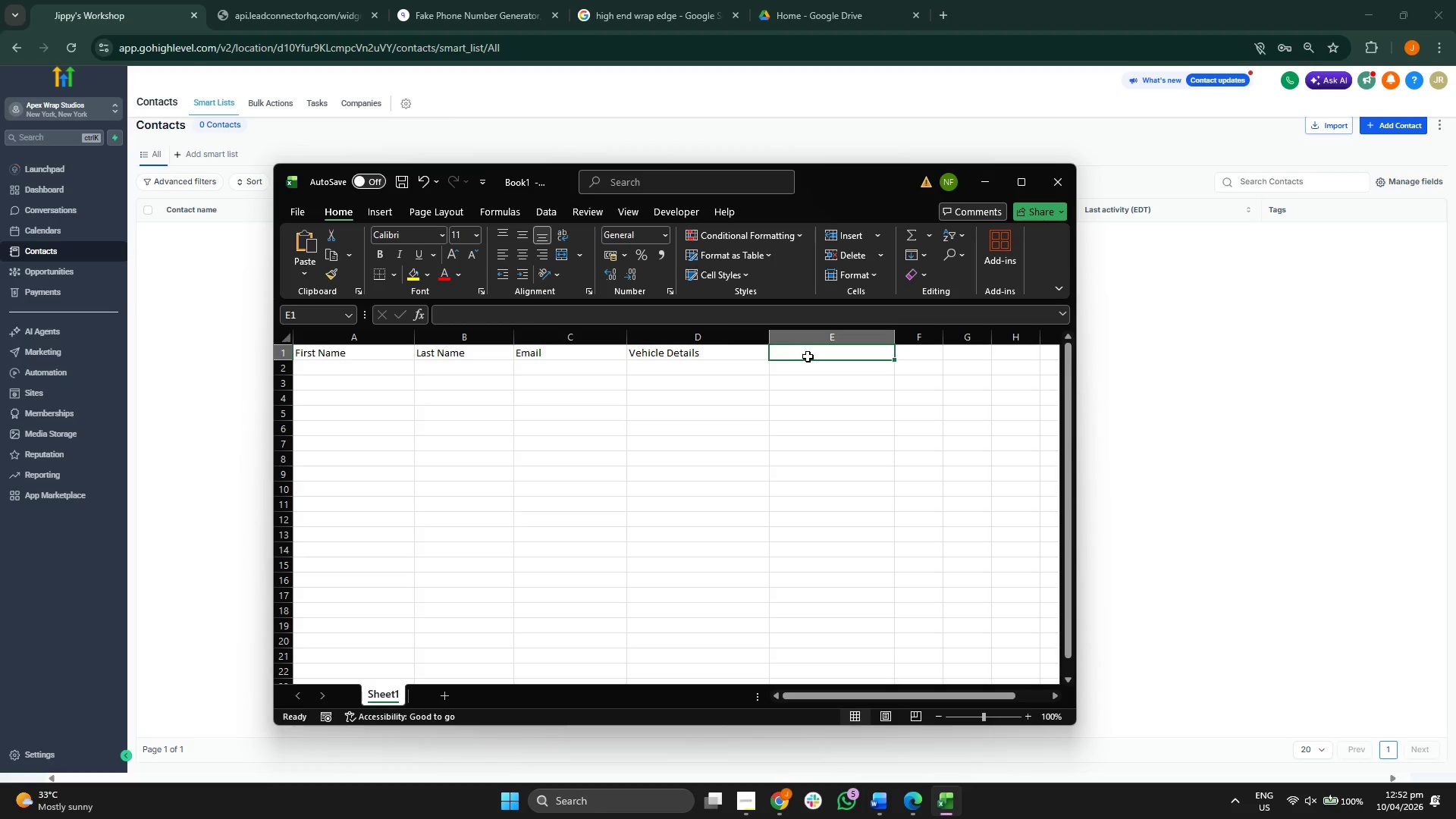 
type(Tag)
 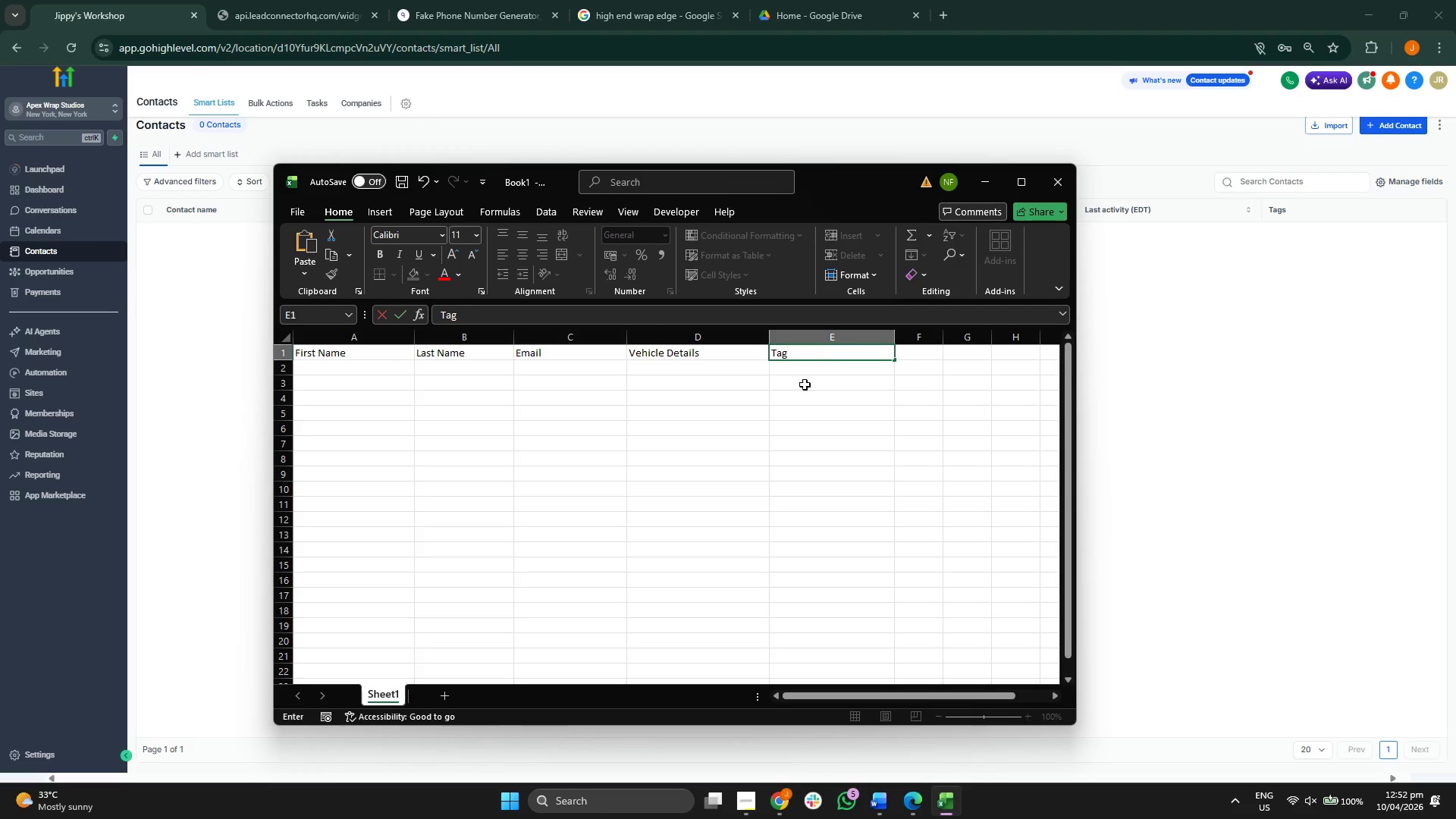 
key(S)
 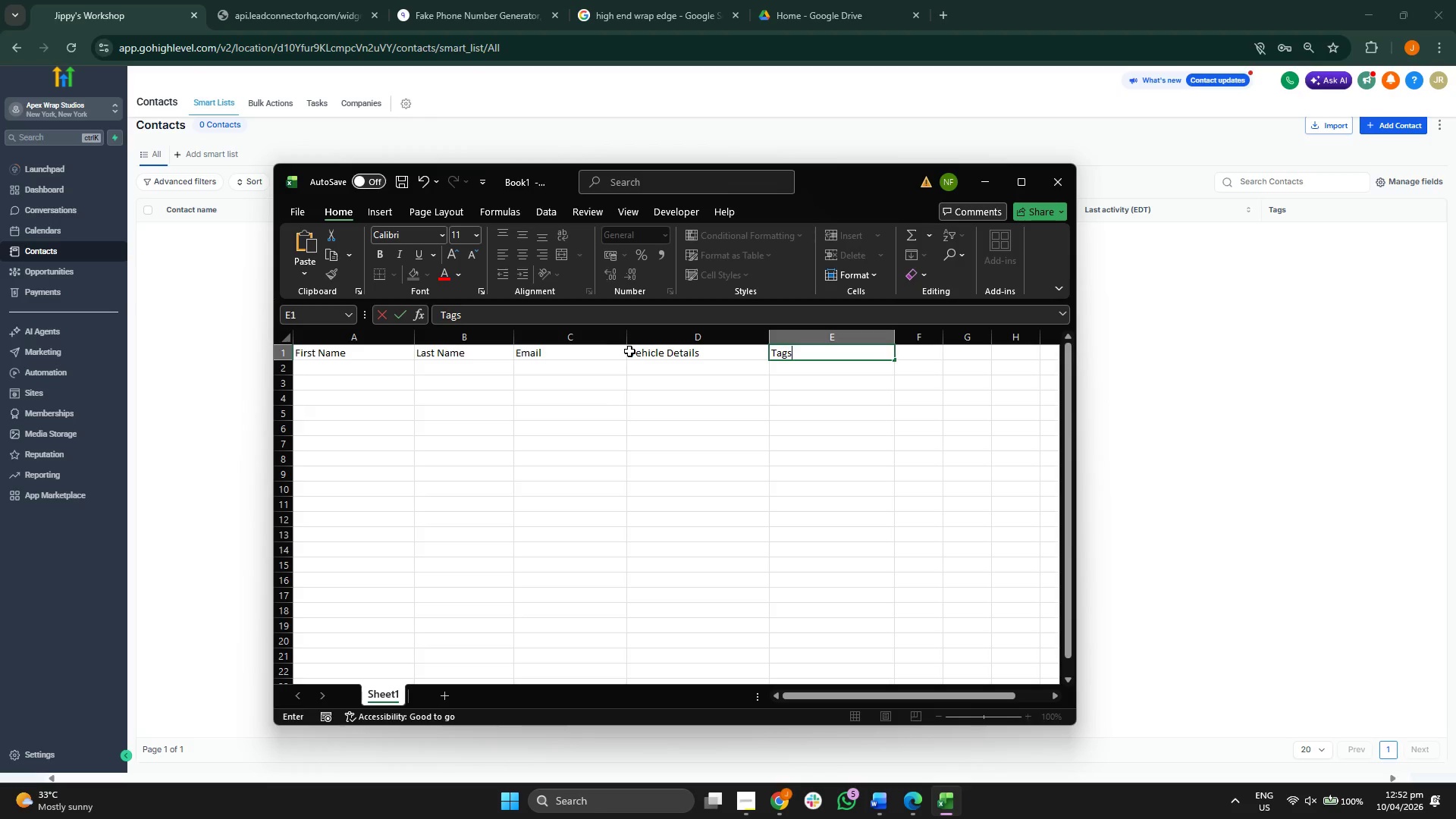 
left_click_drag(start_coordinate=[598, 419], to_coordinate=[597, 424])
 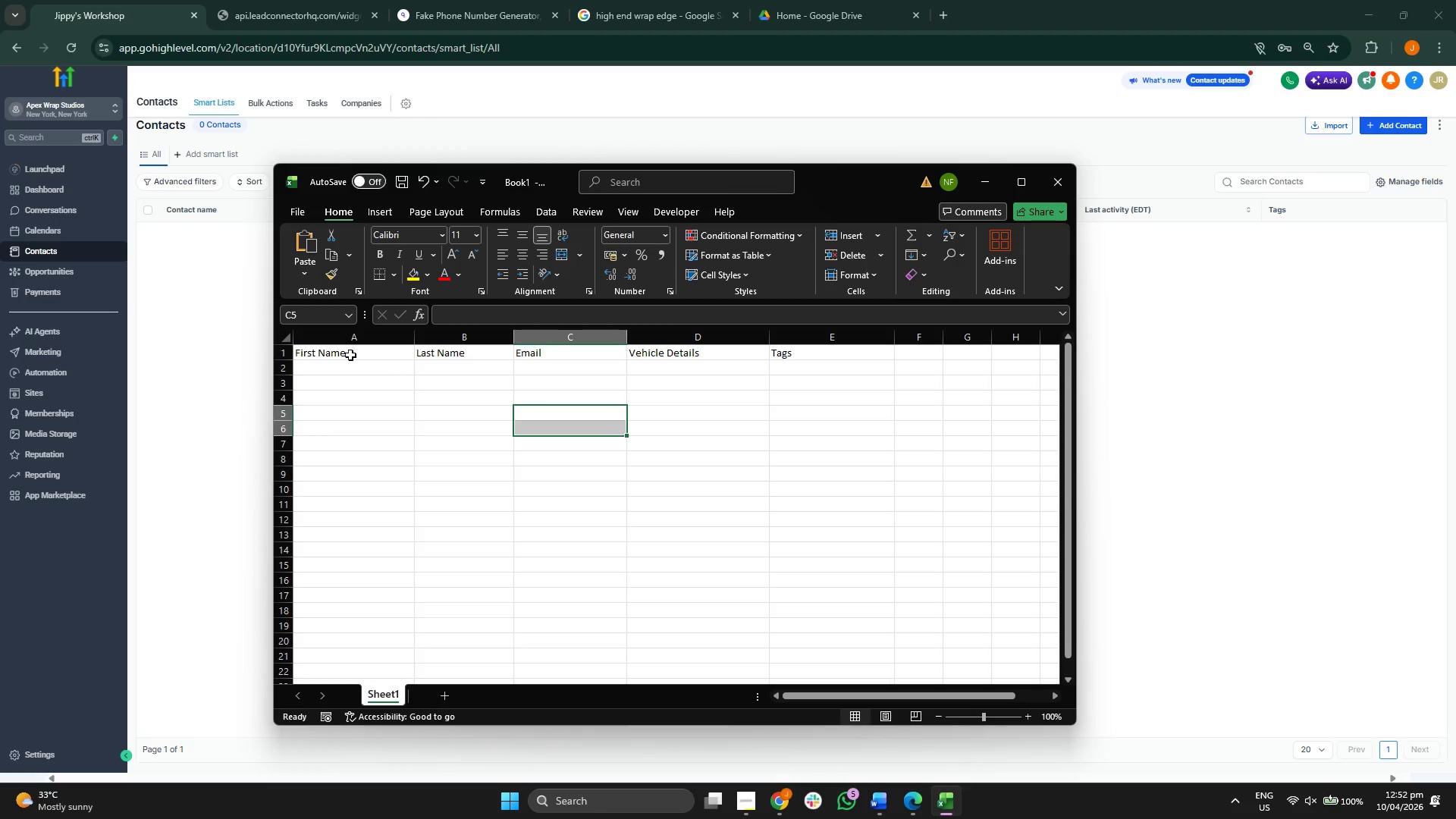 
left_click_drag(start_coordinate=[350, 355], to_coordinate=[789, 477])
 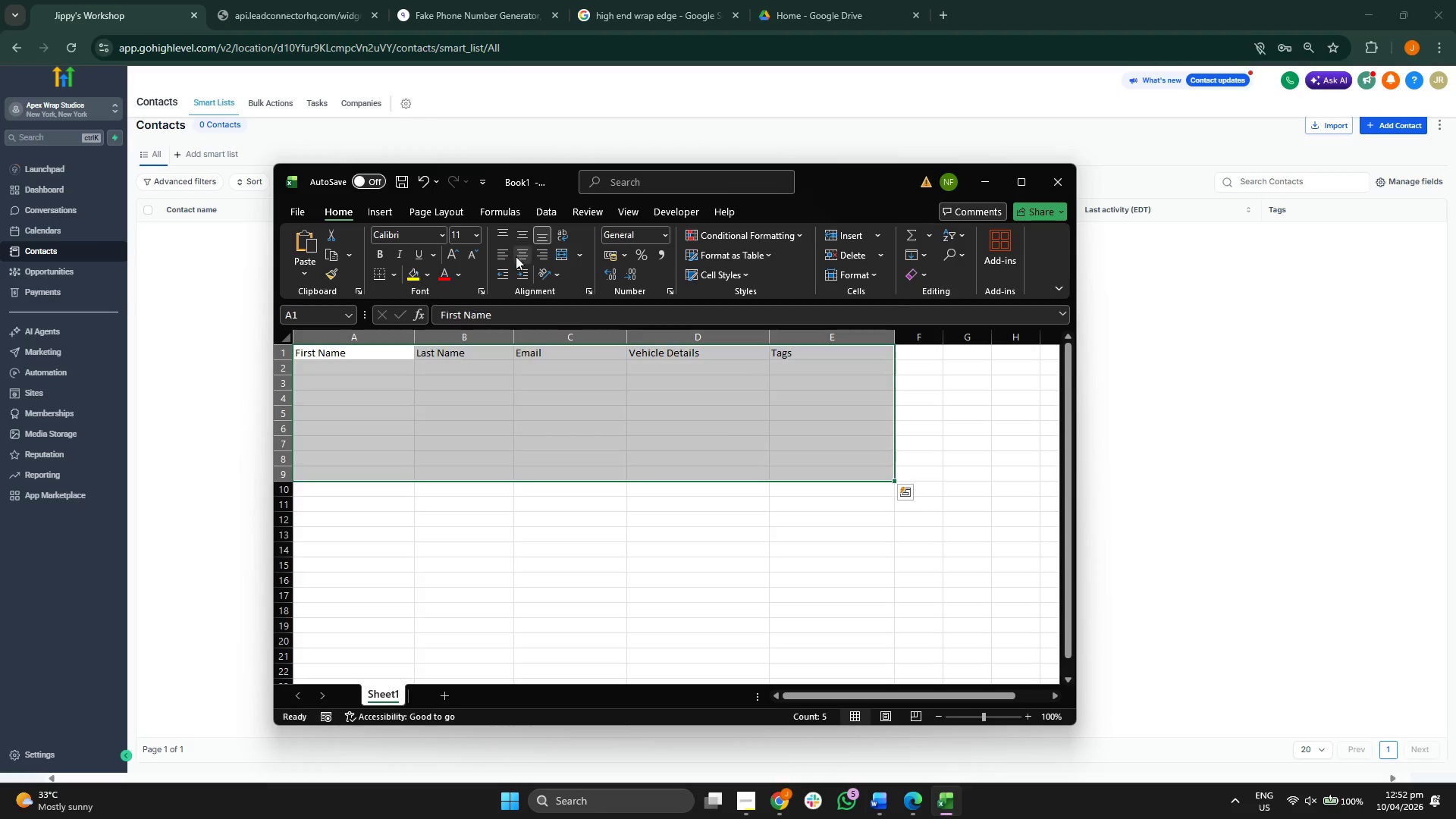 
left_click([518, 255])
 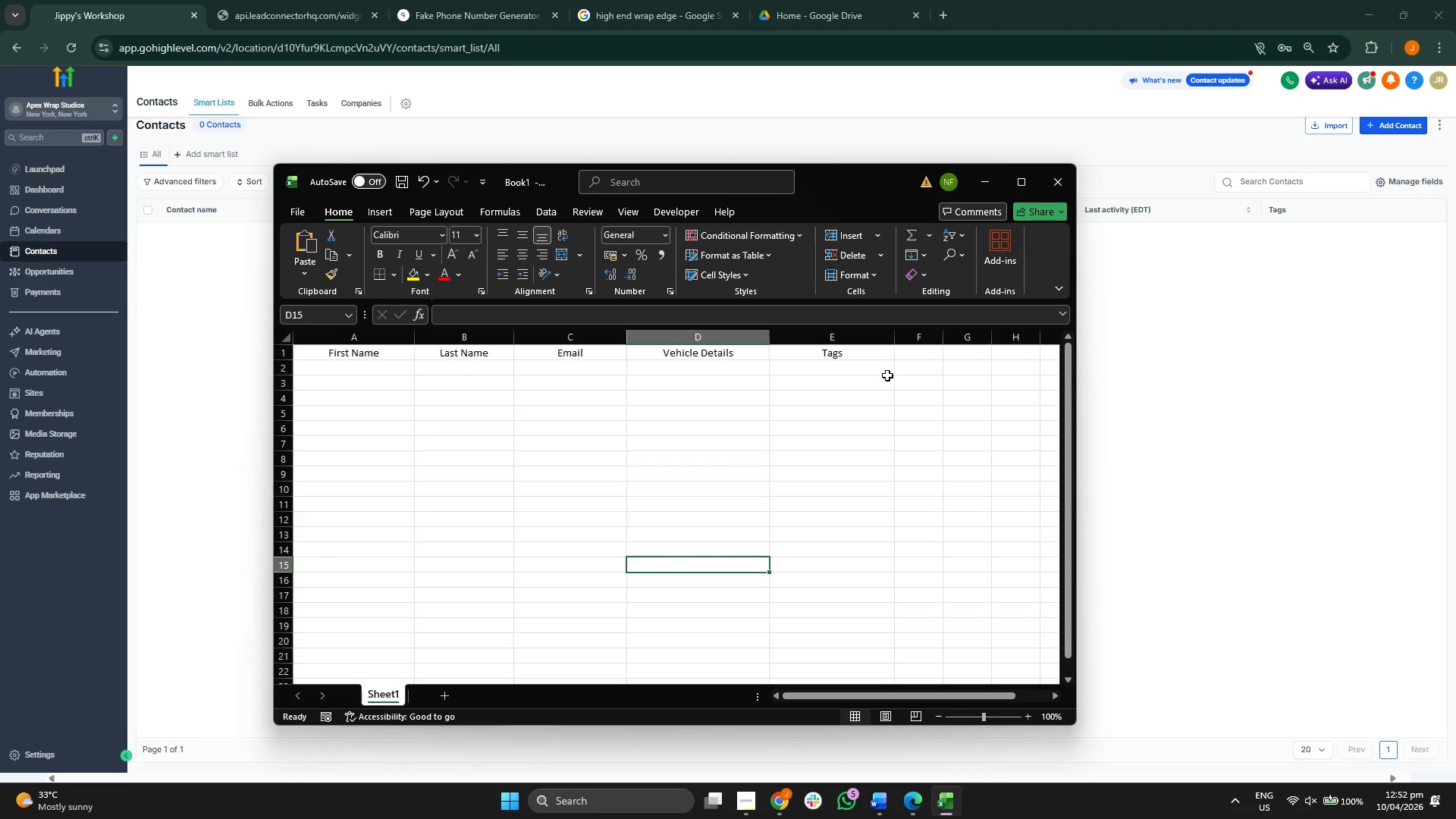 
left_click_drag(start_coordinate=[915, 356], to_coordinate=[1053, 607])
 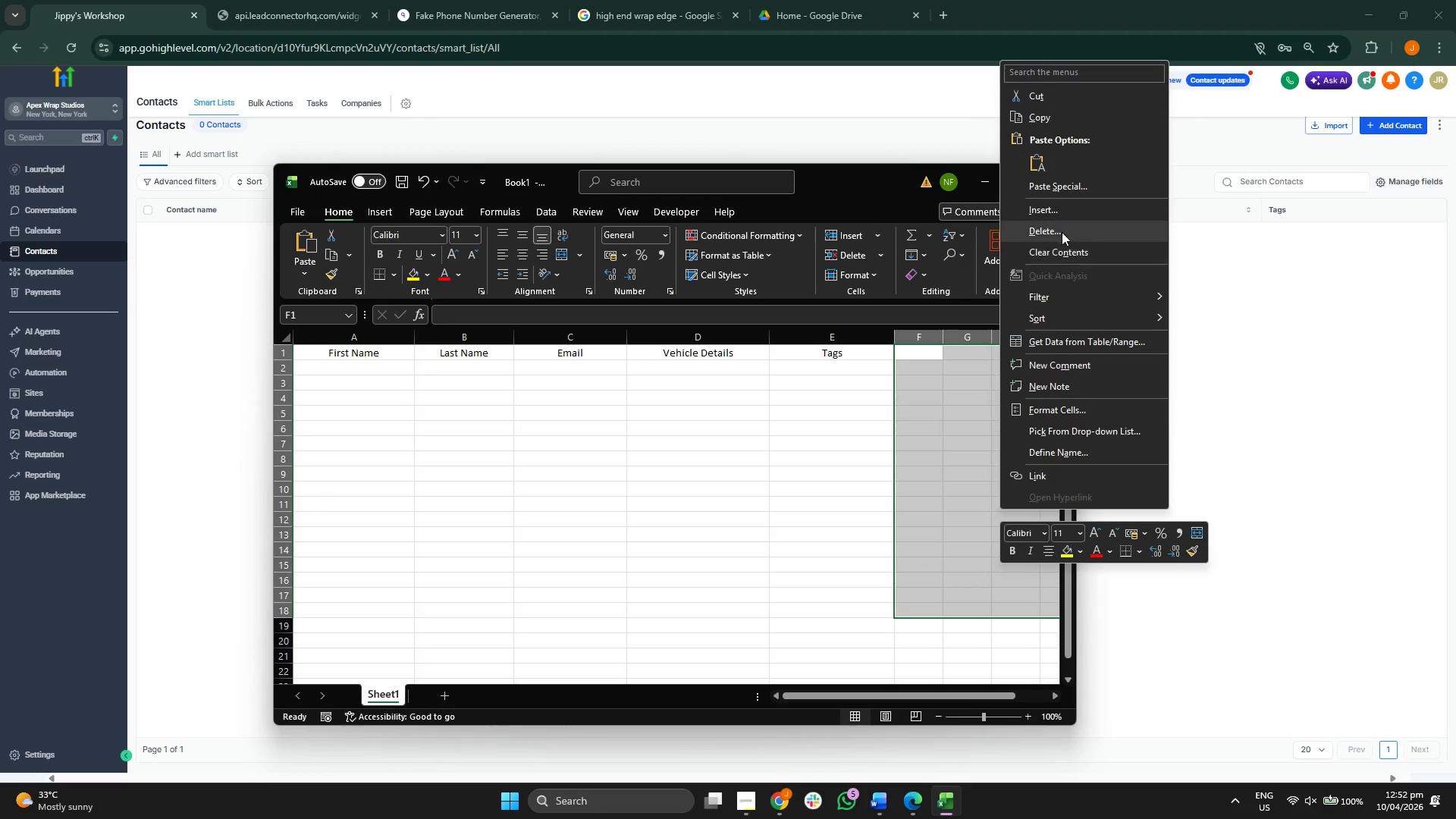 
left_click([1070, 229])
 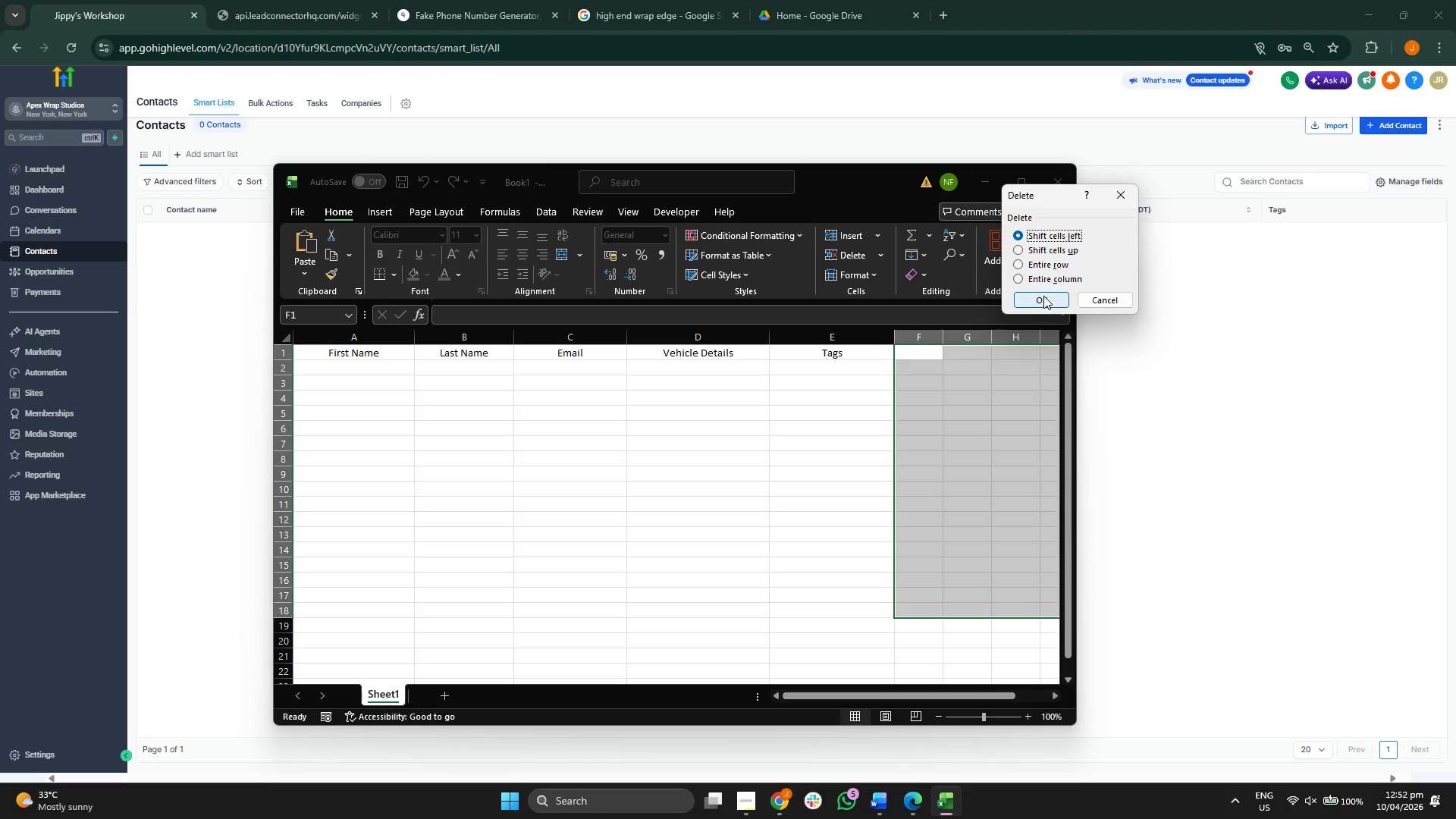 
left_click([1037, 306])
 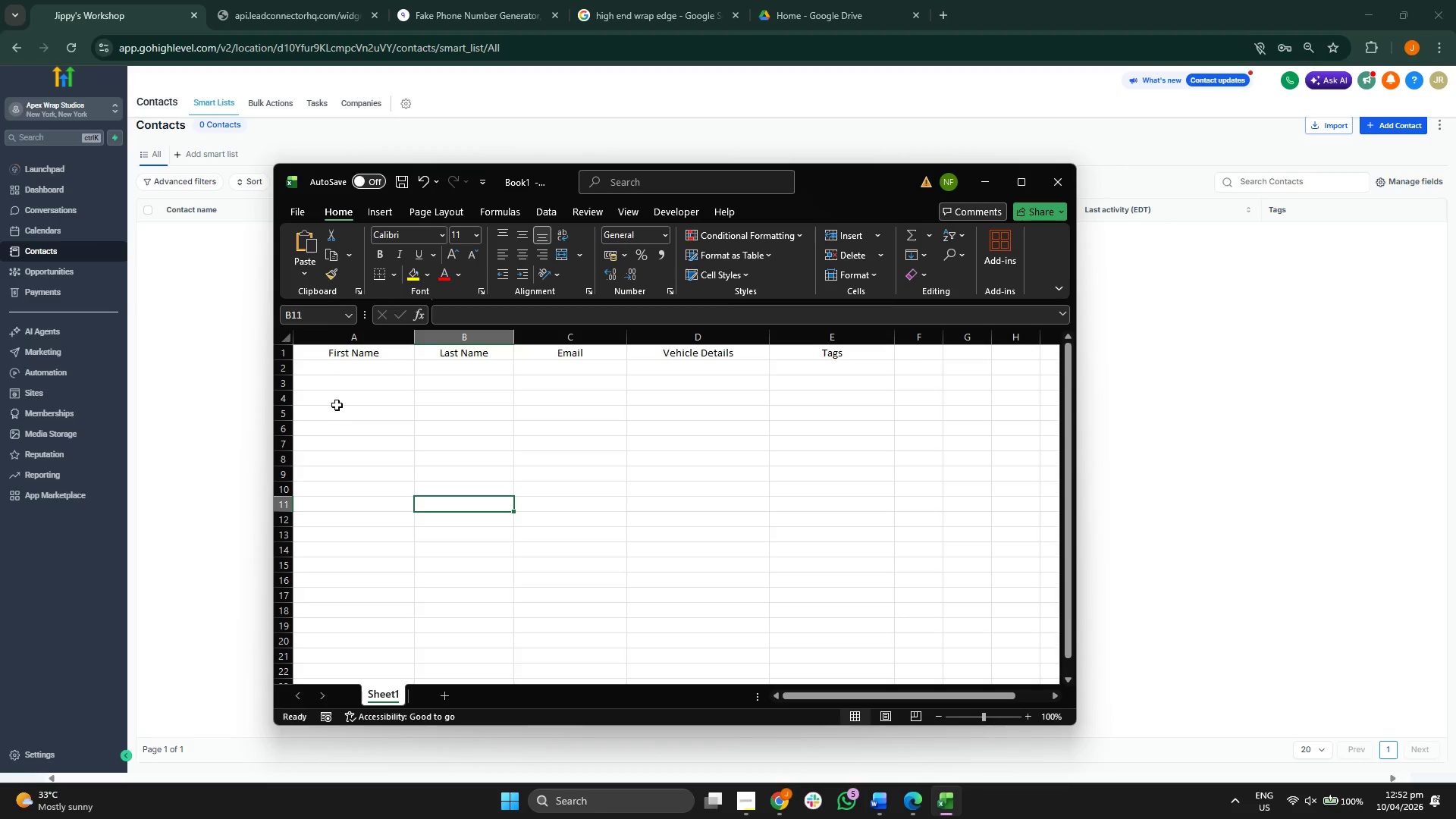 
left_click([356, 373])
 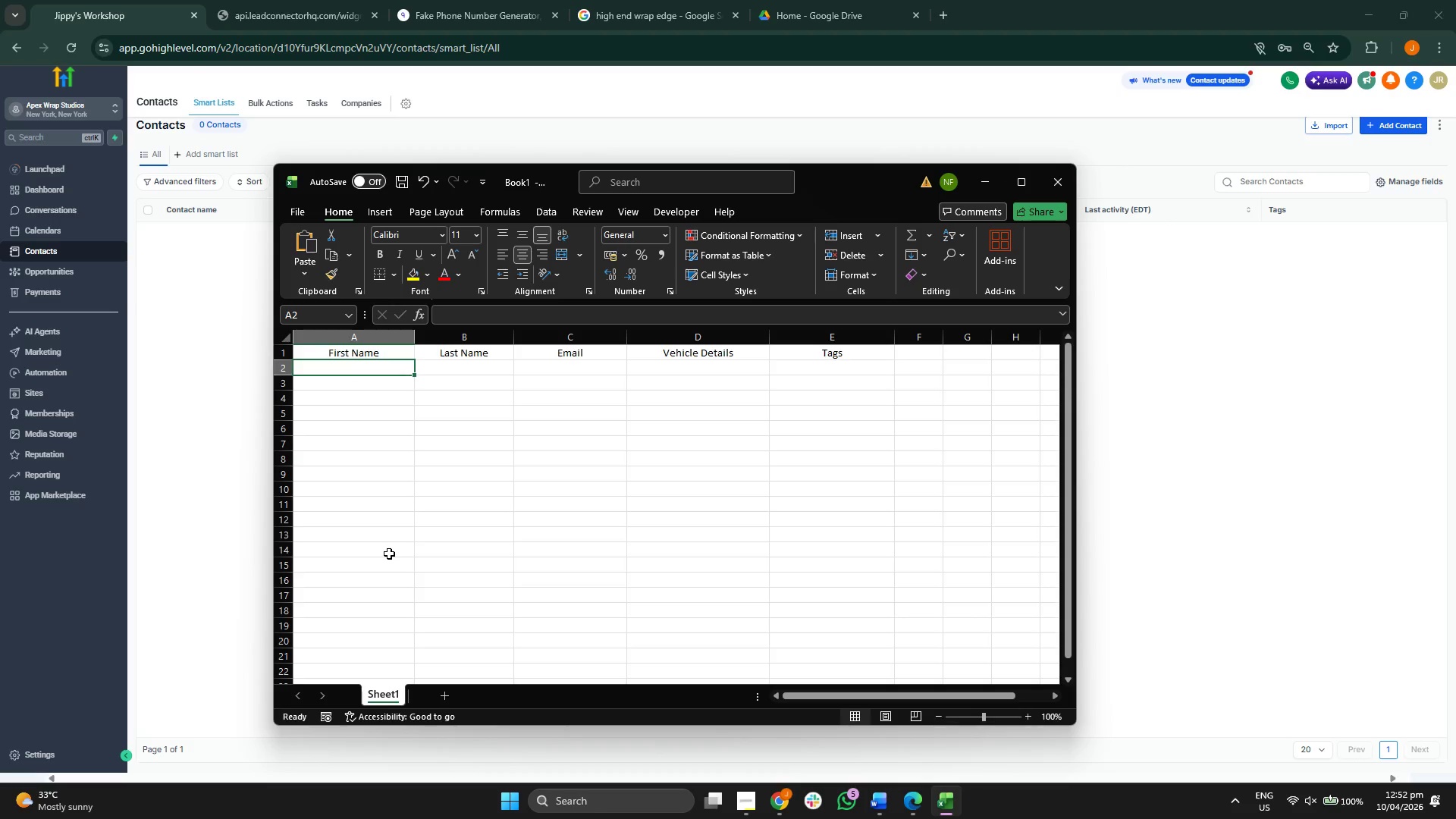 
type(Jordar)
key(Tab)
type(Smith)
 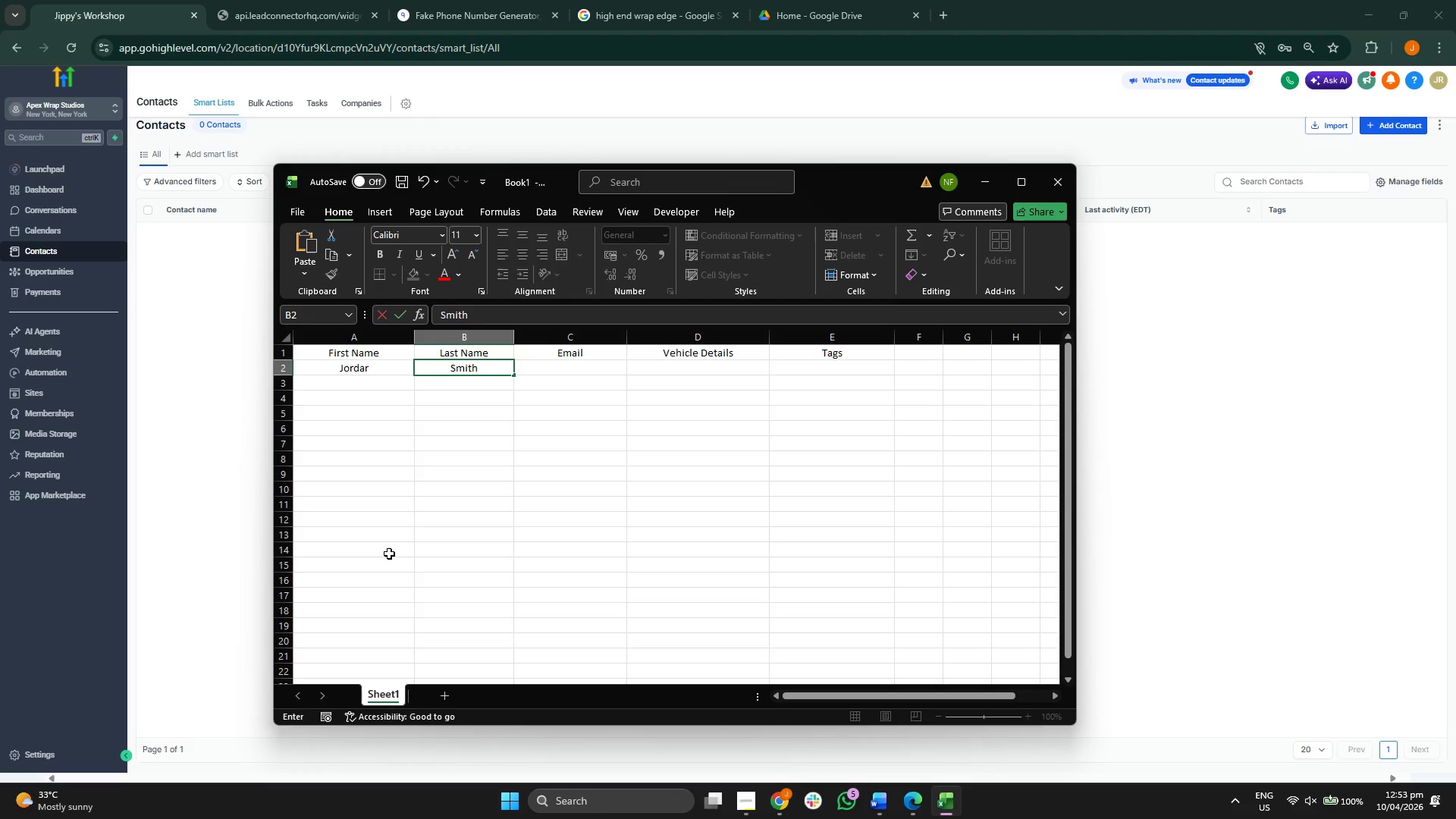 
key(Enter)
 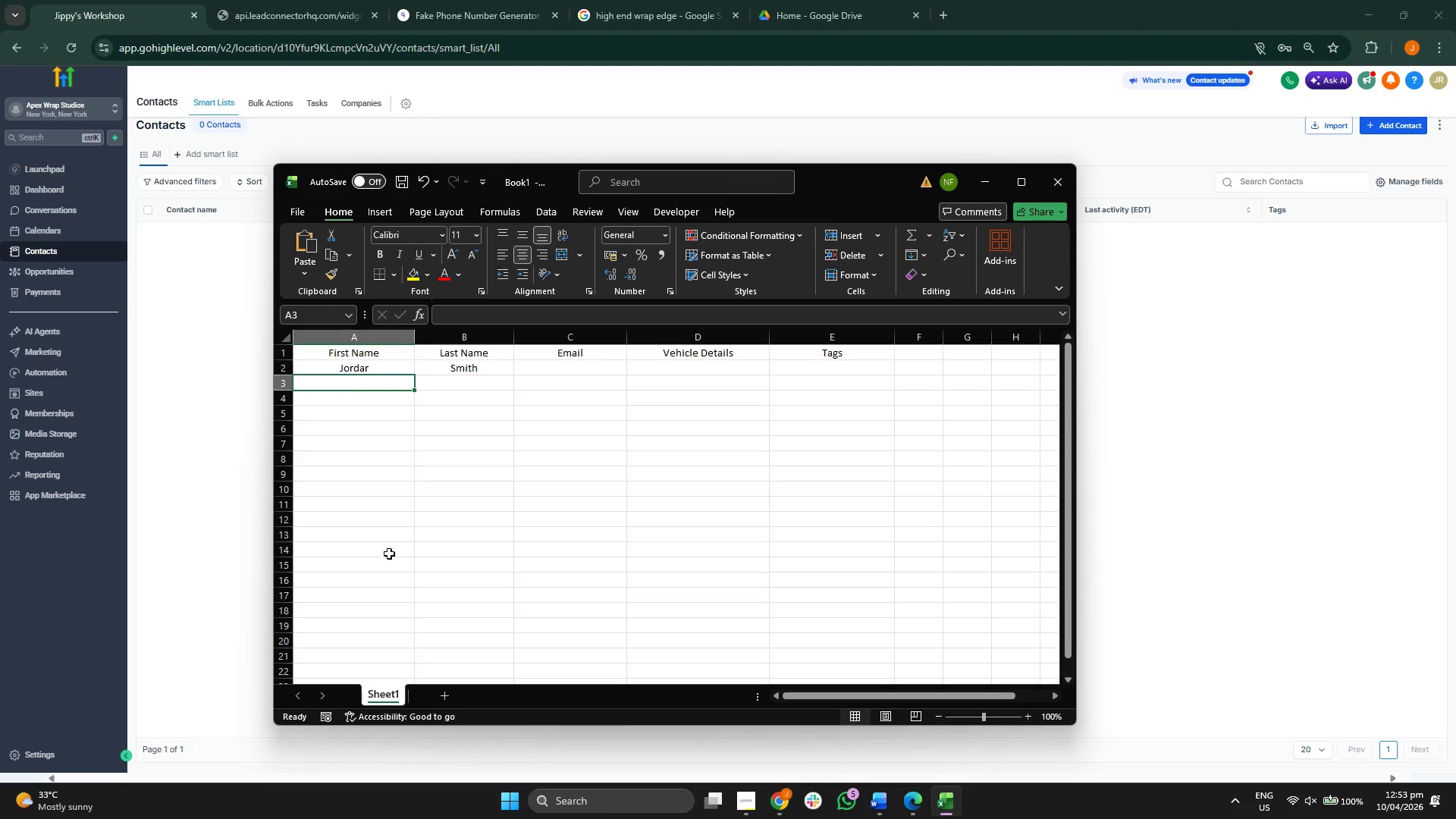 
key(CapsLock)
 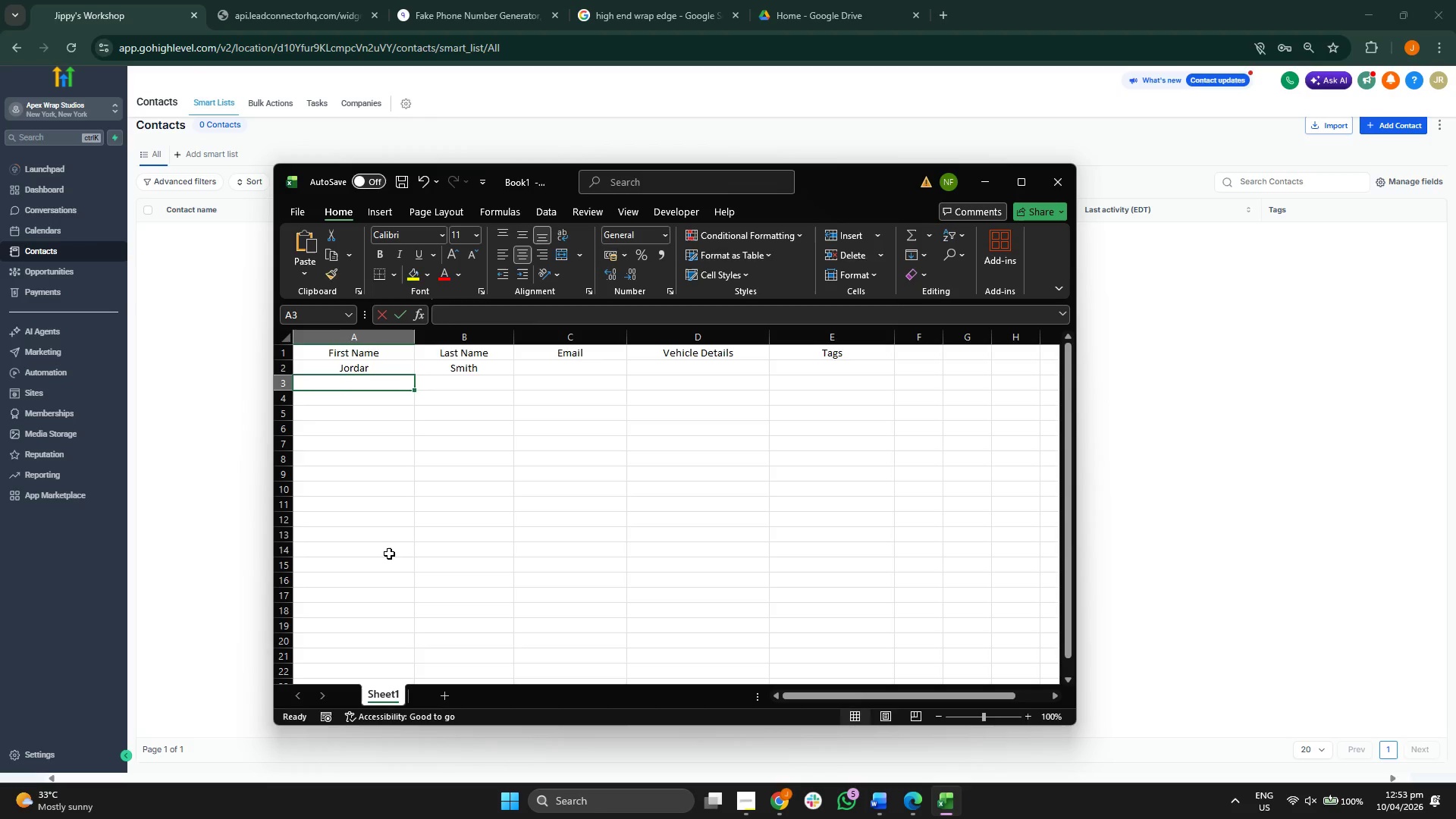 
key(E)
 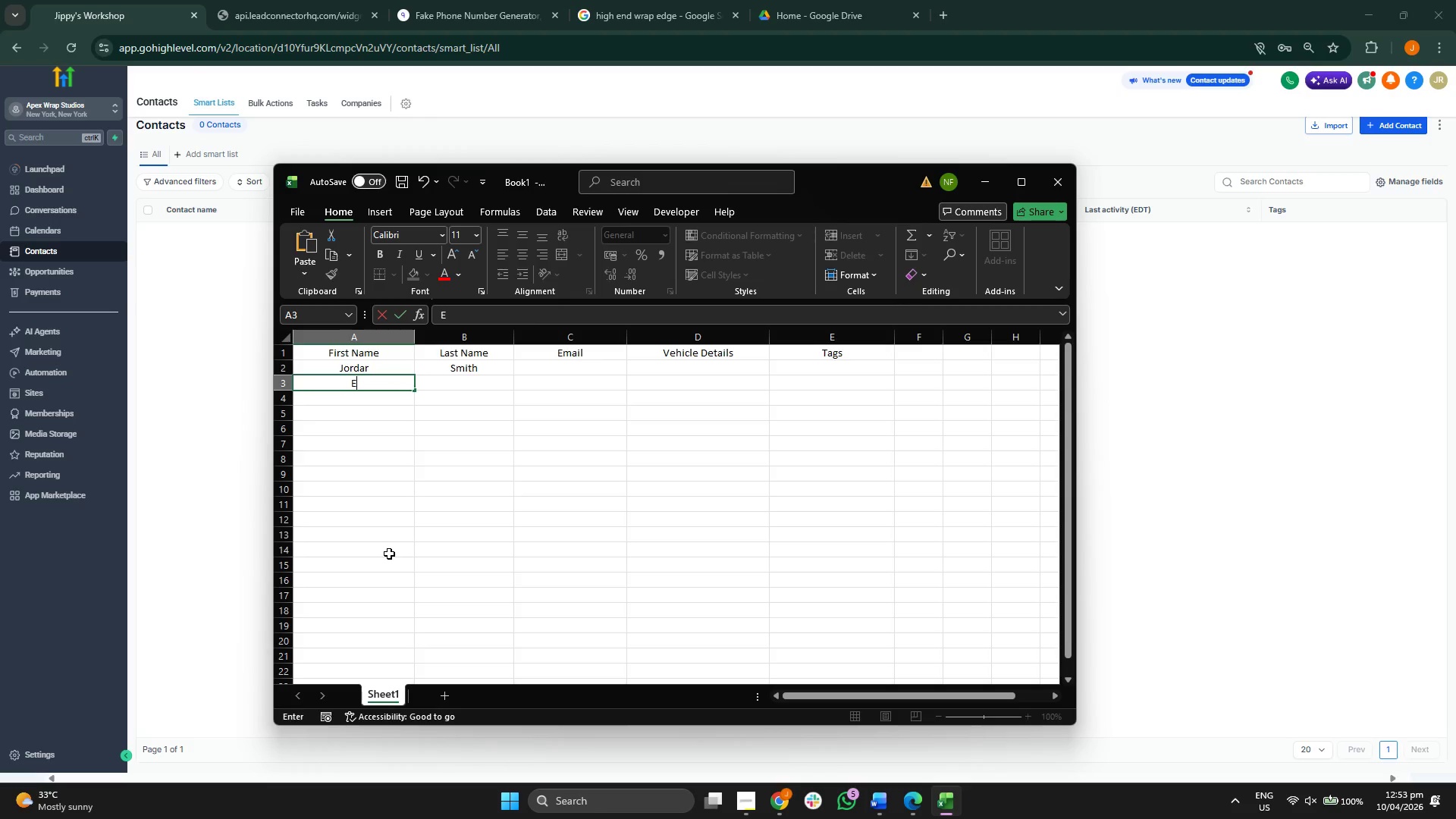 
key(CapsLock)
 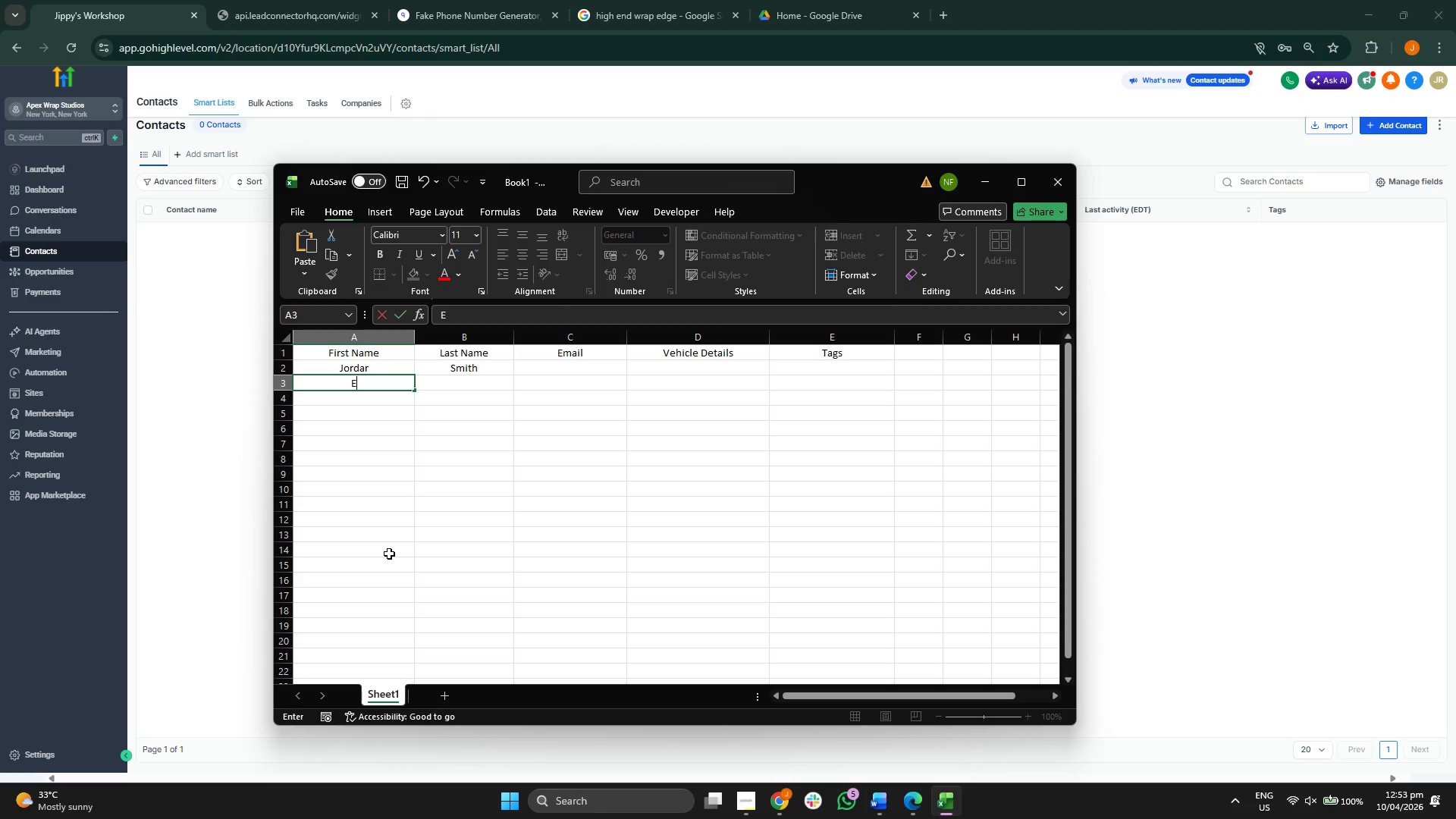 
key(L)
 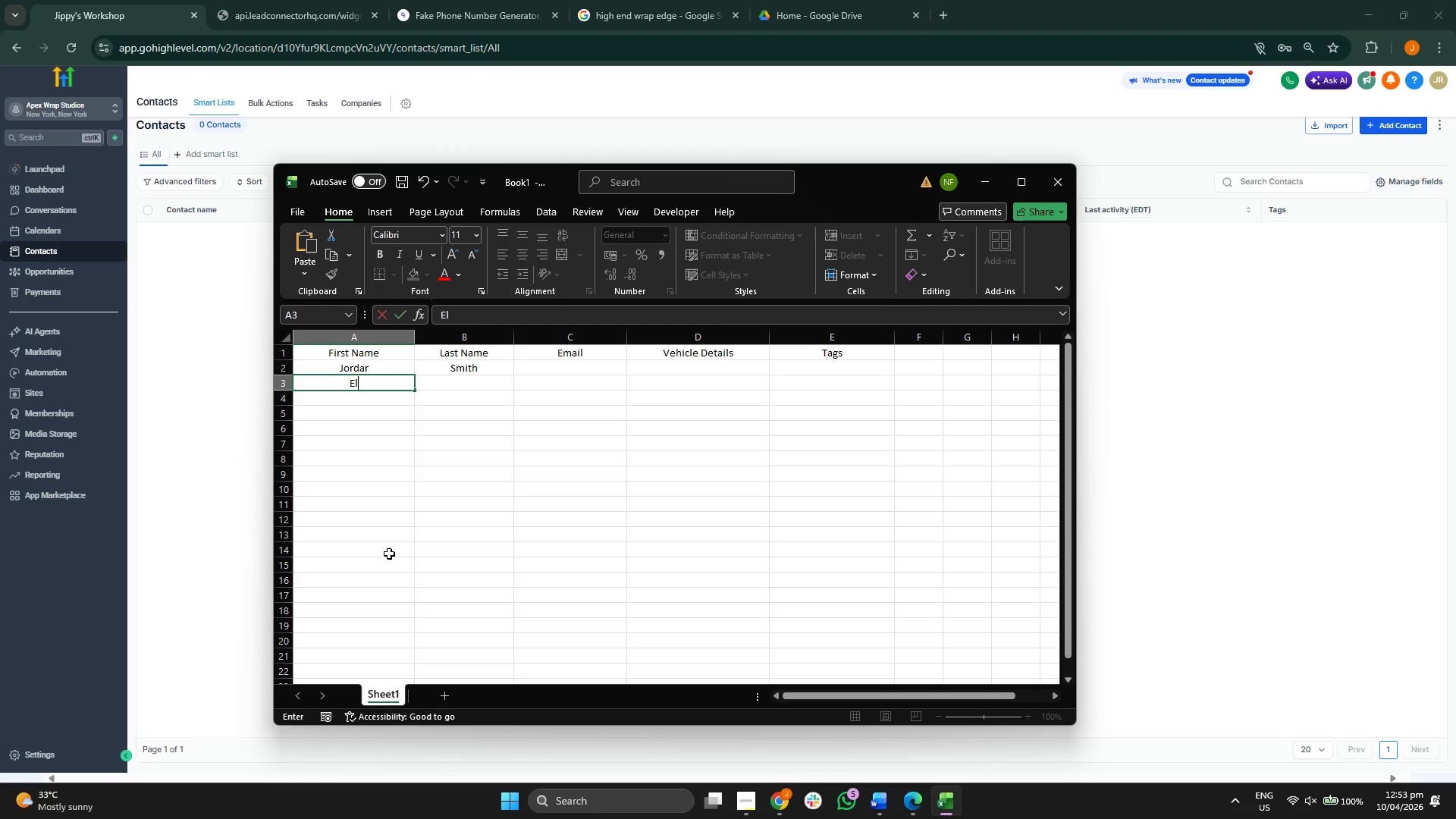 
key(E)
 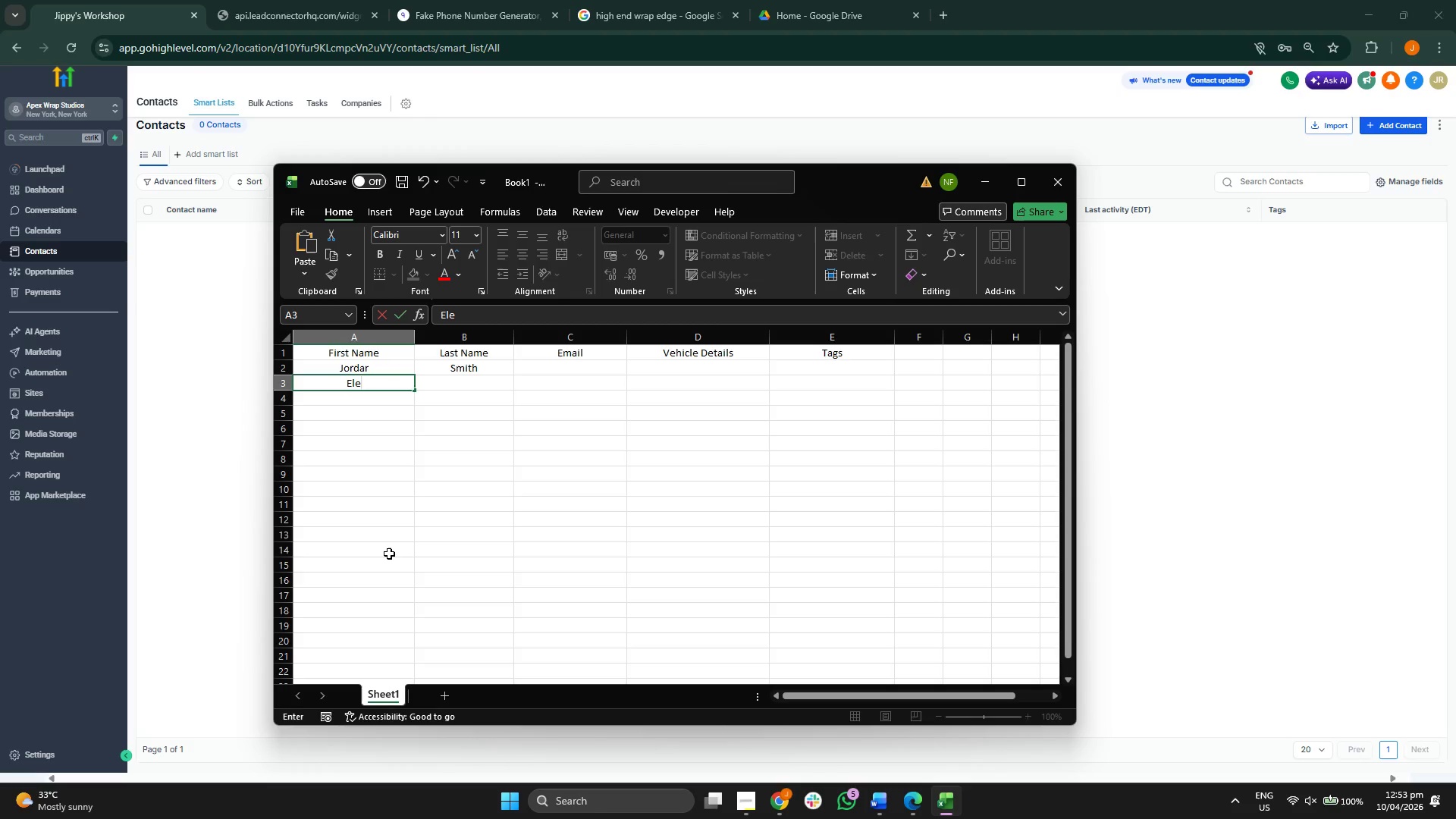 
type(na)
key(Tab)
type(Rod)
 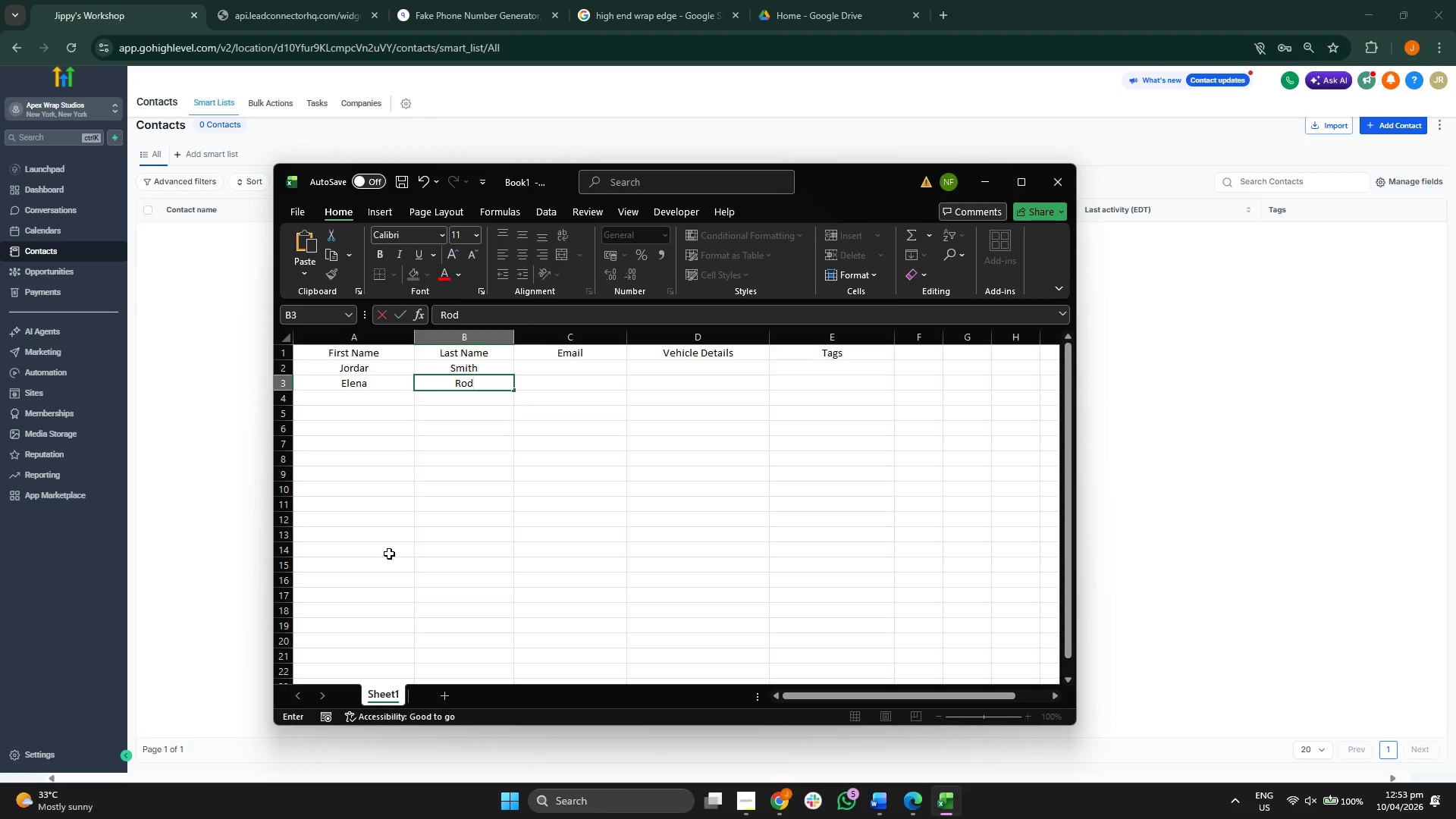 
type(i)
key(Backspace)
type(riguez)
 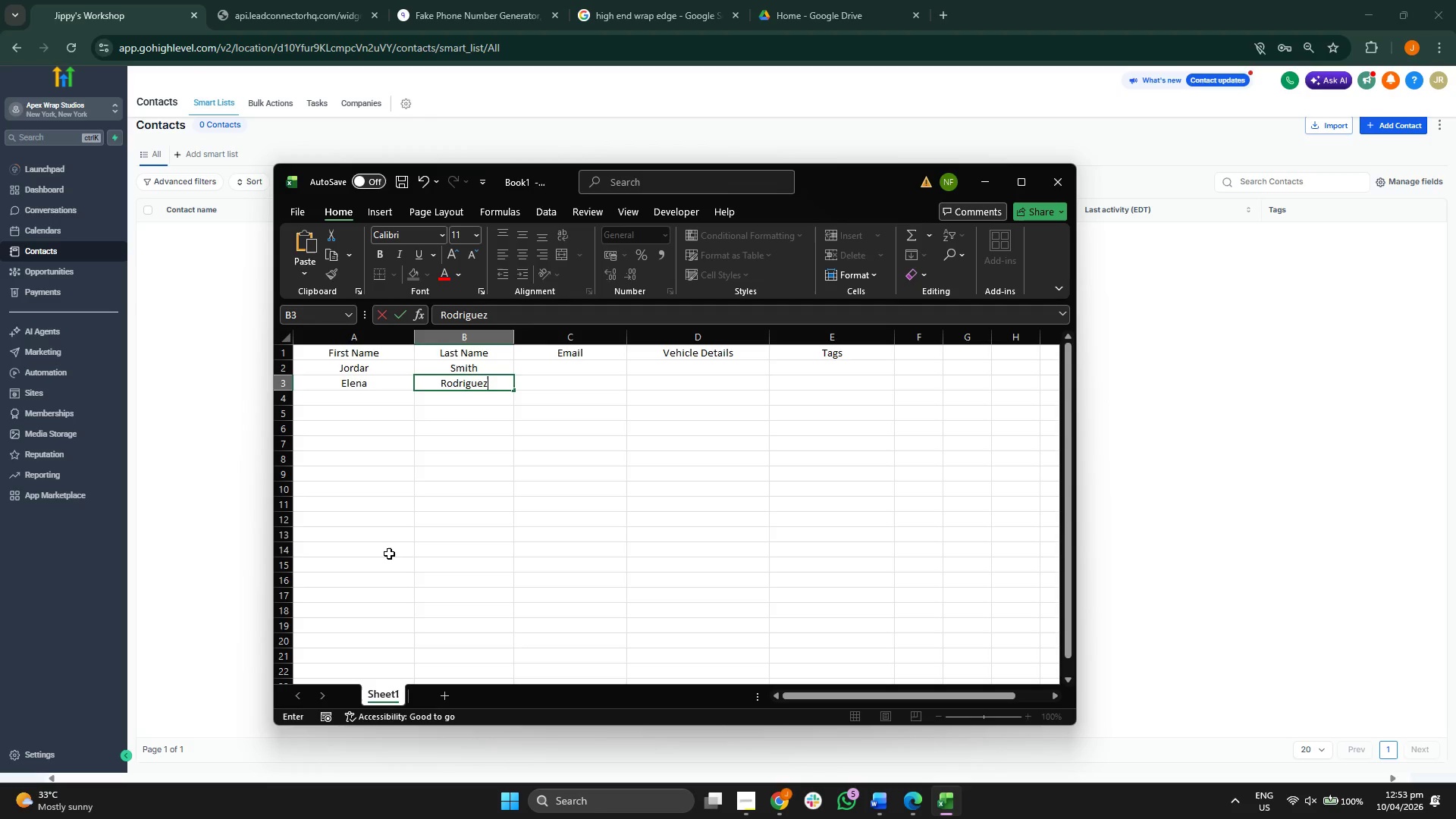 
key(Enter)
 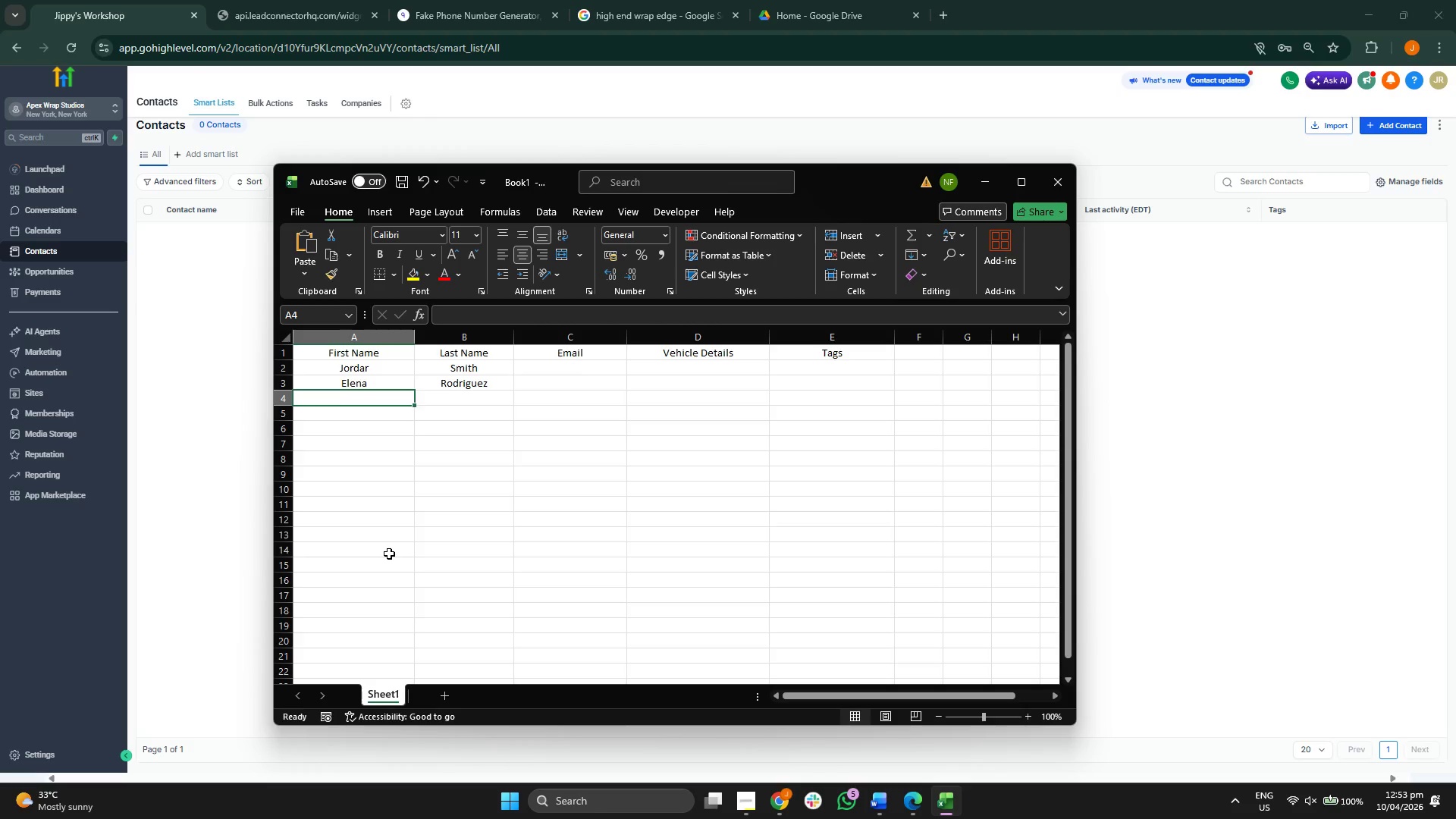 
type(Marcus)
key(Tab)
type(Chen)
 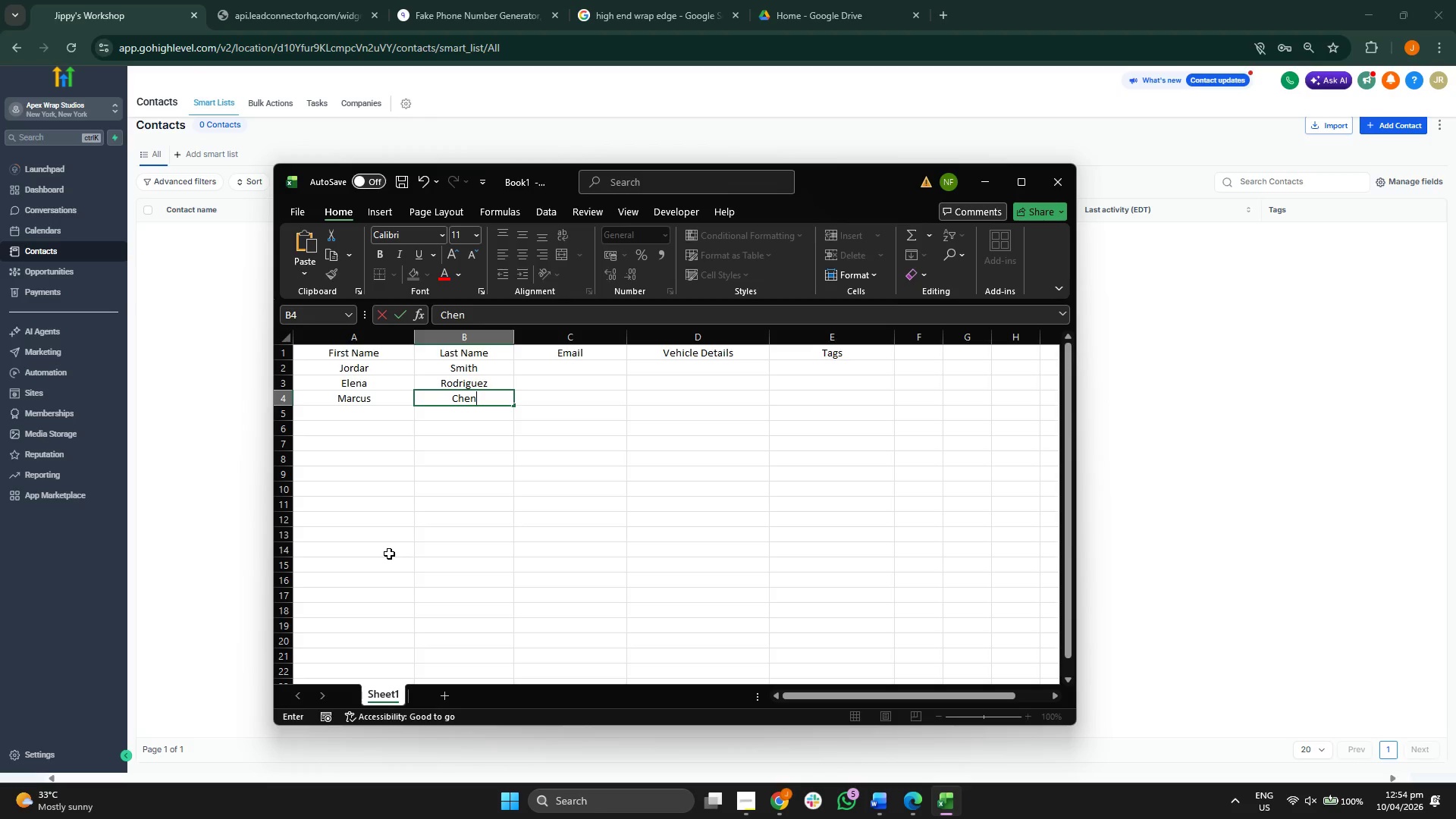 
key(Enter)
 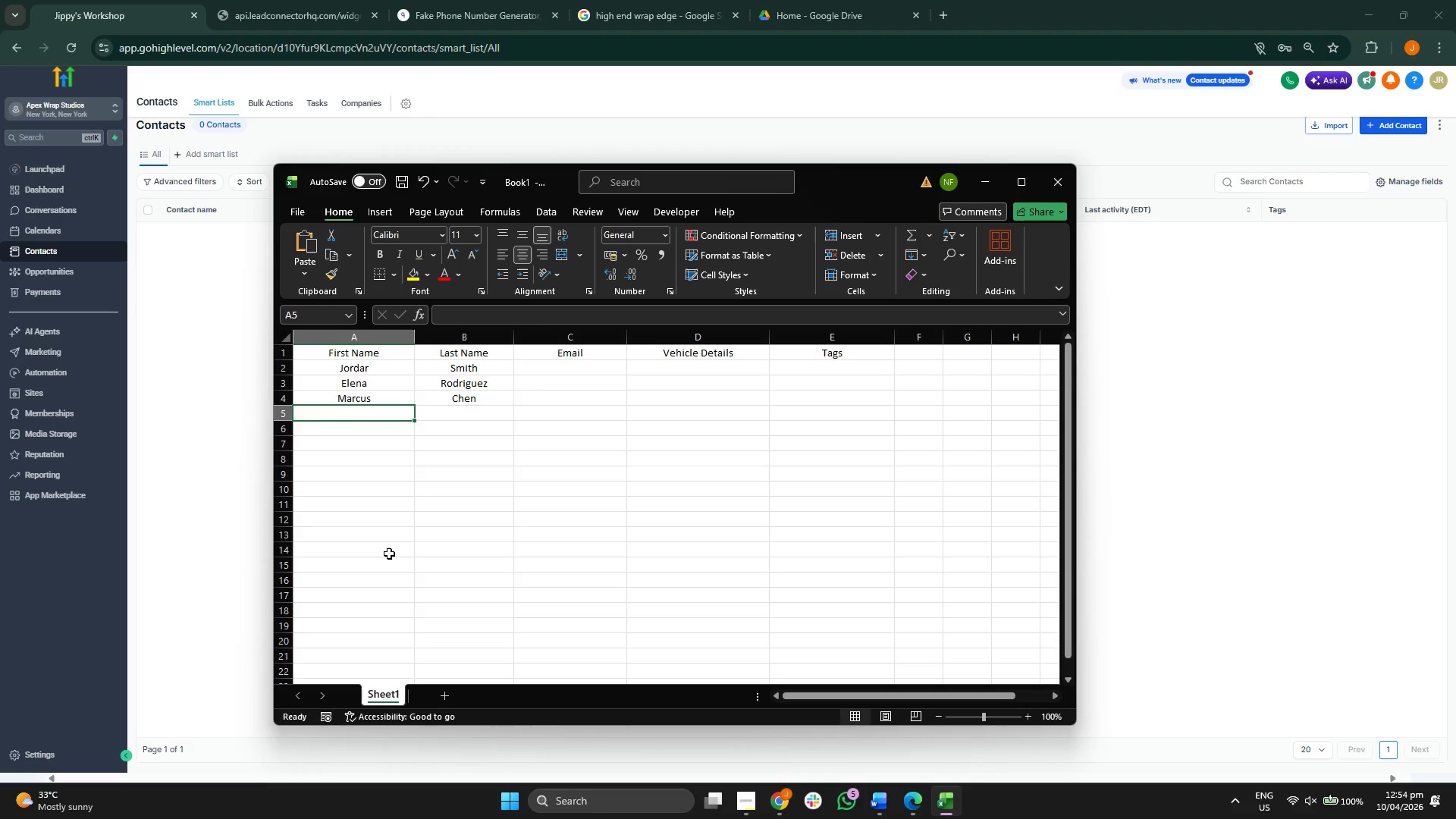 
type(Srah)
key(Tab)
 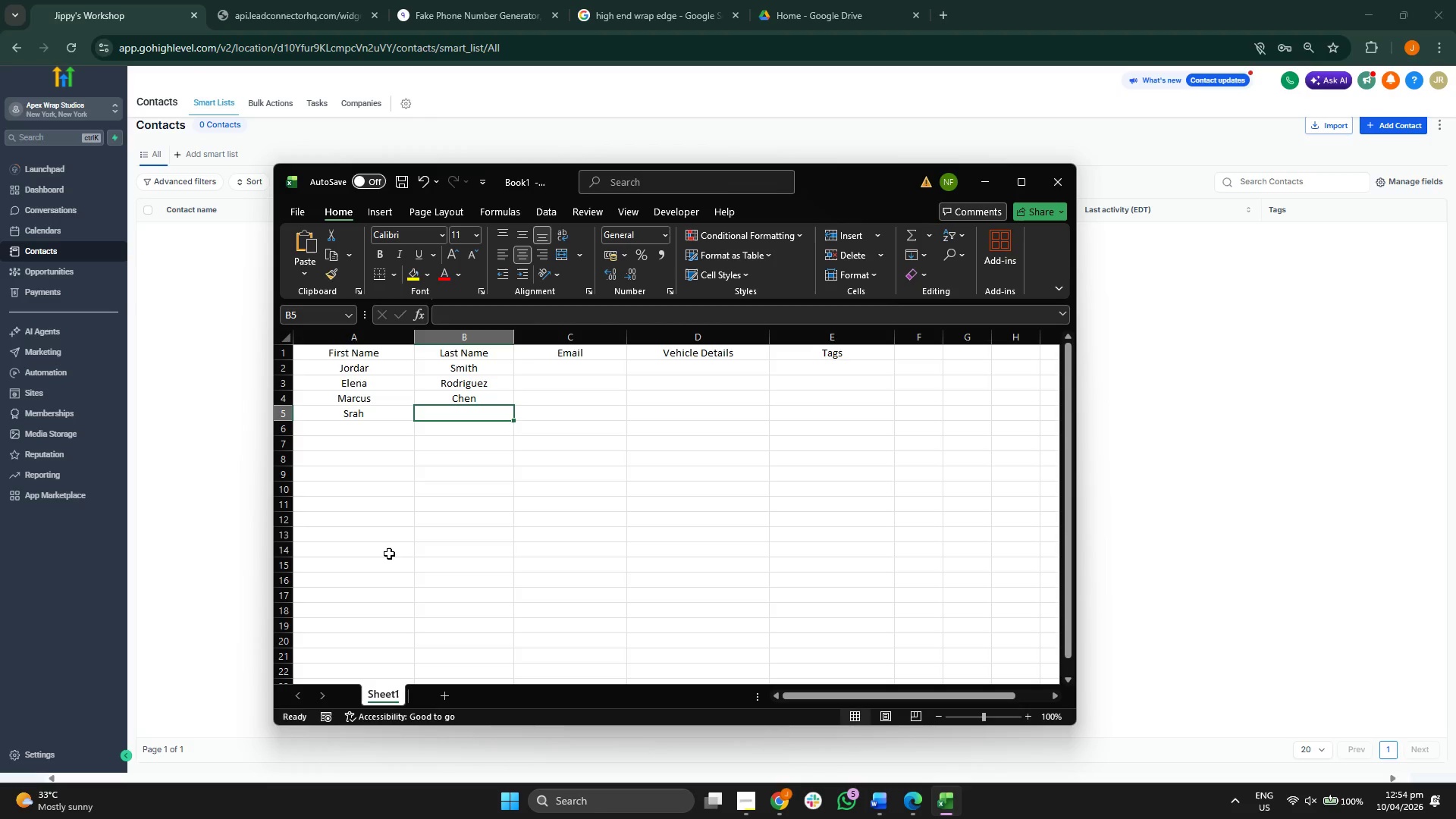 
key(ArrowLeft)
 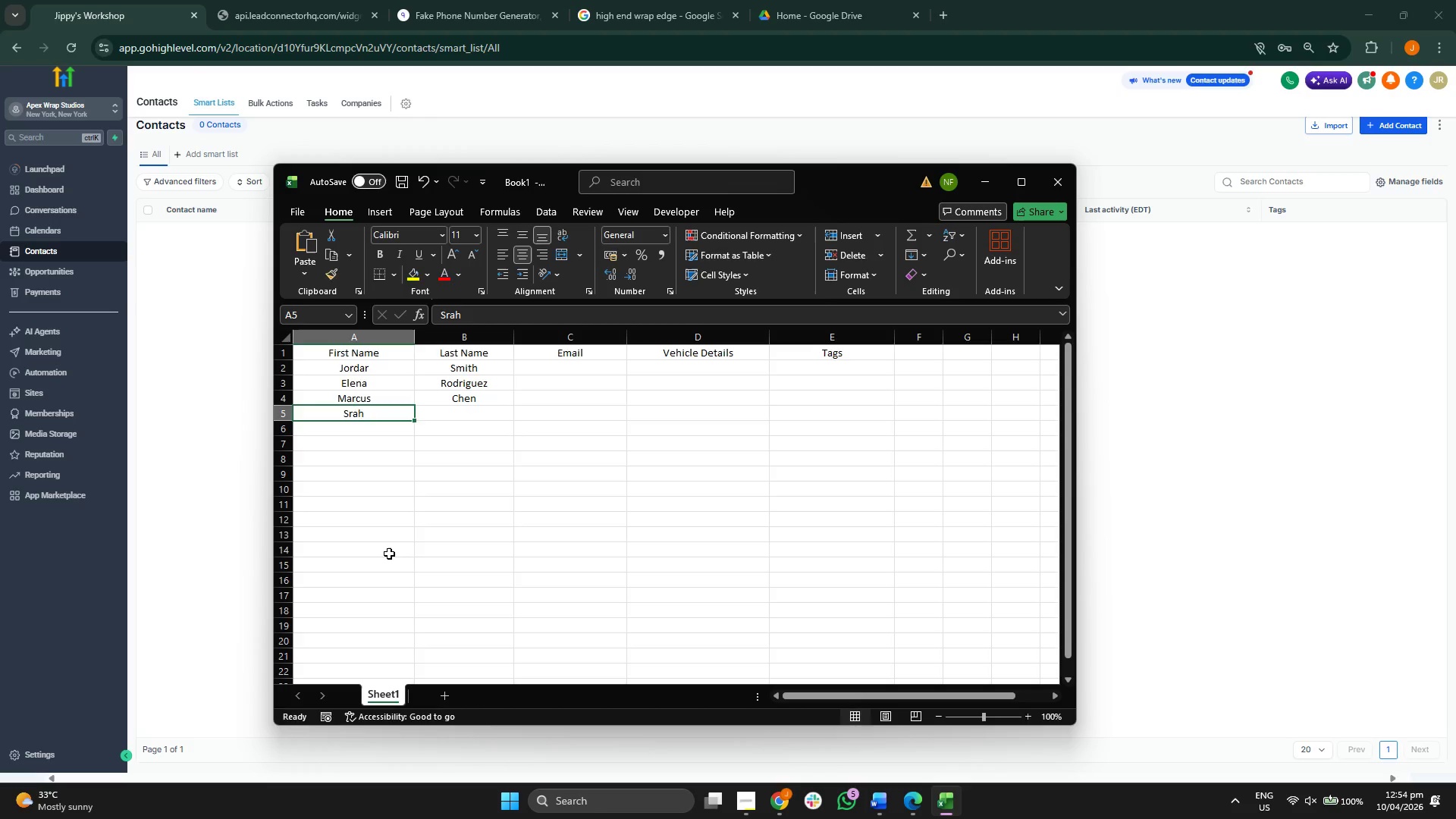 
type(=)
key(Backspace)
type(Sarah)
key(Tab)
type(Vance)
 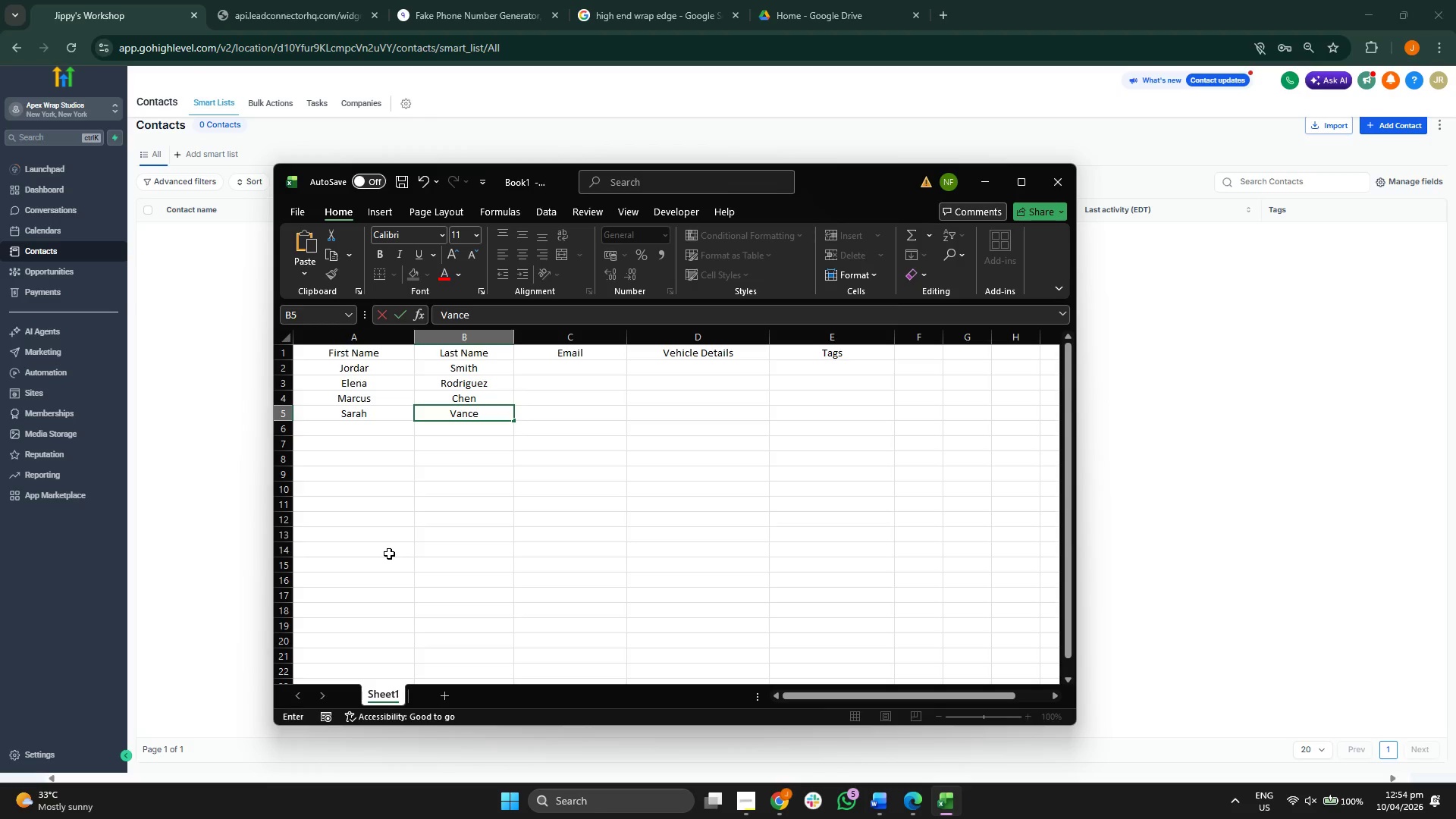 
key(Enter)
 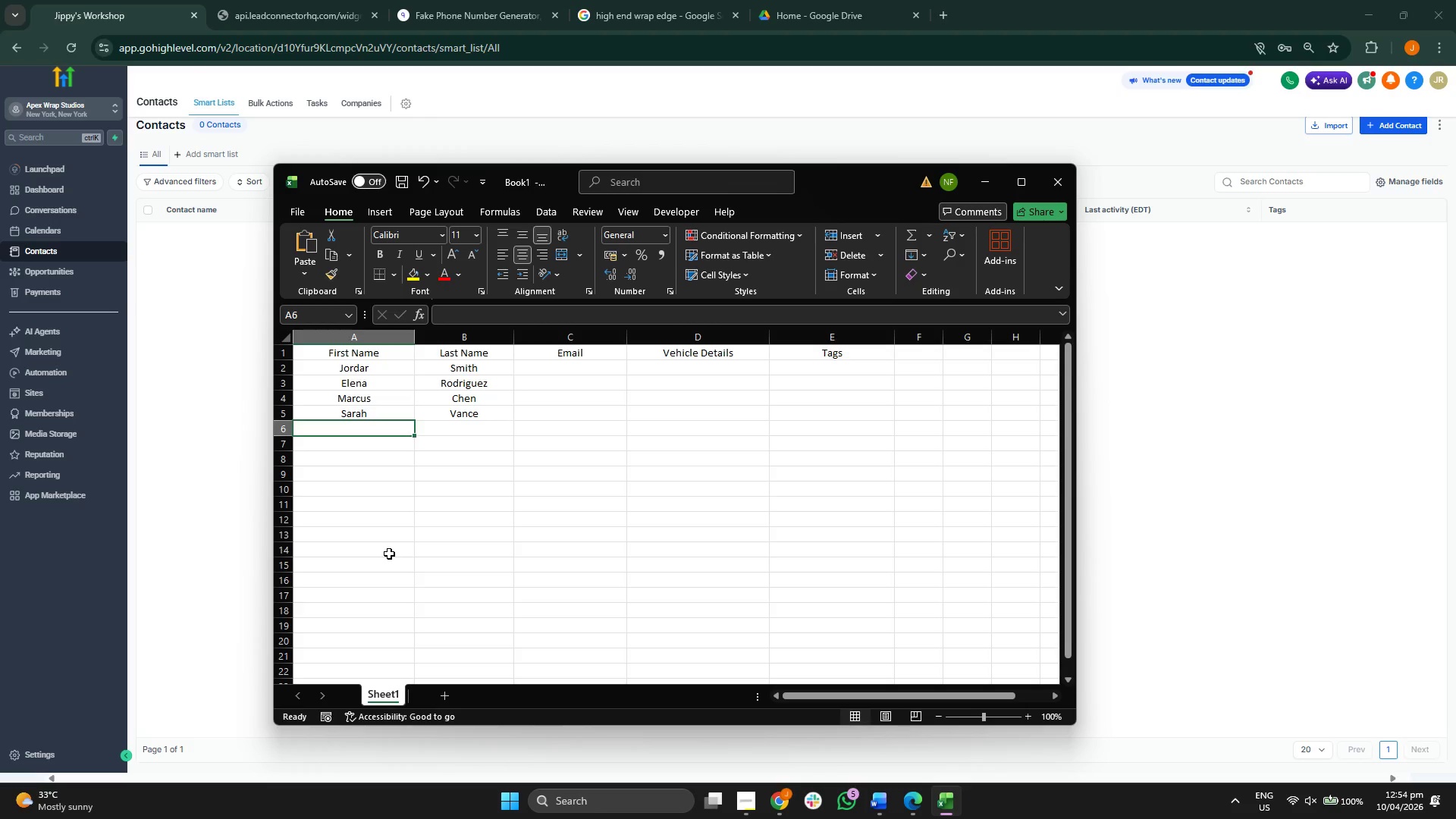 
type(Dominc)
key(Backspace)
type(ic)
key(Tab)
type(Toreto)
key(Backspace)
type(to)
 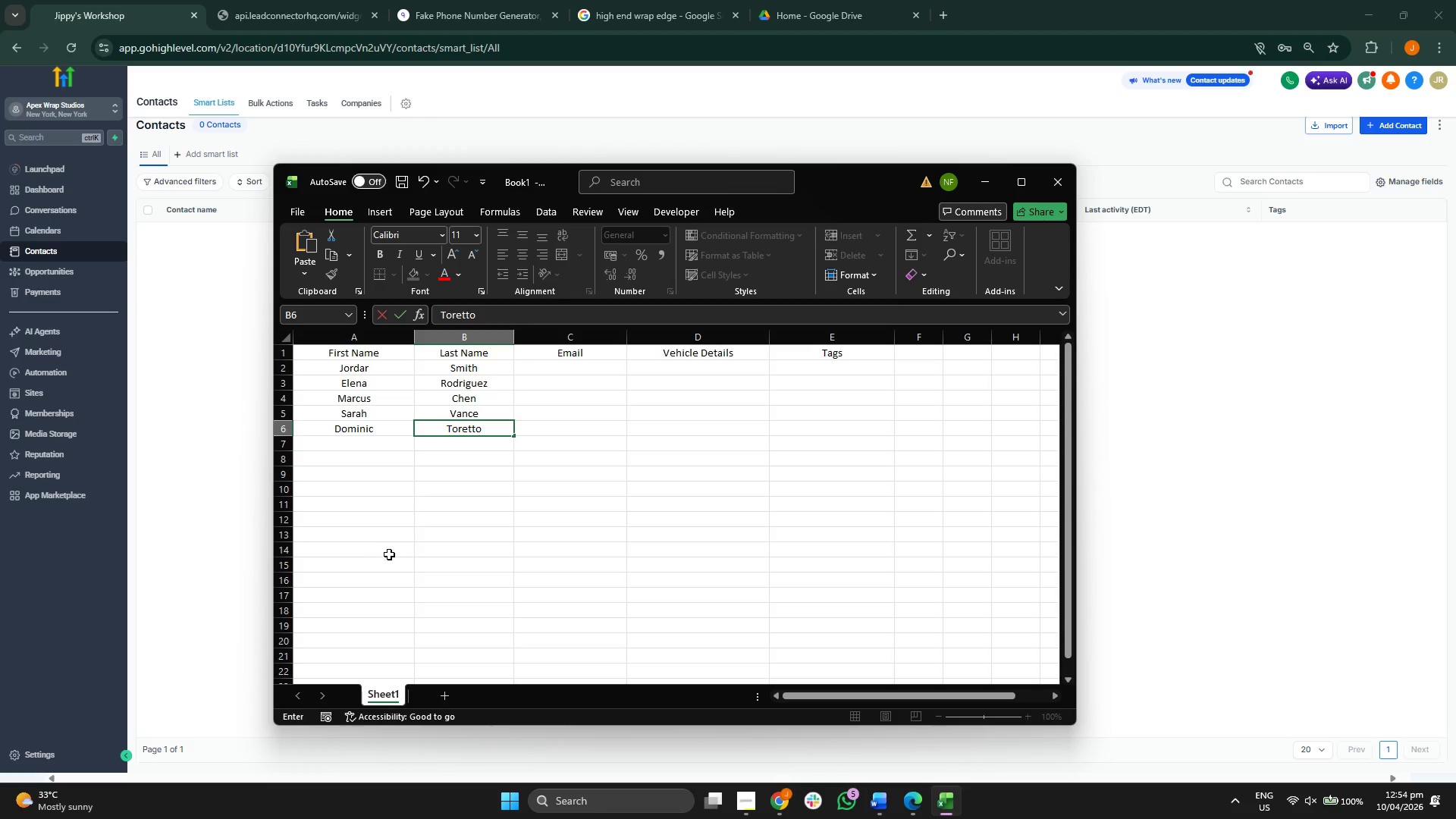 
left_click([612, 566])
 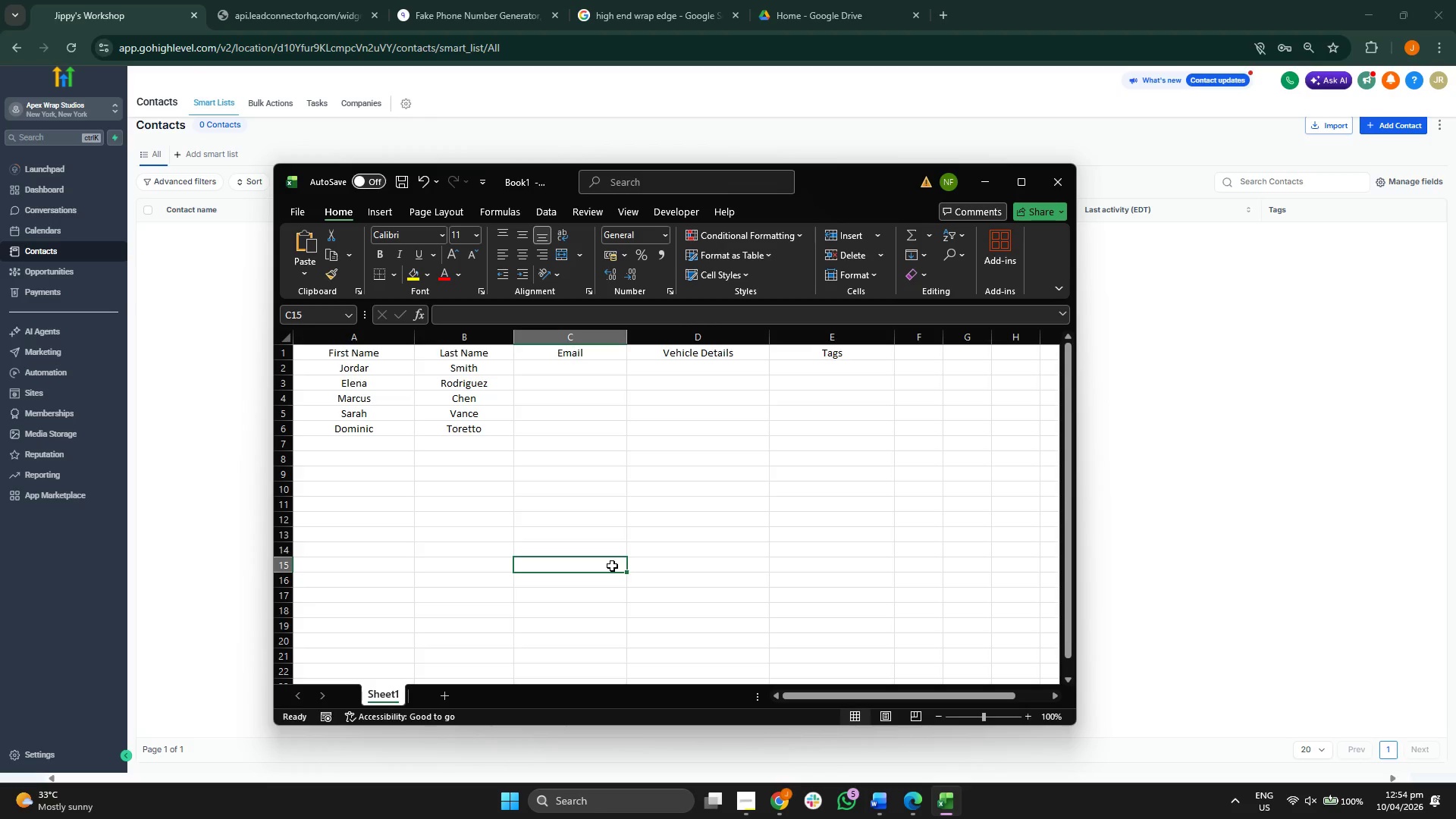 
scroll: coordinate [612, 565], scroll_direction: up, amount: 2.0
 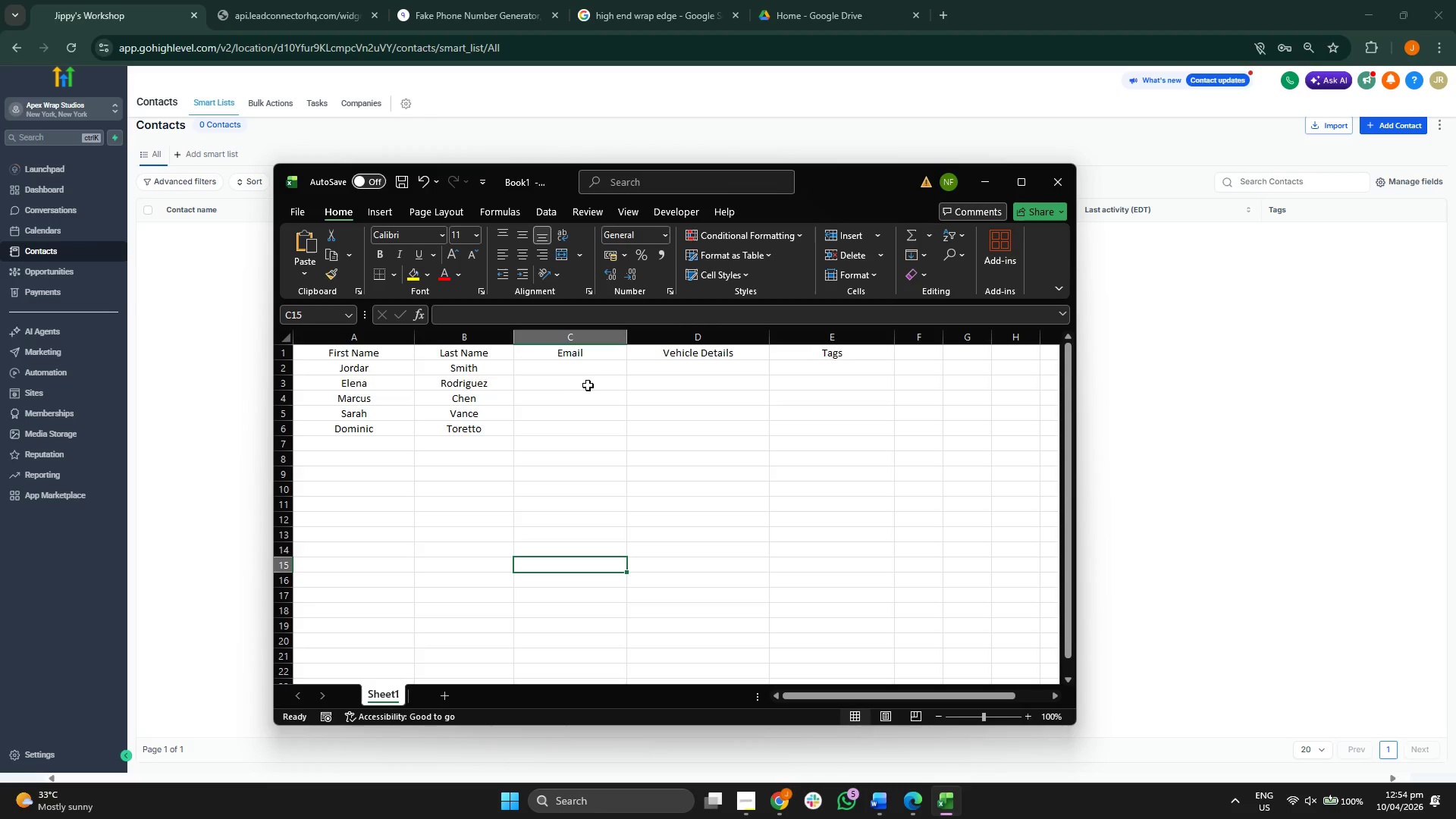 
left_click([582, 371])
 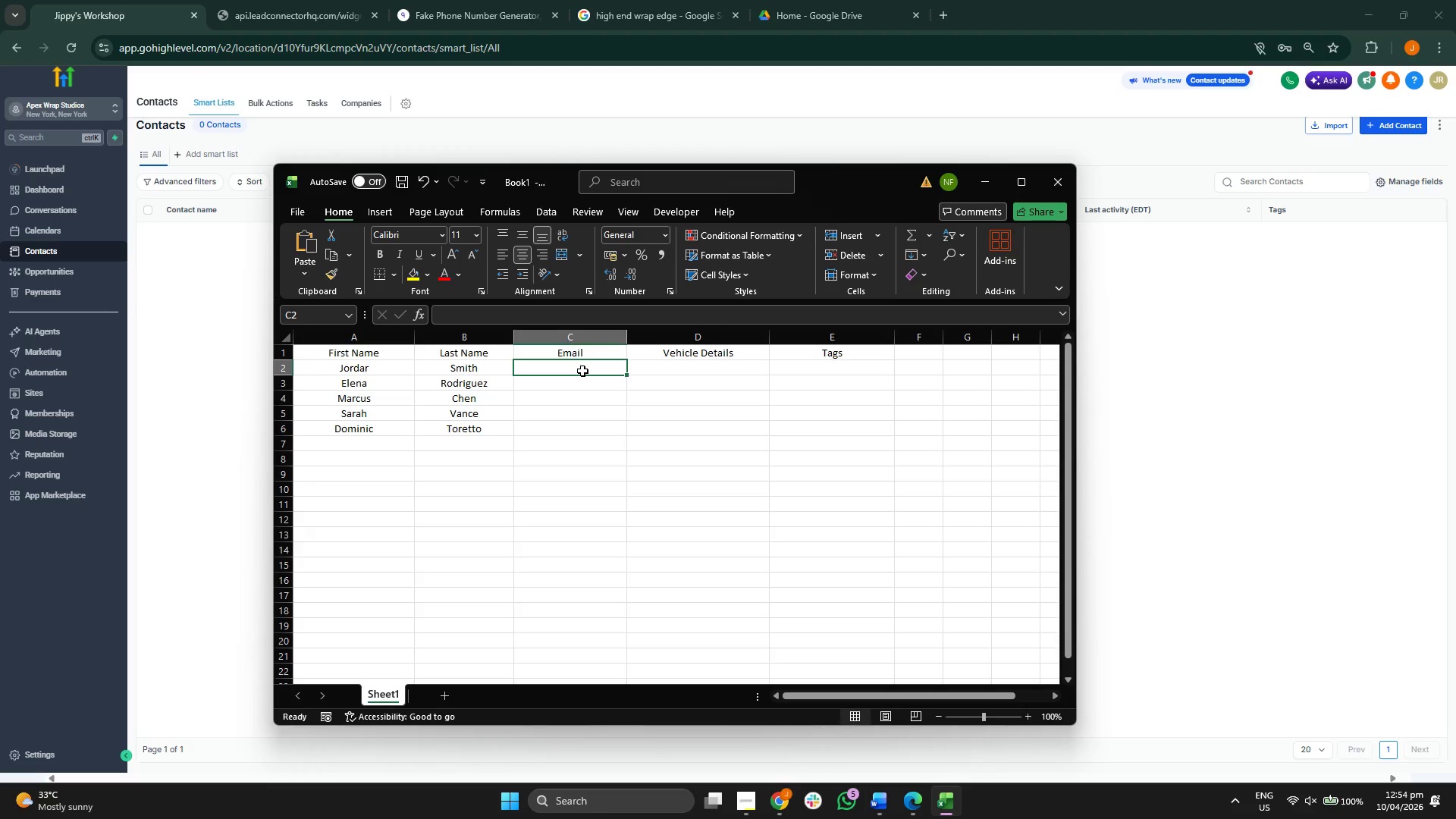 
left_click_drag(start_coordinate=[632, 335], to_coordinate=[677, 341])
 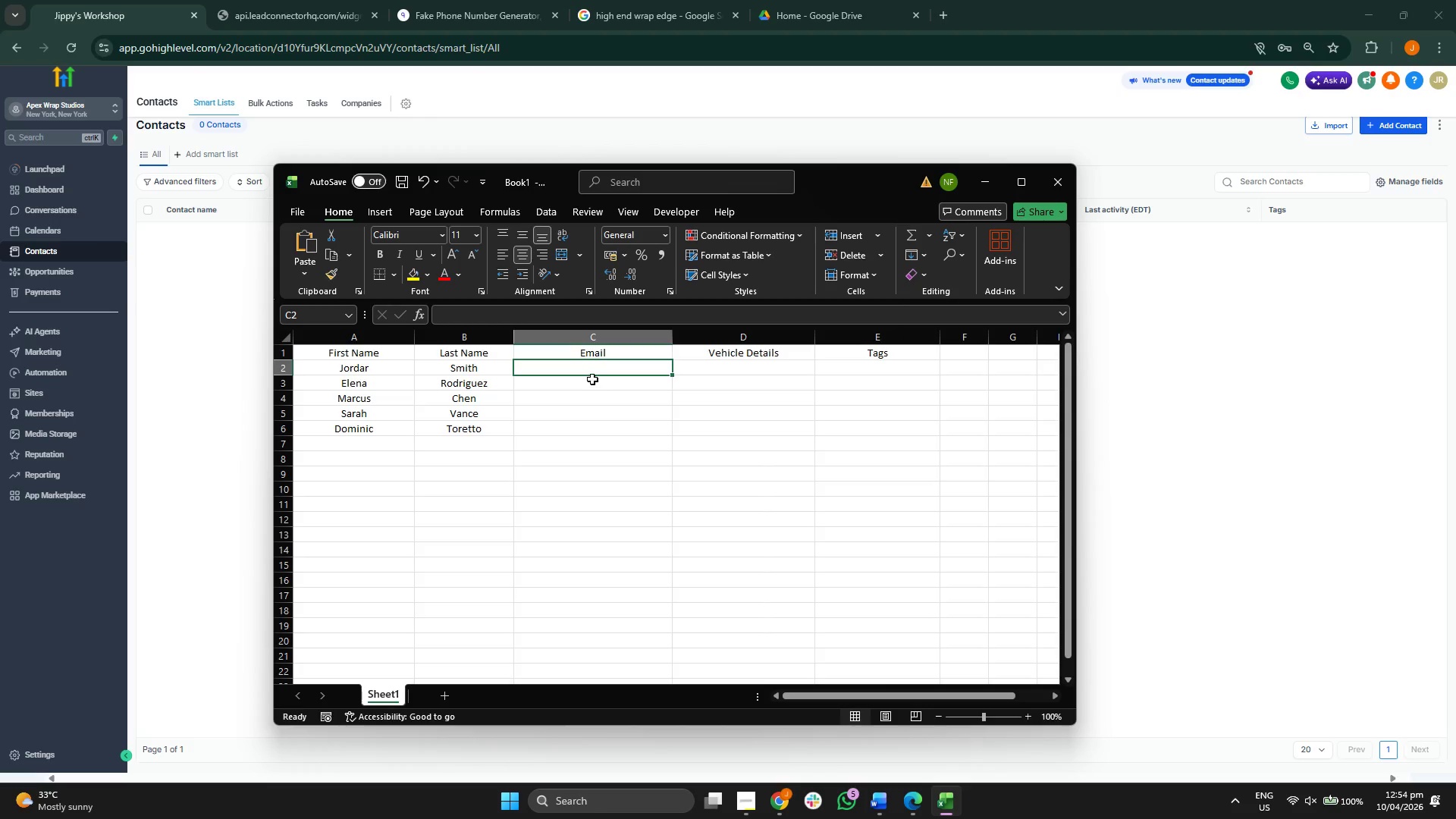 
type(jor)
 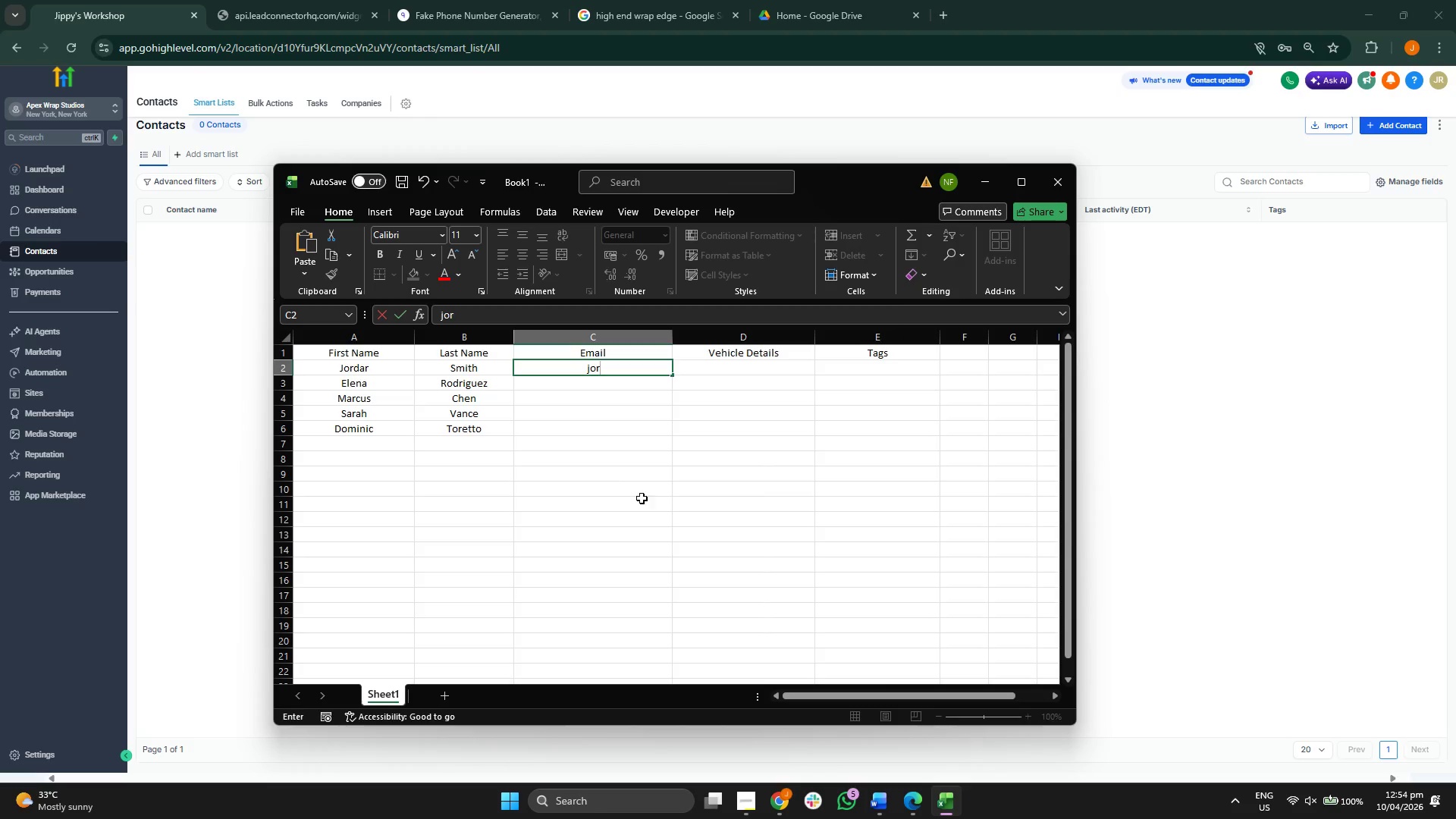 
type(r)
key(Backspace)
type(dan@)
key(Backspace)
type(.smith)
 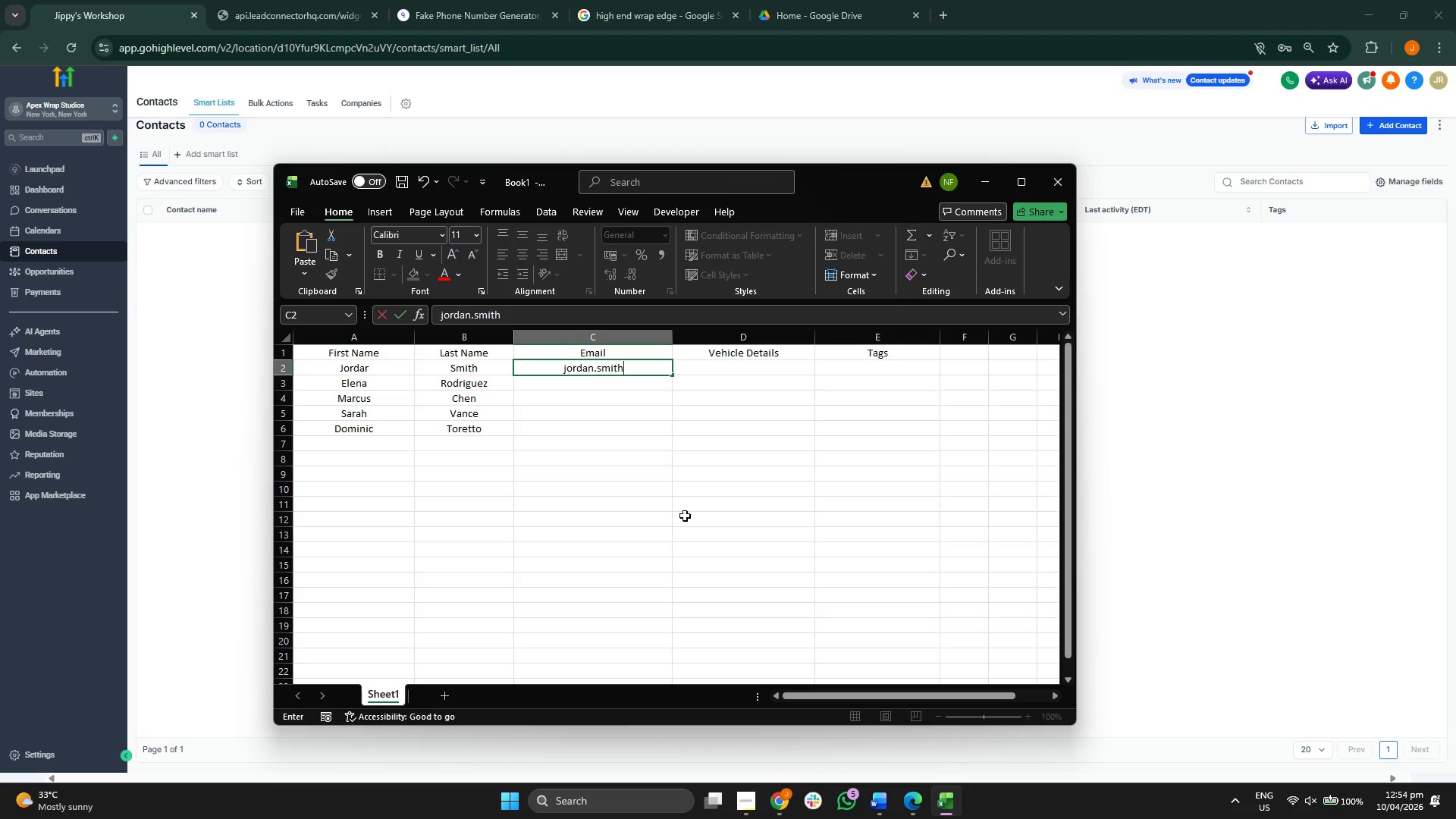 
key(Shift+2)
 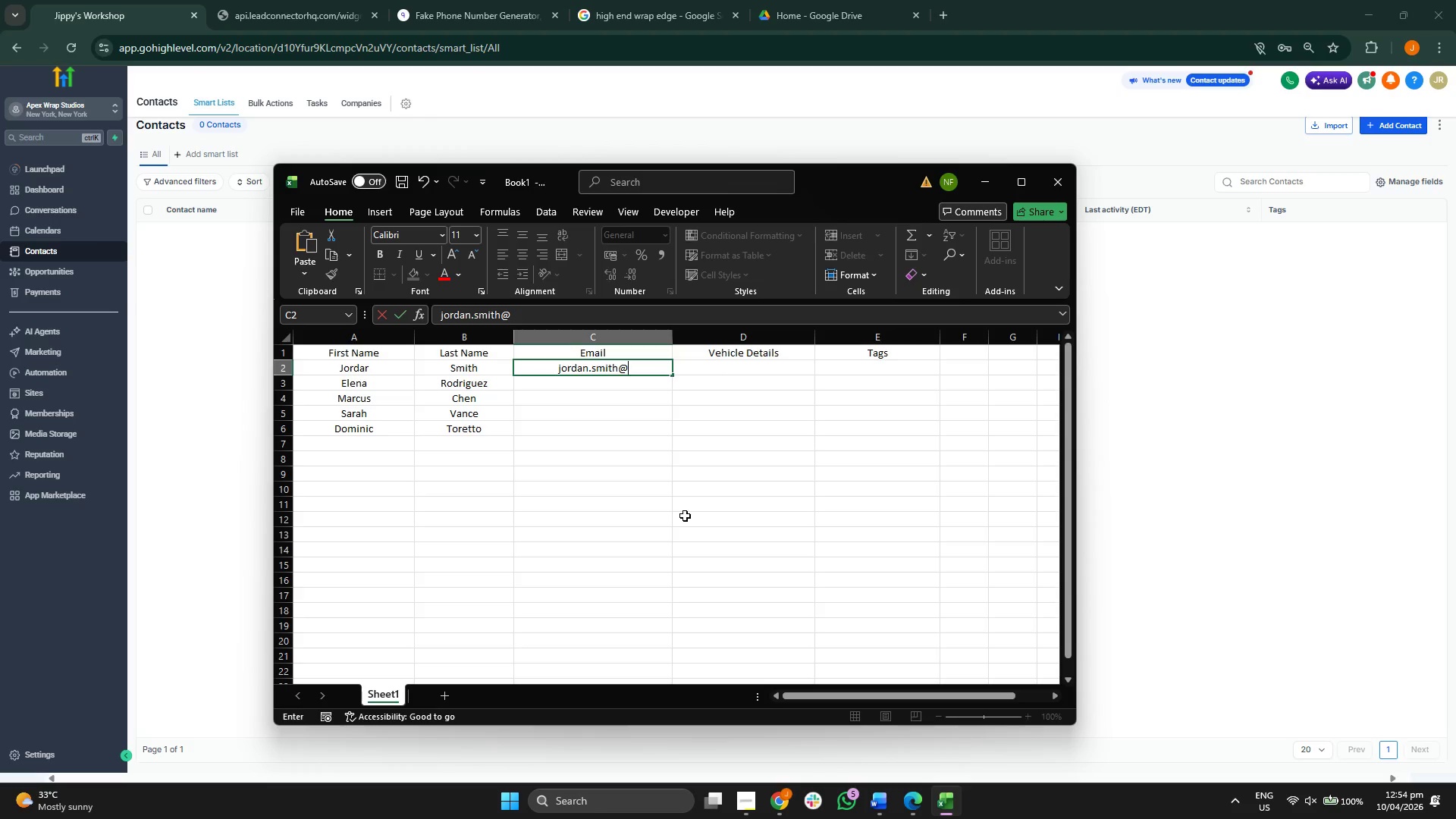 
type(gmail.com)
 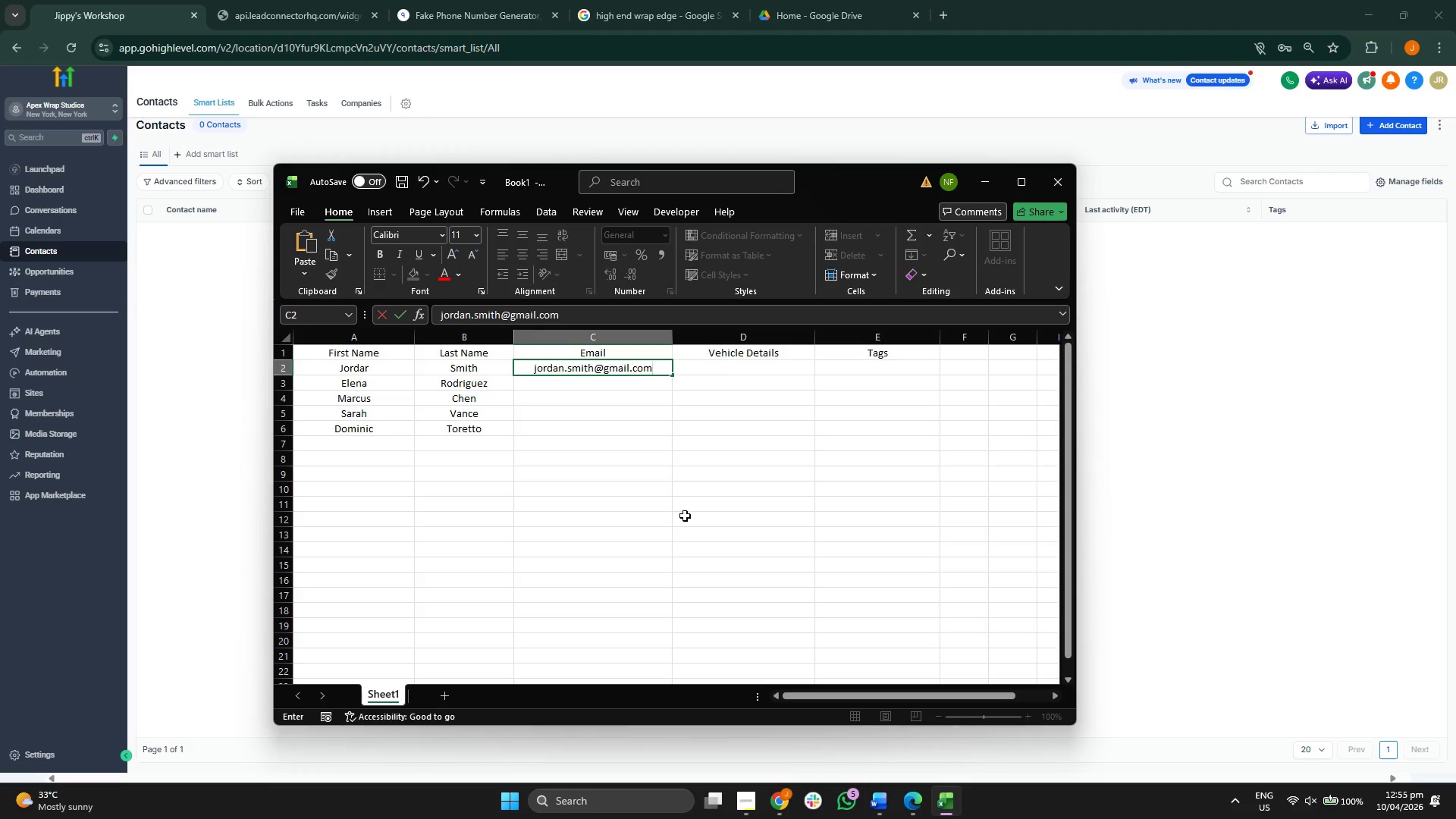 
key(ArrowDown)
 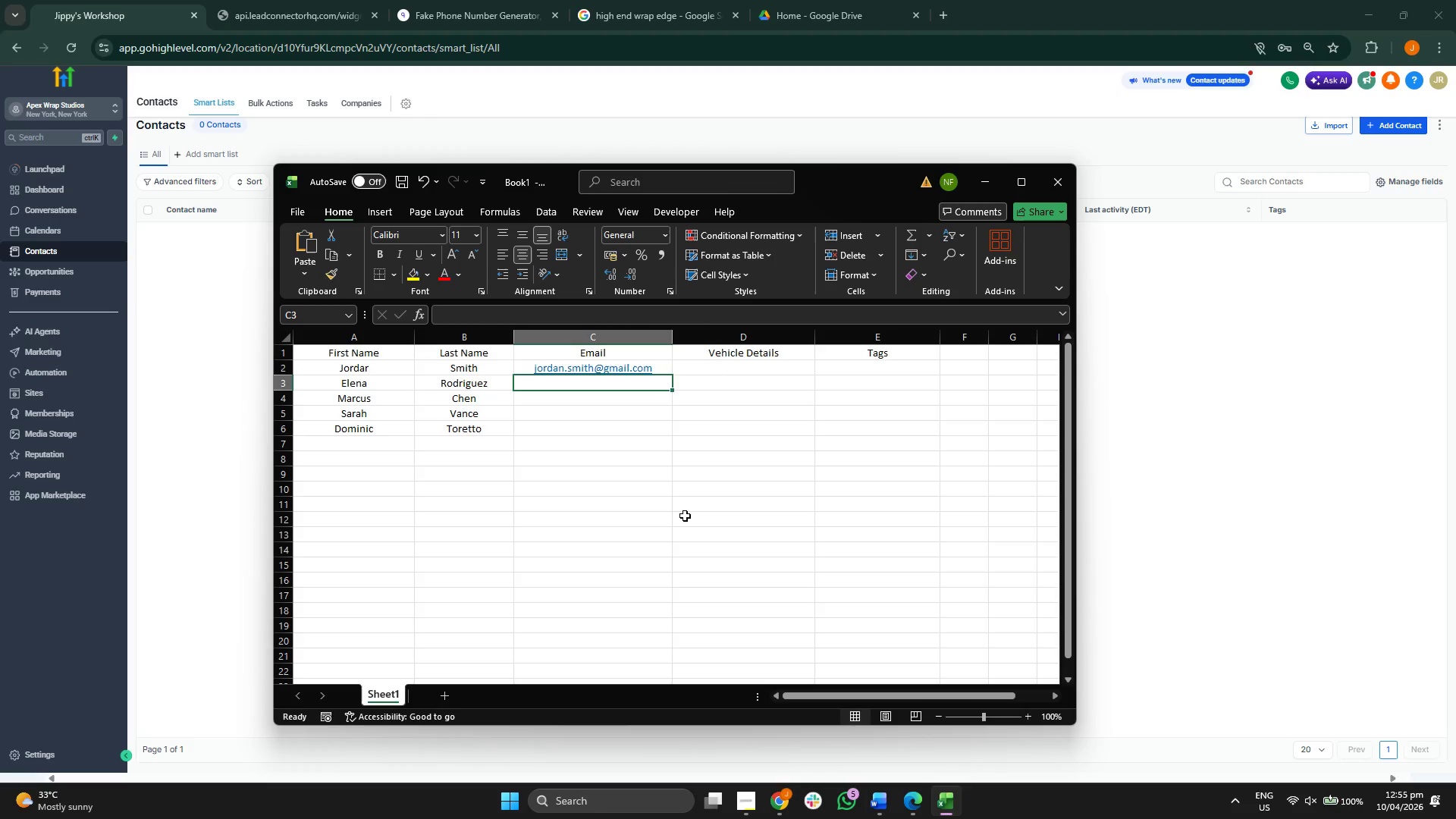 
type(e.rodriguez99@gm)
key(Backspace)
key(Backspace)
type(m)
key(Backspace)
type(gmail.com)
 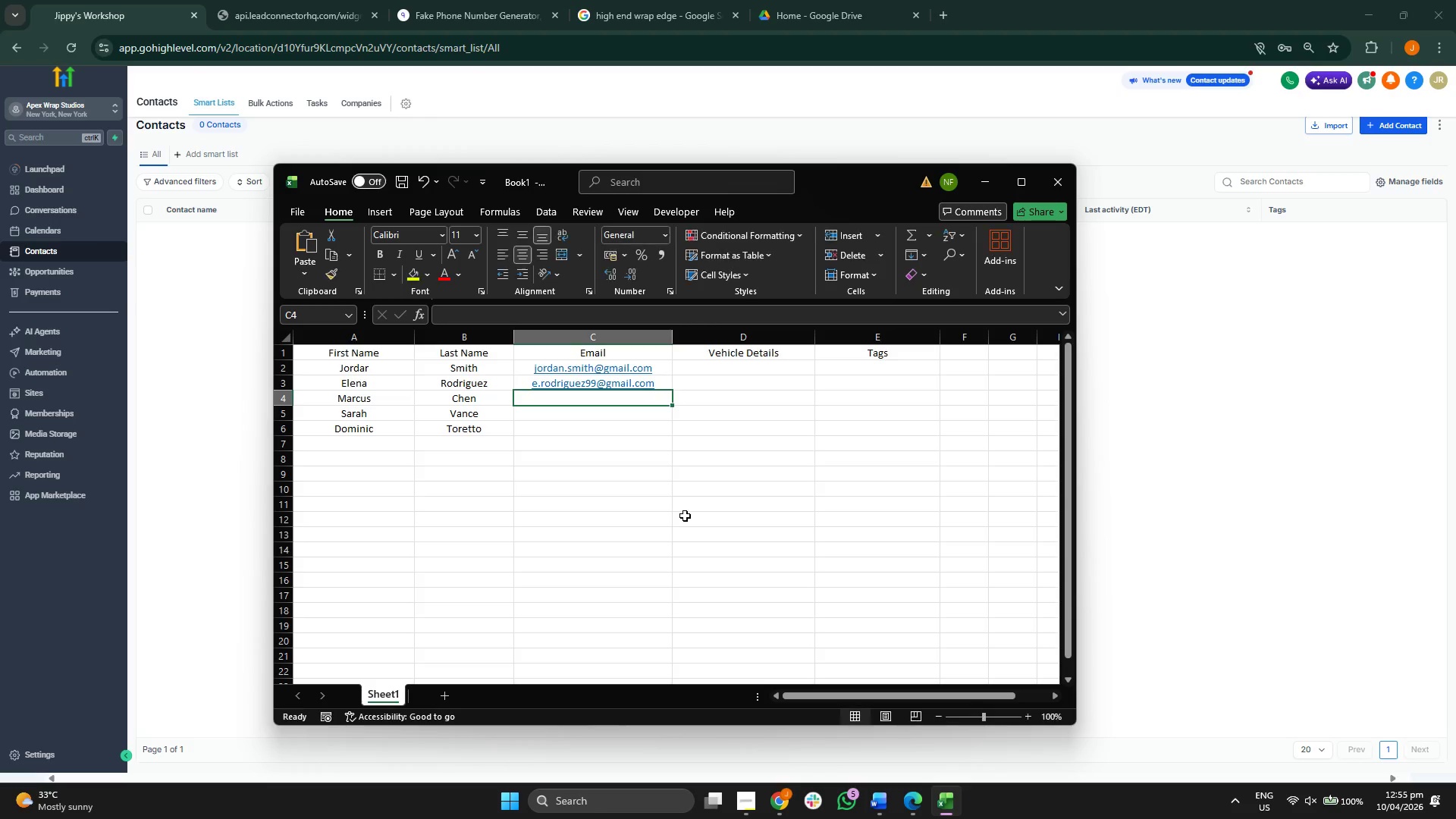 
 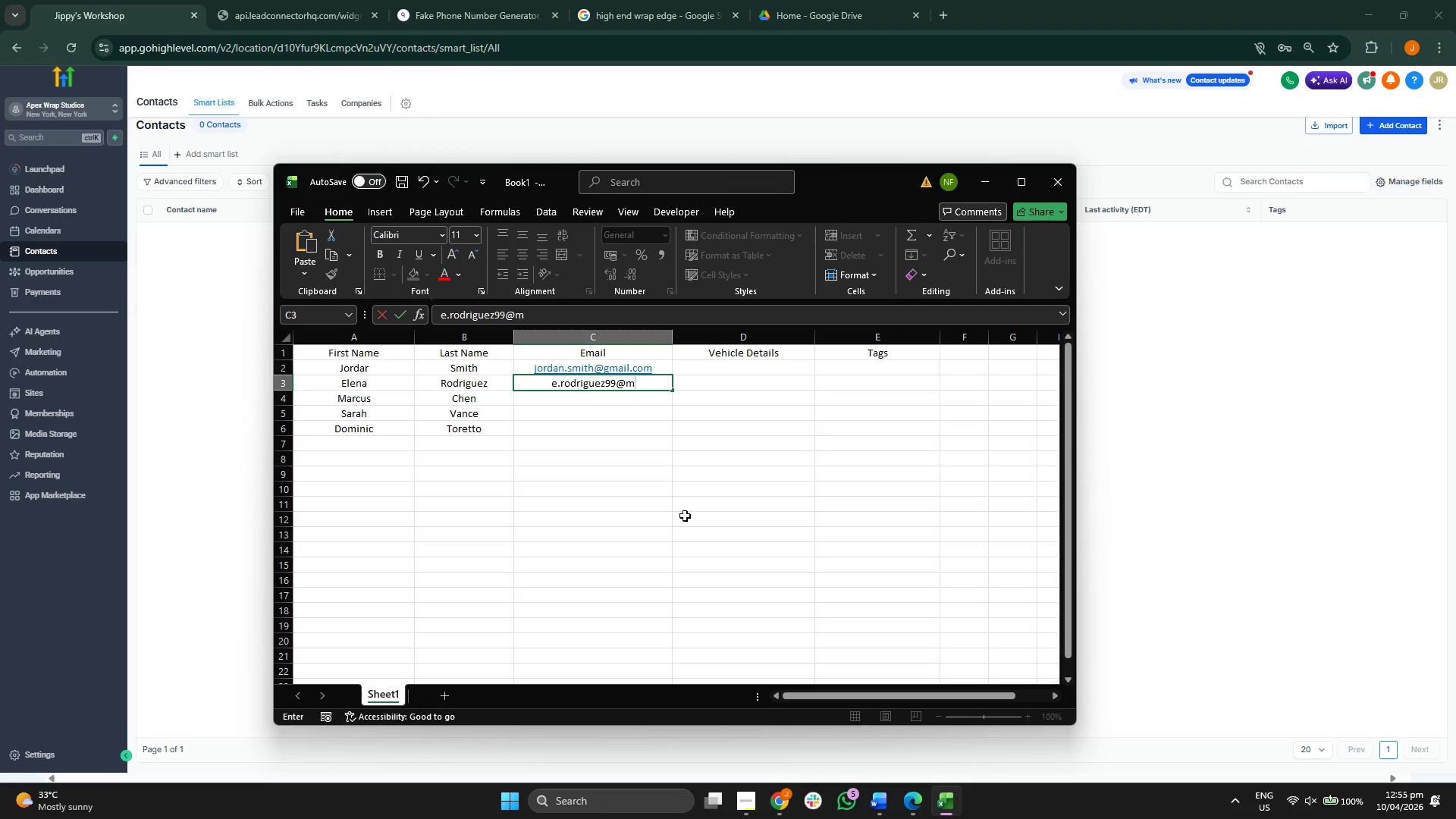 
key(Enter)
 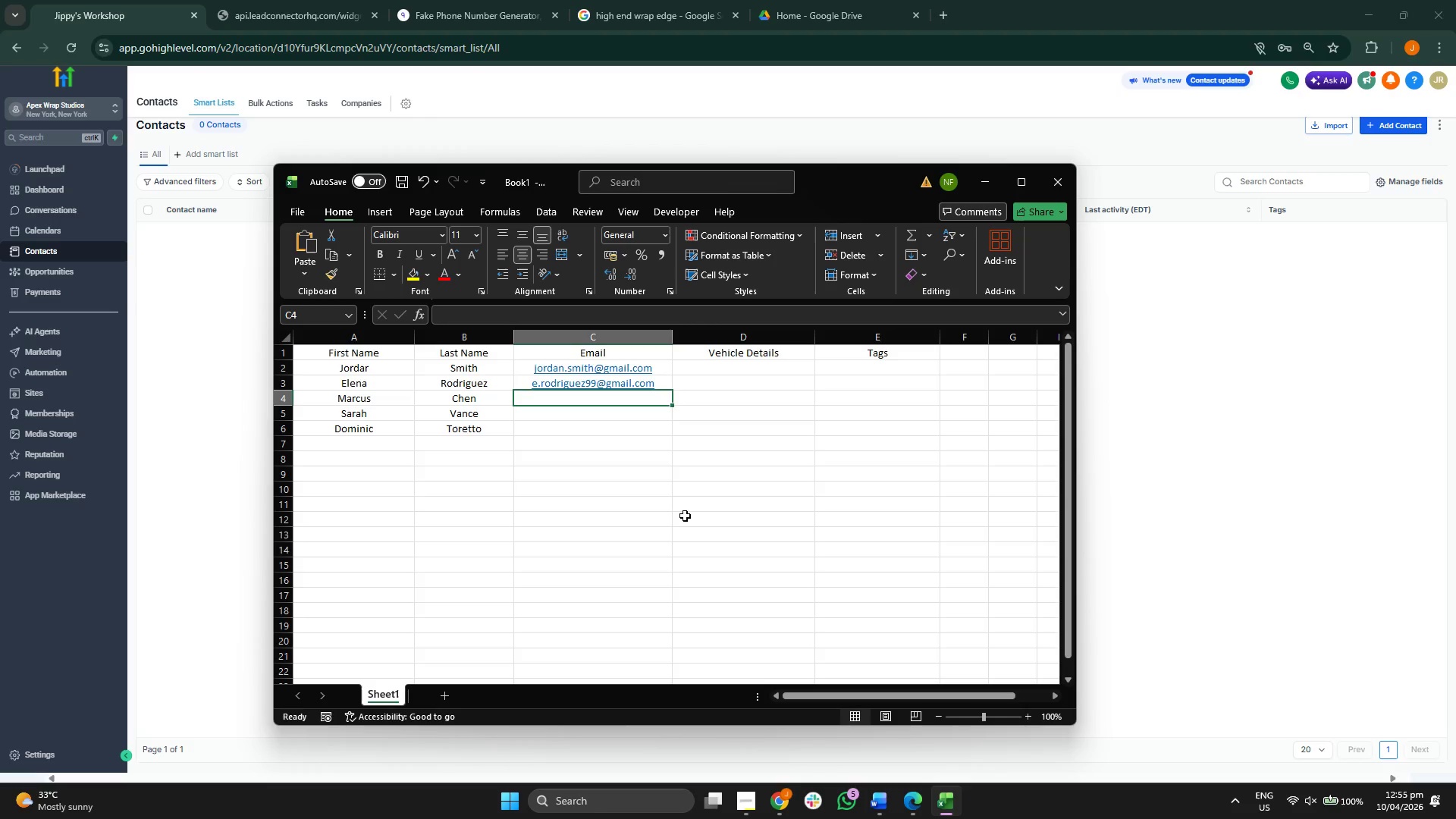 
type(mchen)
 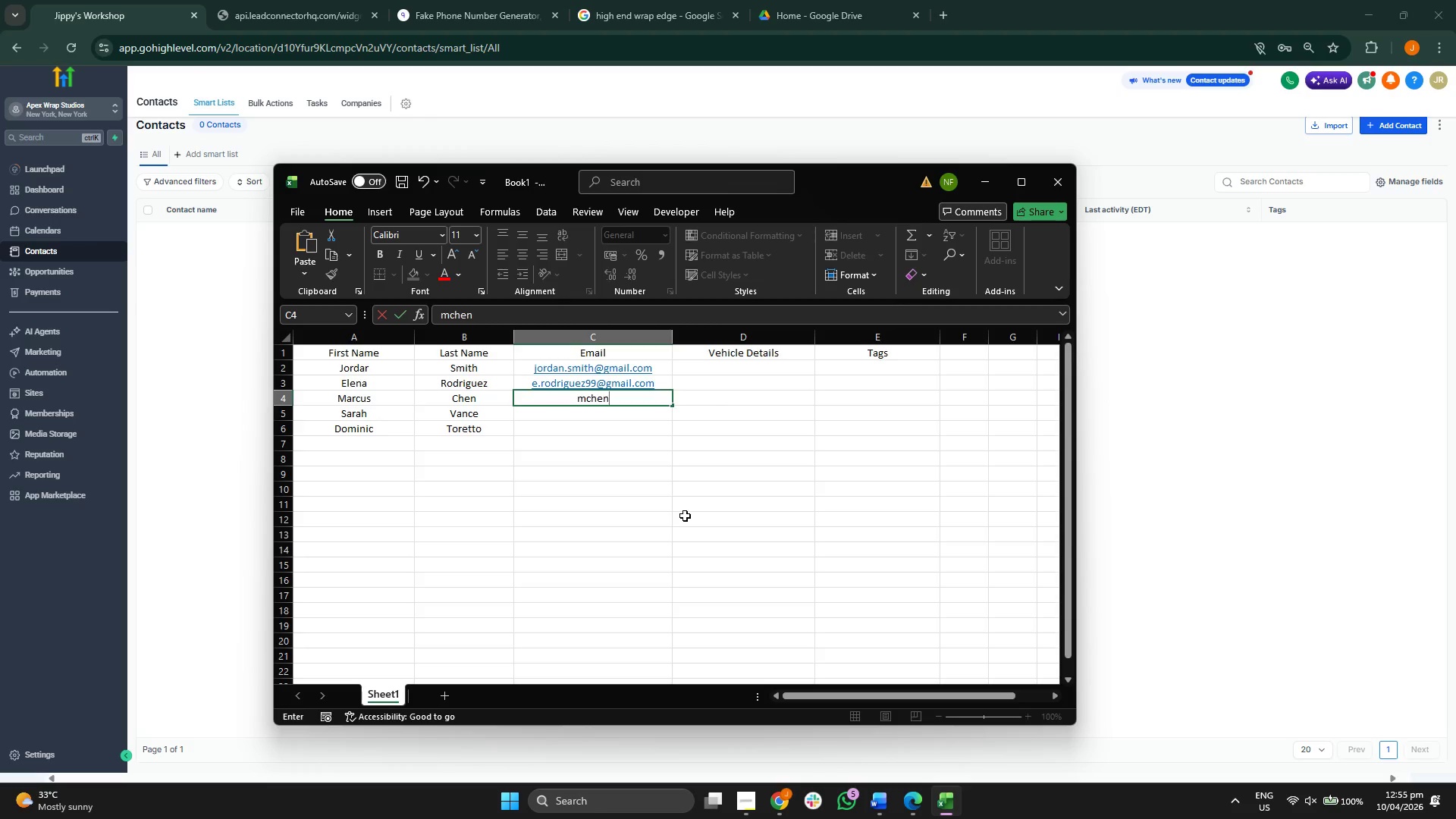 
hold_key(key=ShiftLeft, duration=0.88)
 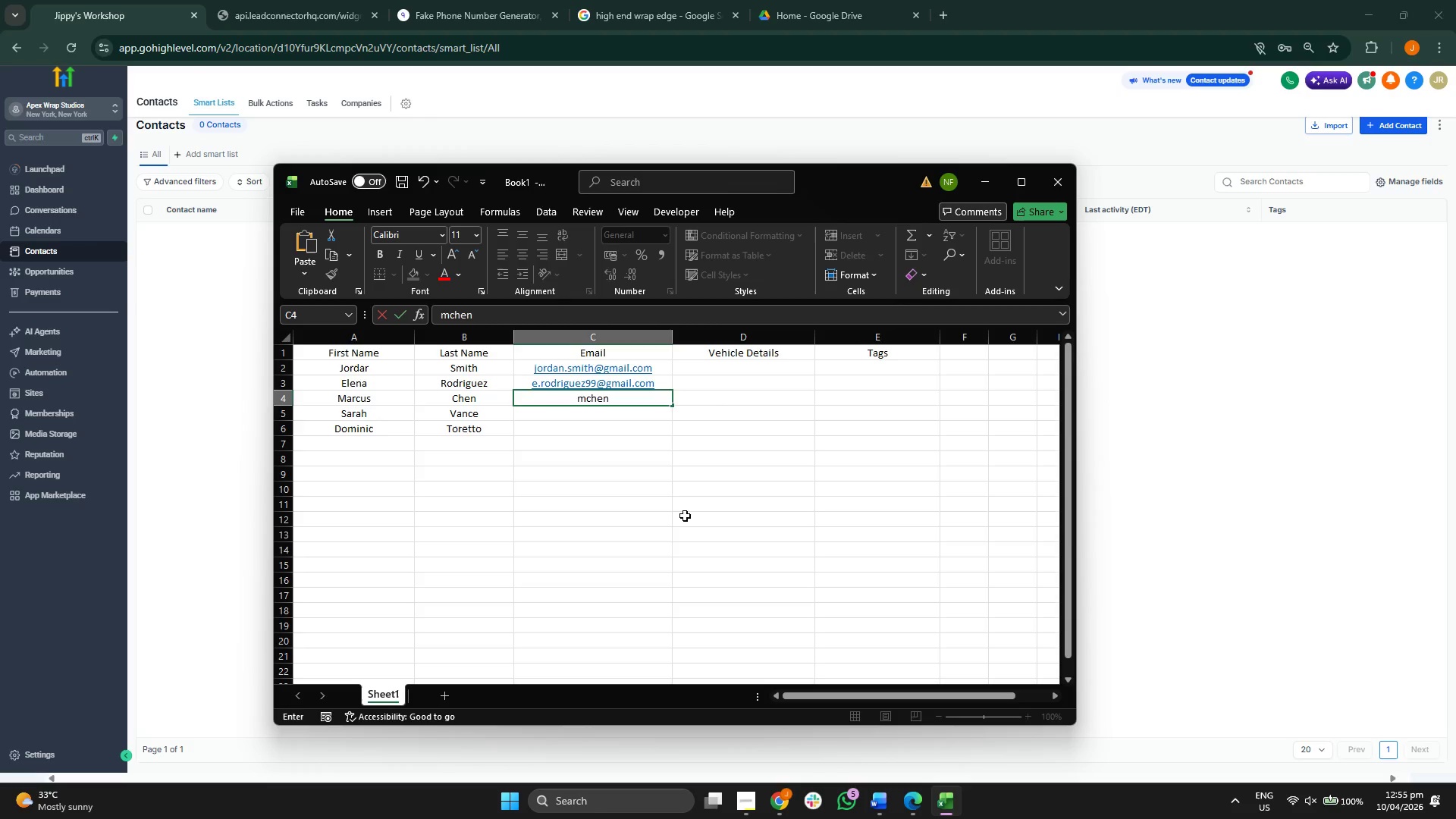 
type(_ait)
key(Backspace)
key(Backspace)
key(Backspace)
type(ut)
key(Backspace)
key(Backspace)
type(automotive@domain.com)
 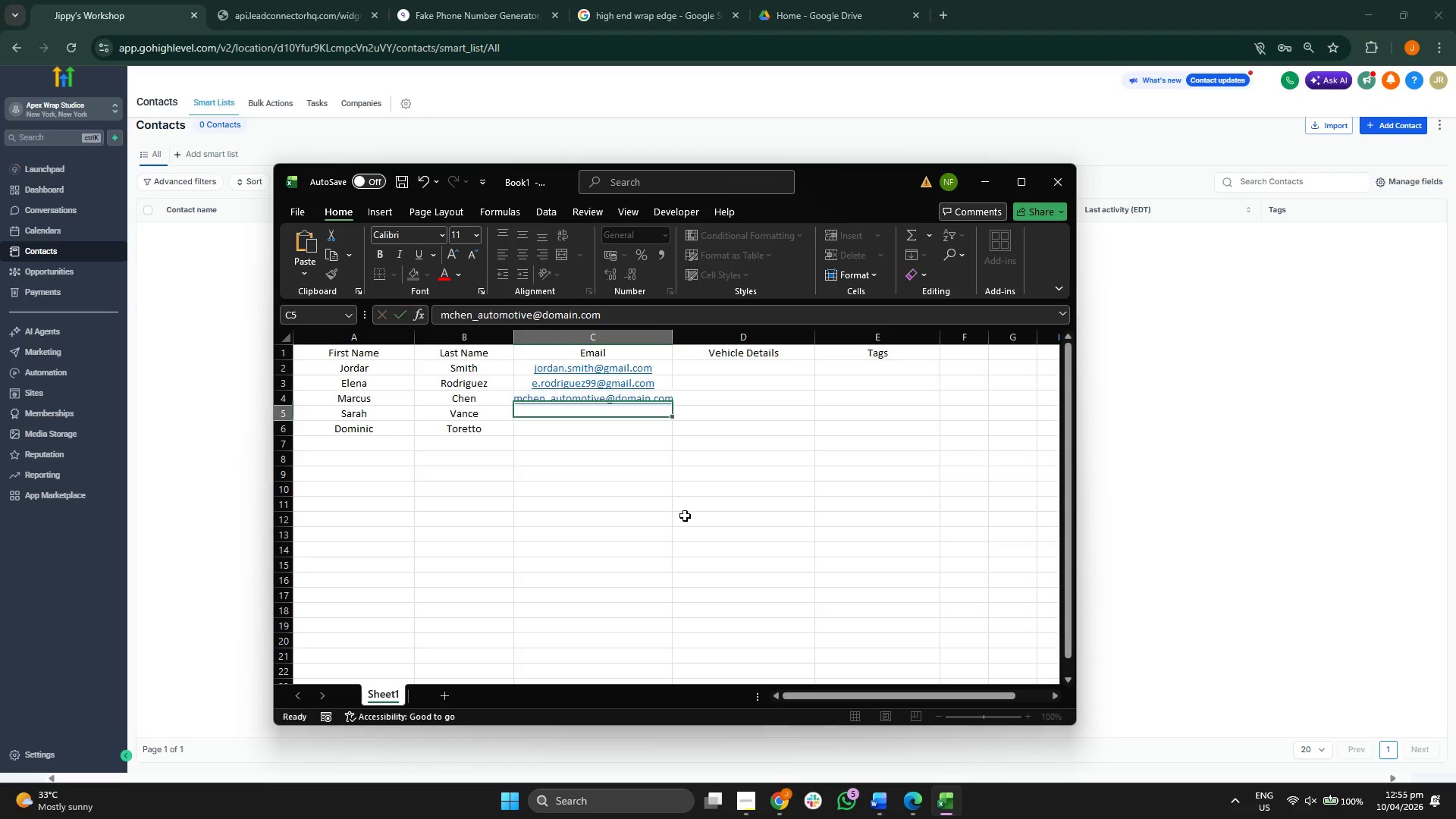 
 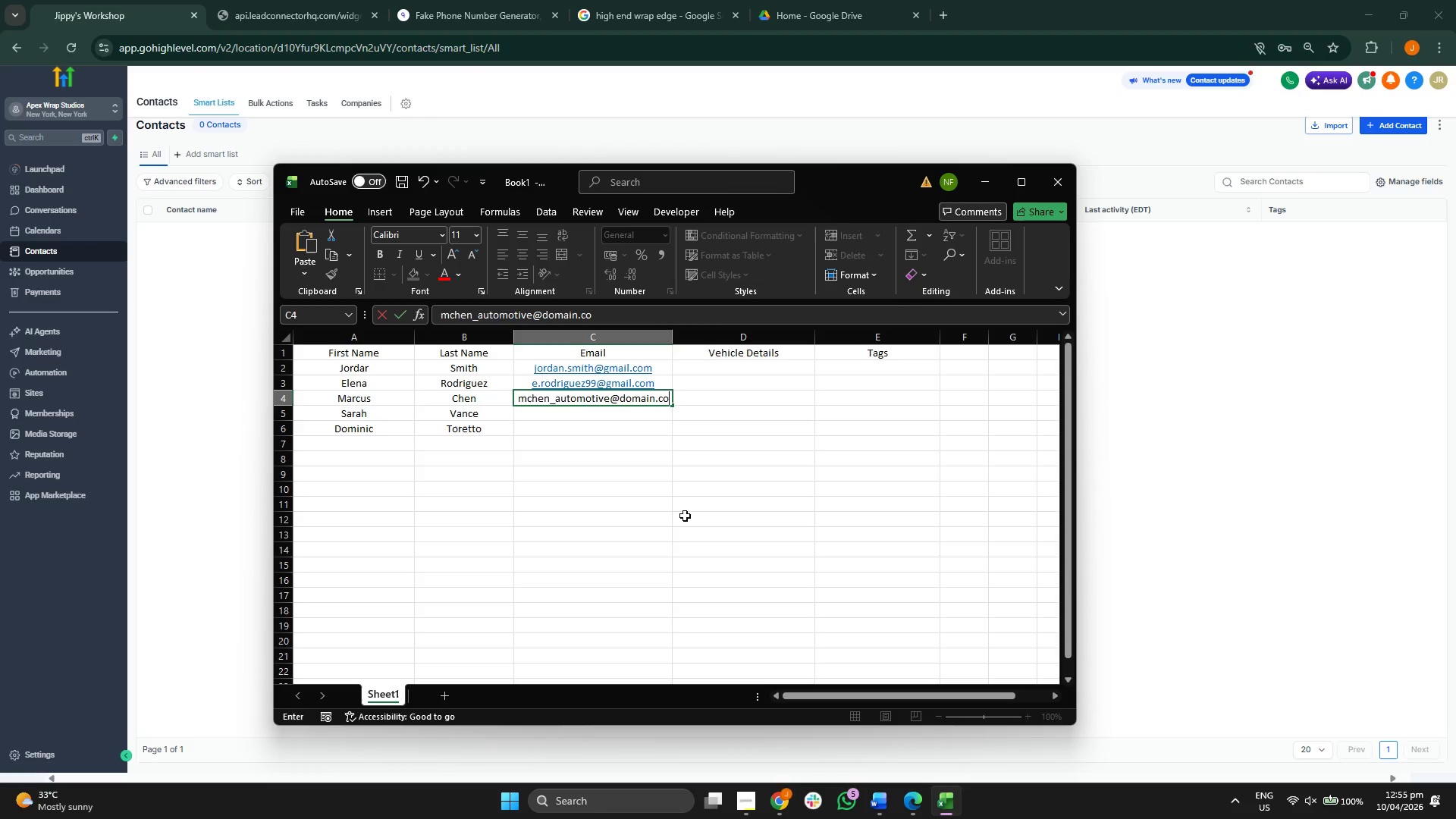 
key(Enter)
 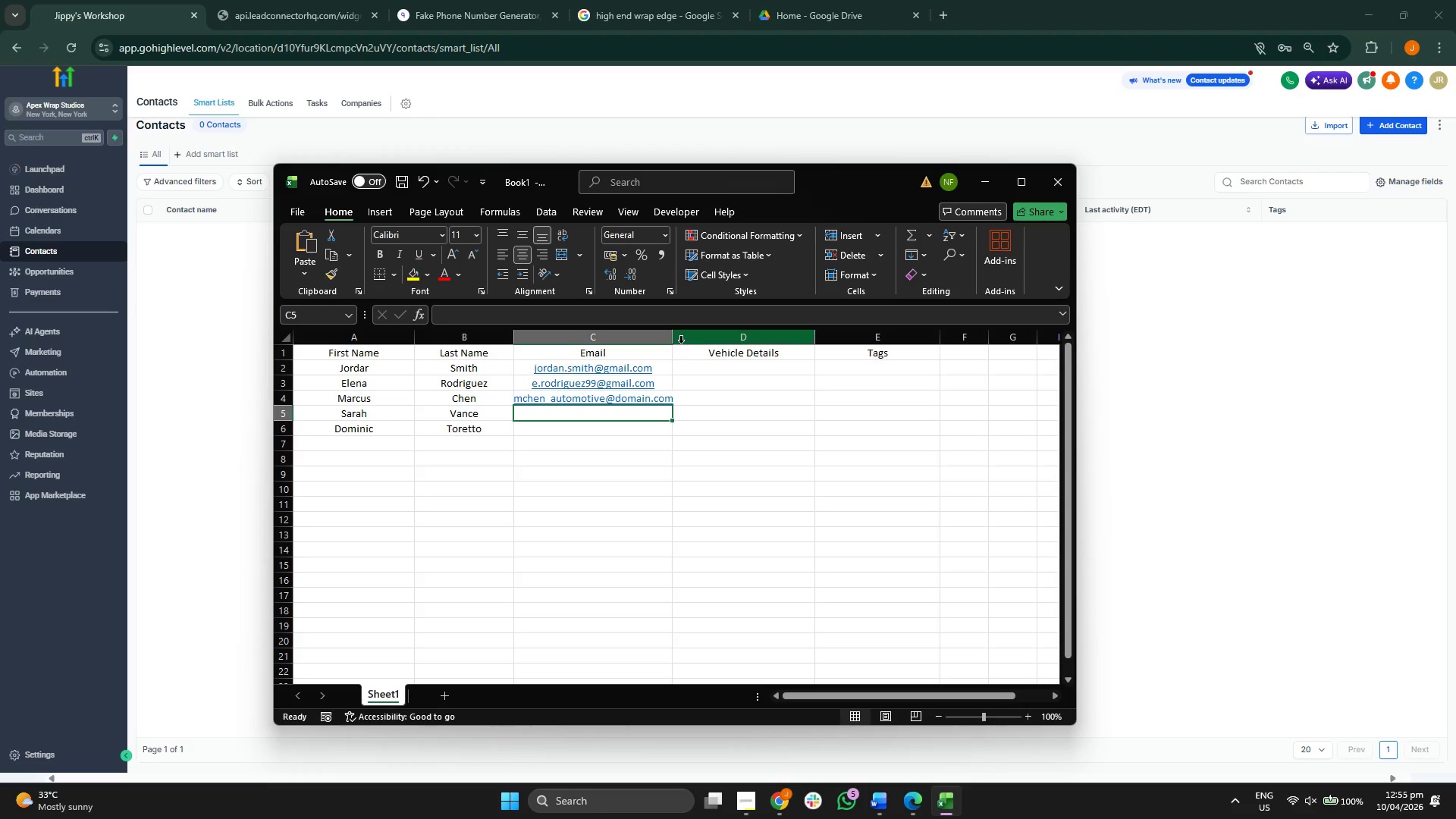 
left_click_drag(start_coordinate=[676, 337], to_coordinate=[726, 341])
 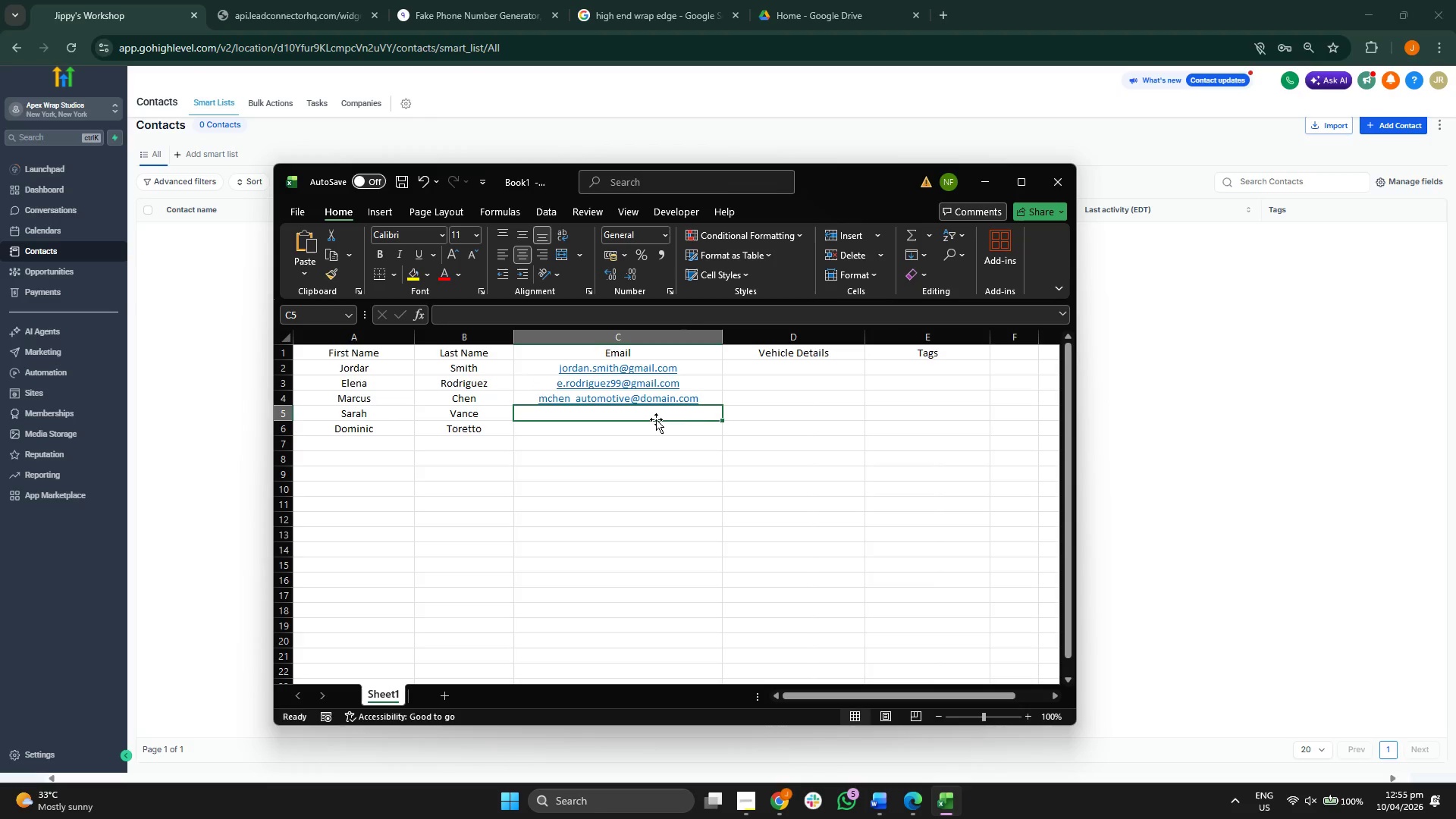 
left_click([656, 419])
 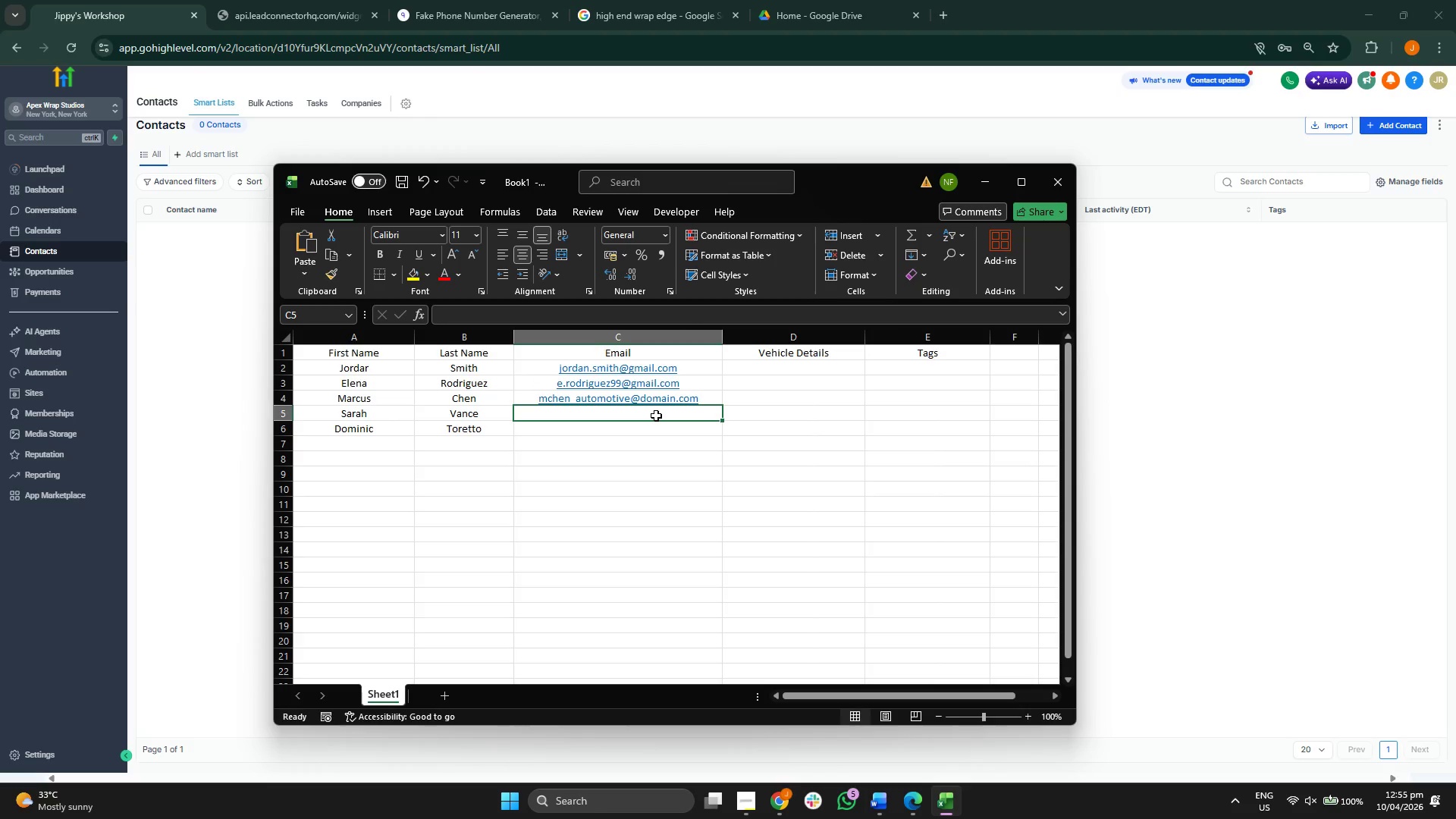 
type(svamce/)
key(Backspace)
key(Backspace)
key(Backspace)
key(Backspace)
type(nmce)
key(Backspace)
key(Backspace)
key(Backspace)
type(ce.;un)
key(Backspace)
key(Backspace)
key(Backspace)
type(lixr)
key(Backspace)
key(Backspace)
key(Backspace)
type(iru)
key(Backspace)
key(Backspace)
key(Backspace)
type(ox)
key(Backspace)
key(Backspace)
key(Backspace)
type(ix)
key(Backspace)
key(Backspace)
key(Backspace)
type(;)
key(Backspace)
key(Backspace)
type(e.luxury@service.com)
 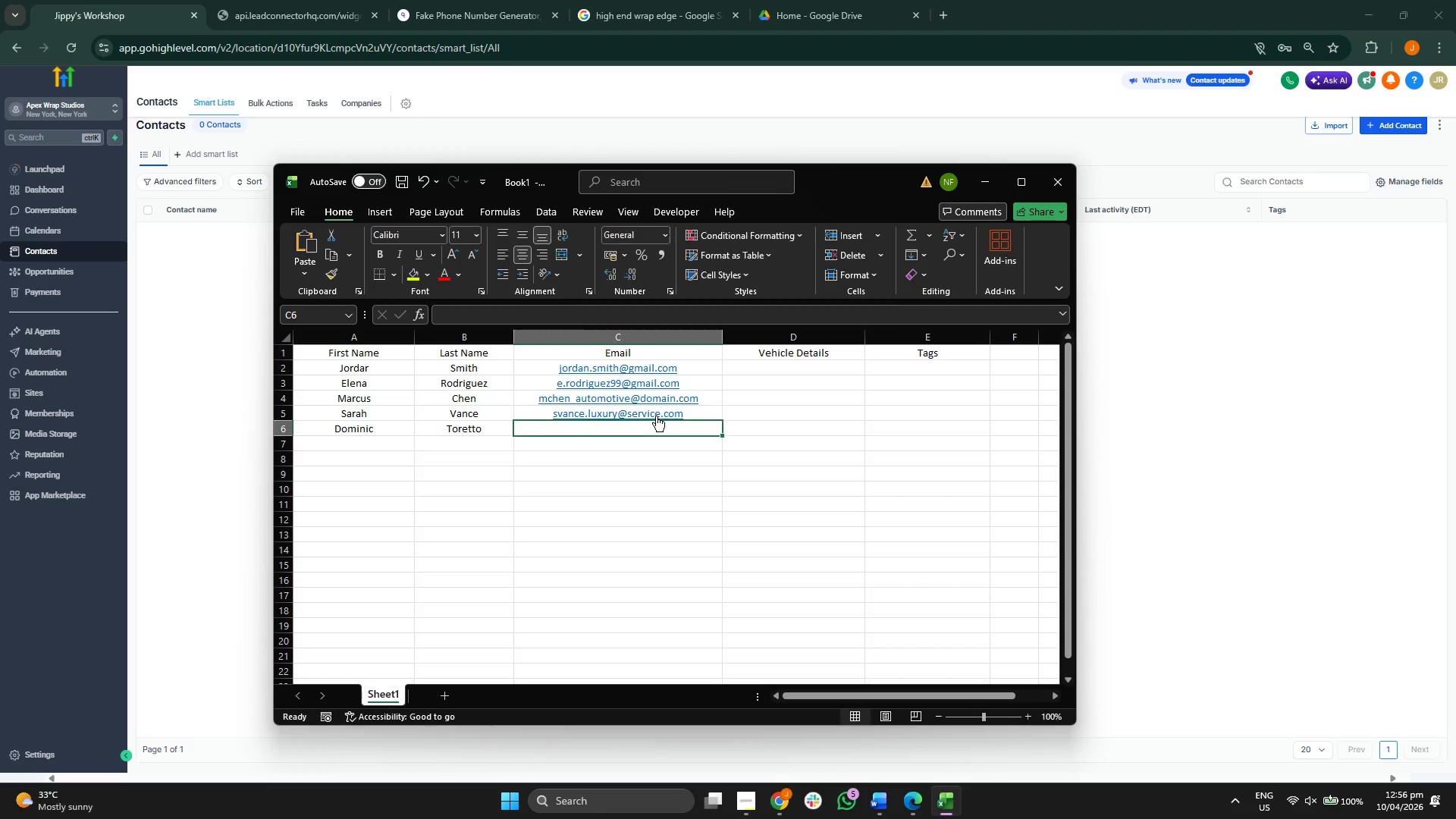 
 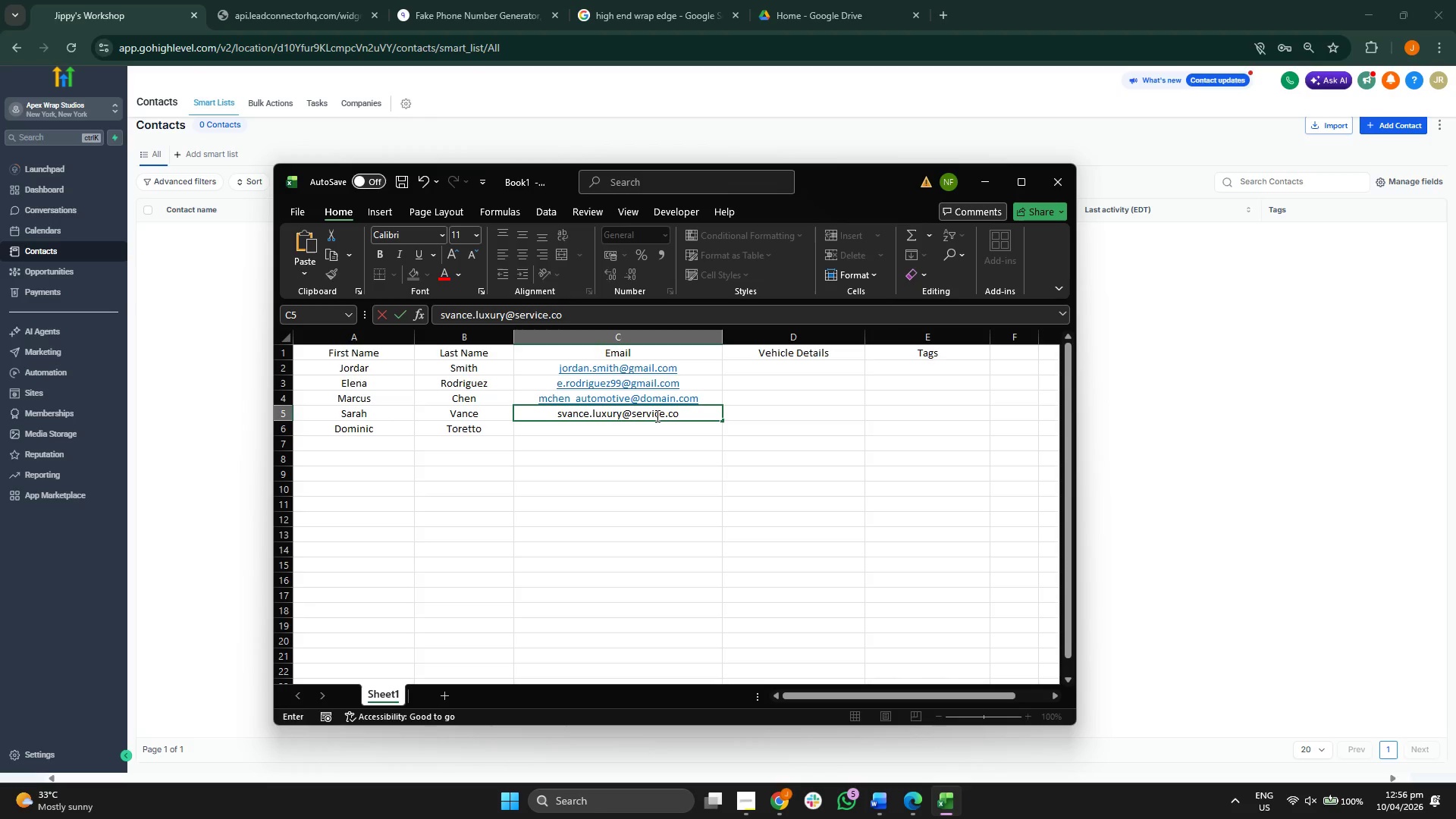 
key(Enter)
 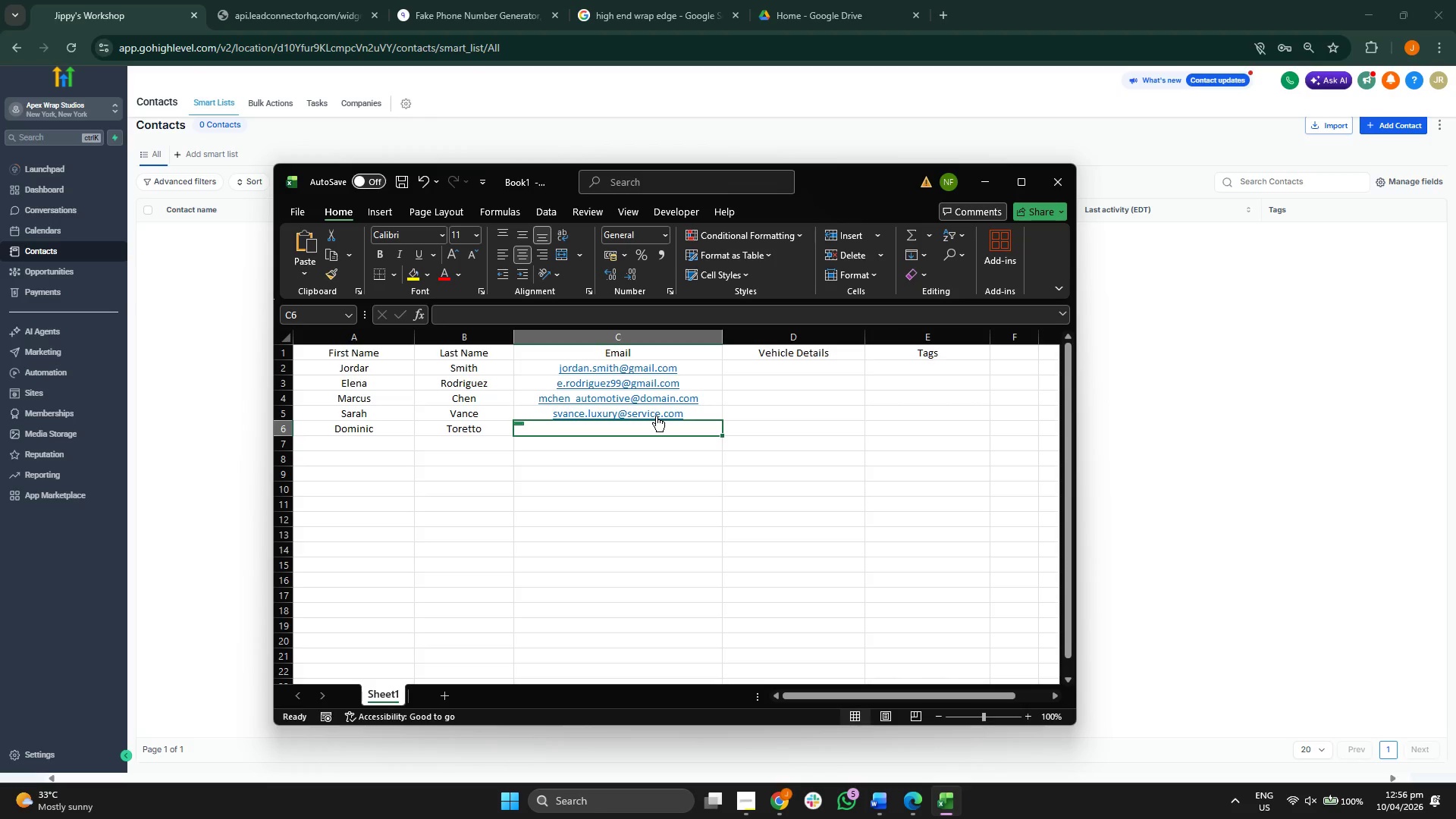 
type(fast_fam@gmail.co)
key(Backspace)
type(om)
 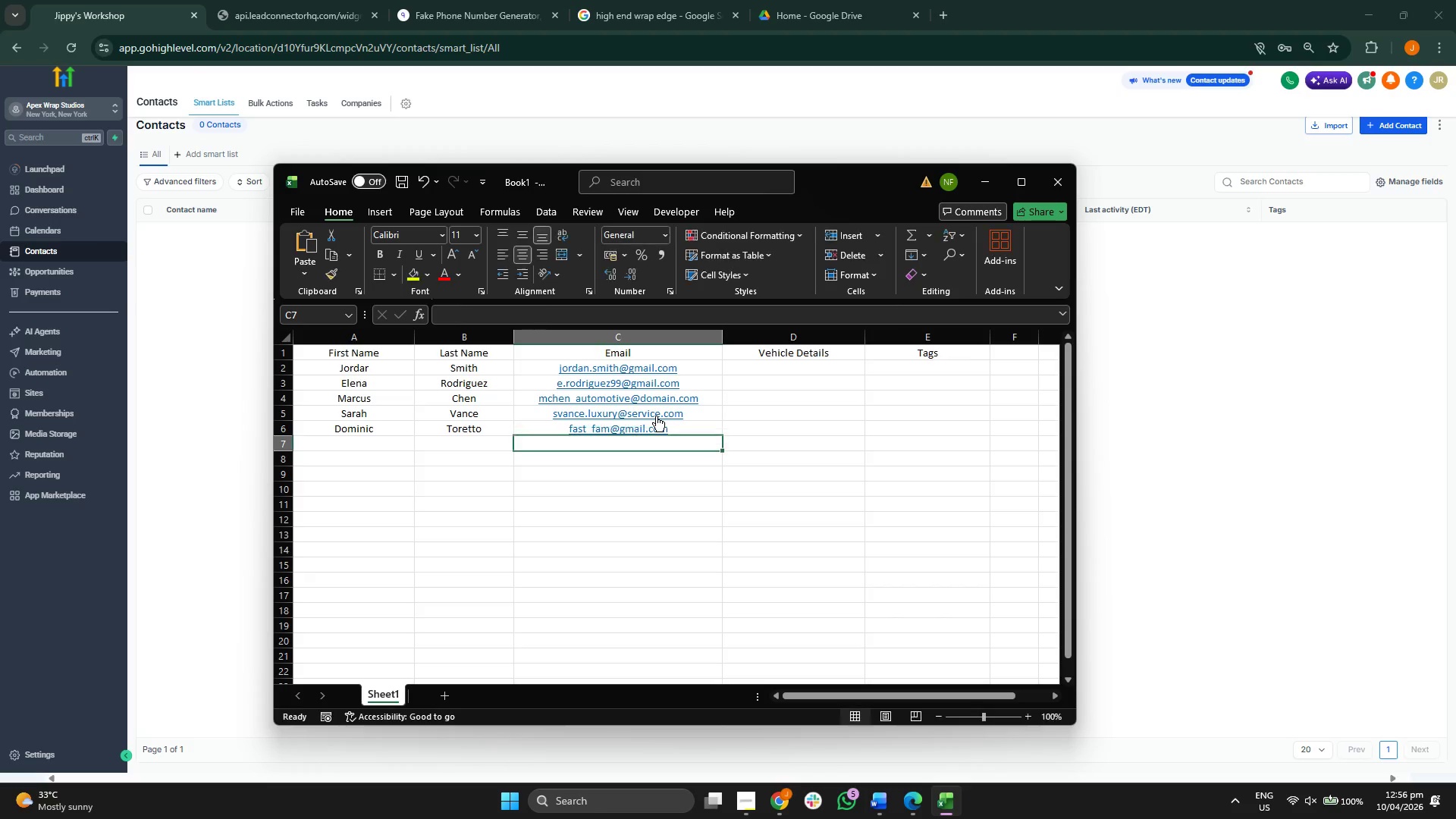 
 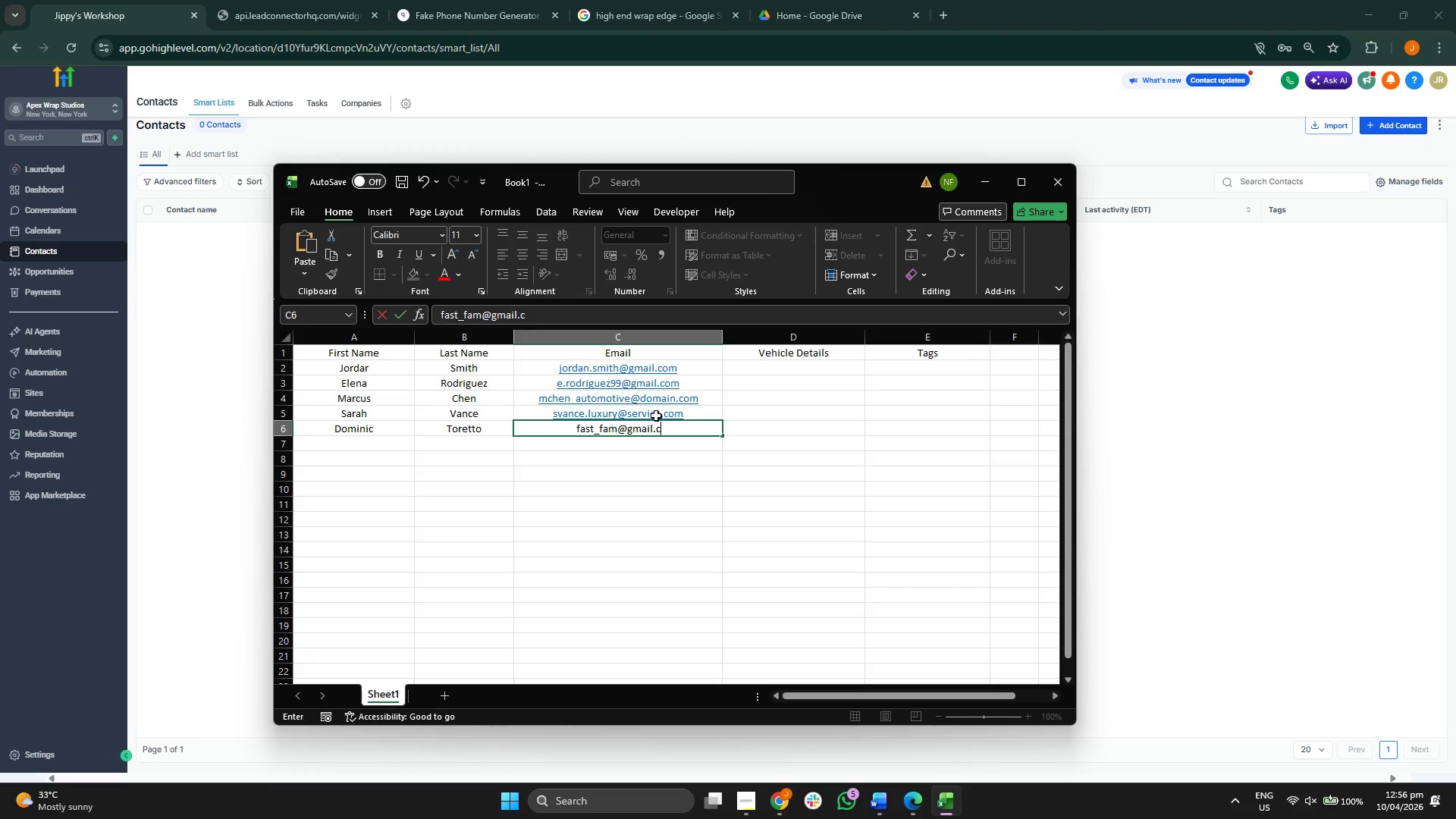 
key(Enter)
 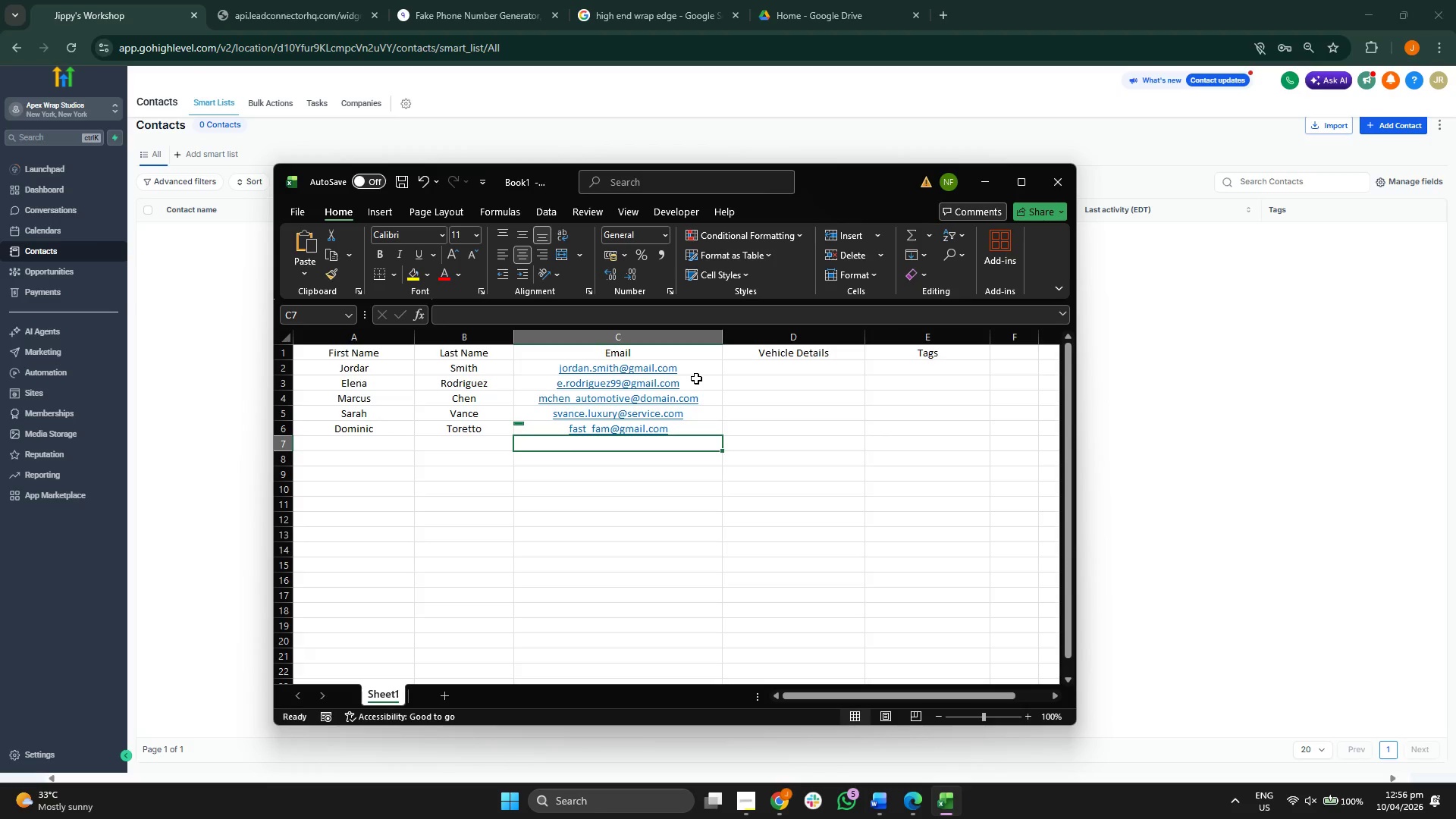 
left_click([803, 368])
 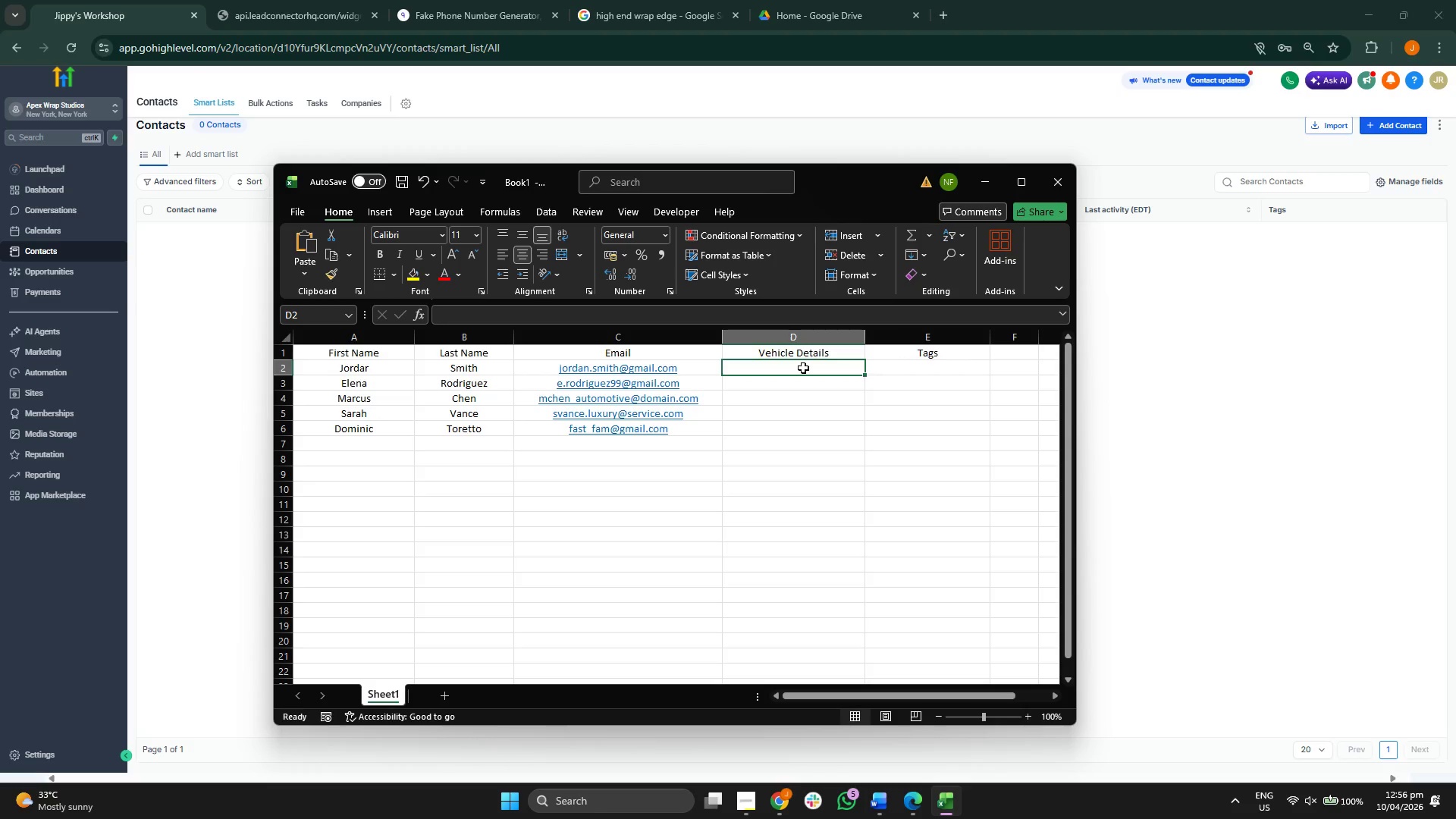 
wait(5.97)
 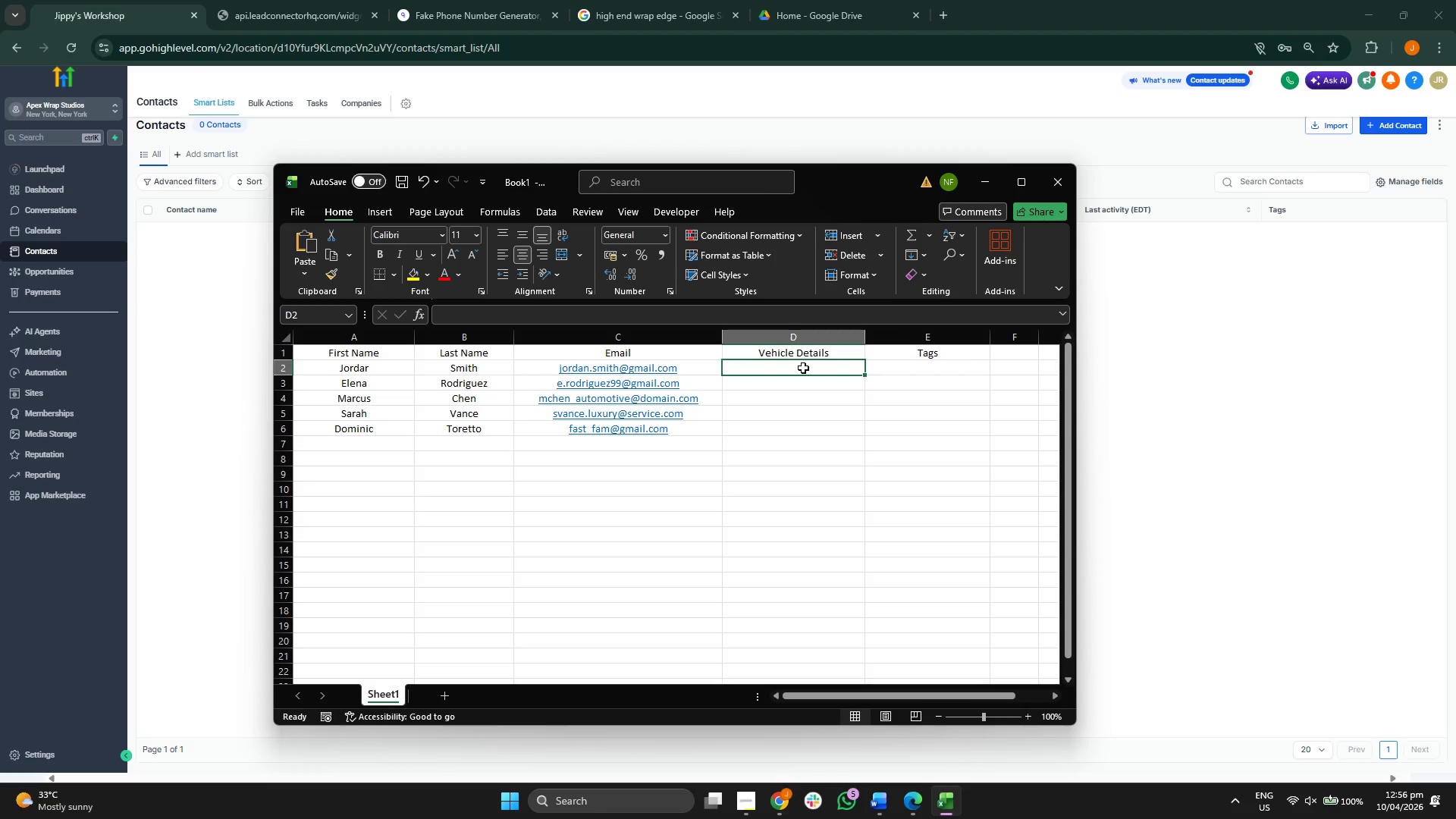 
type(2-24)
key(Backspace)
key(Backspace)
key(Backspace)
type(024-)
 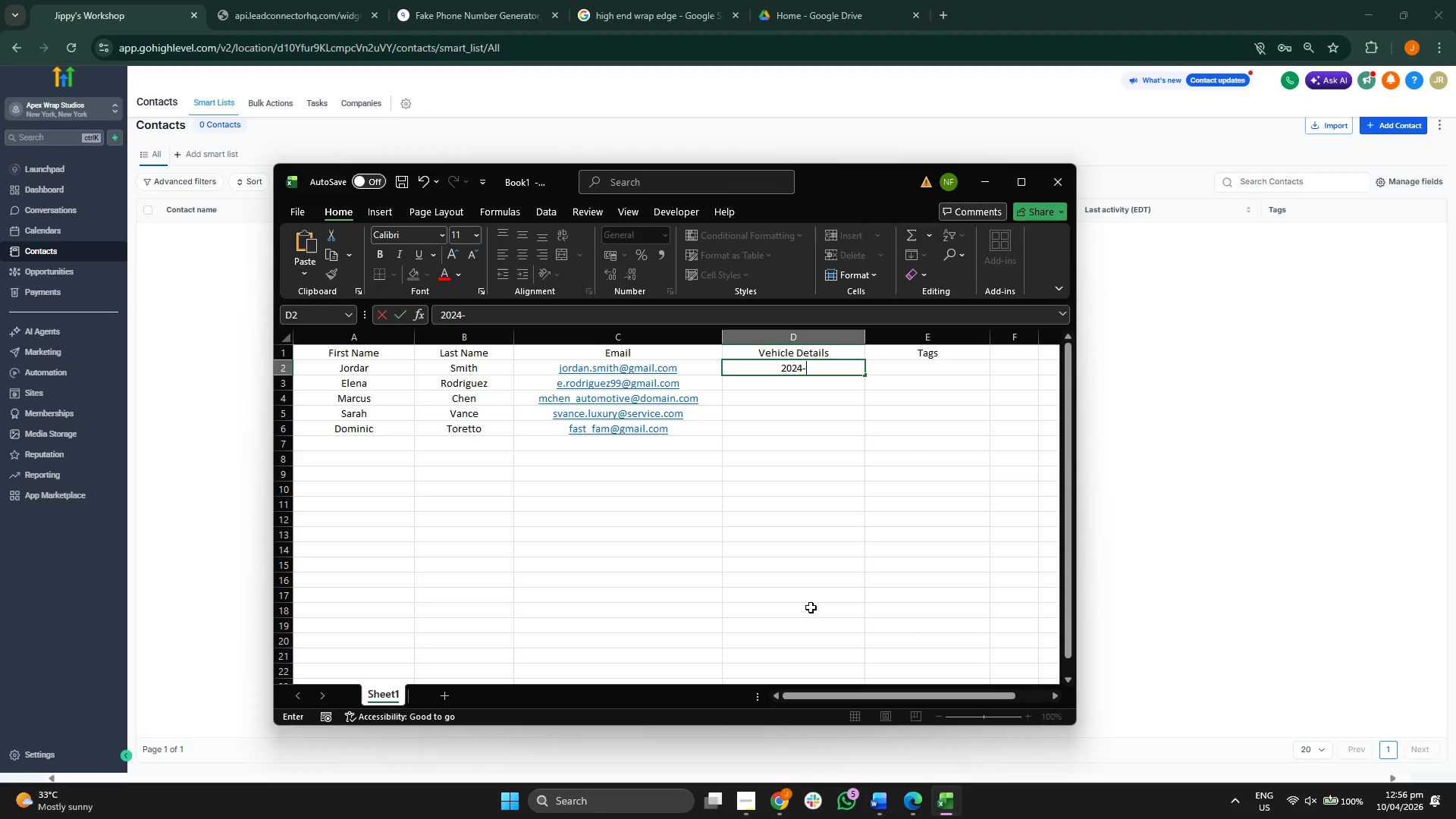 
key(Backspace)
type( Pr)
key(Backspace)
type(orc)
key(Backspace)
type(sche 911 GTE )
key(Backspace)
key(Backspace)
type(3 (Satin Black))
 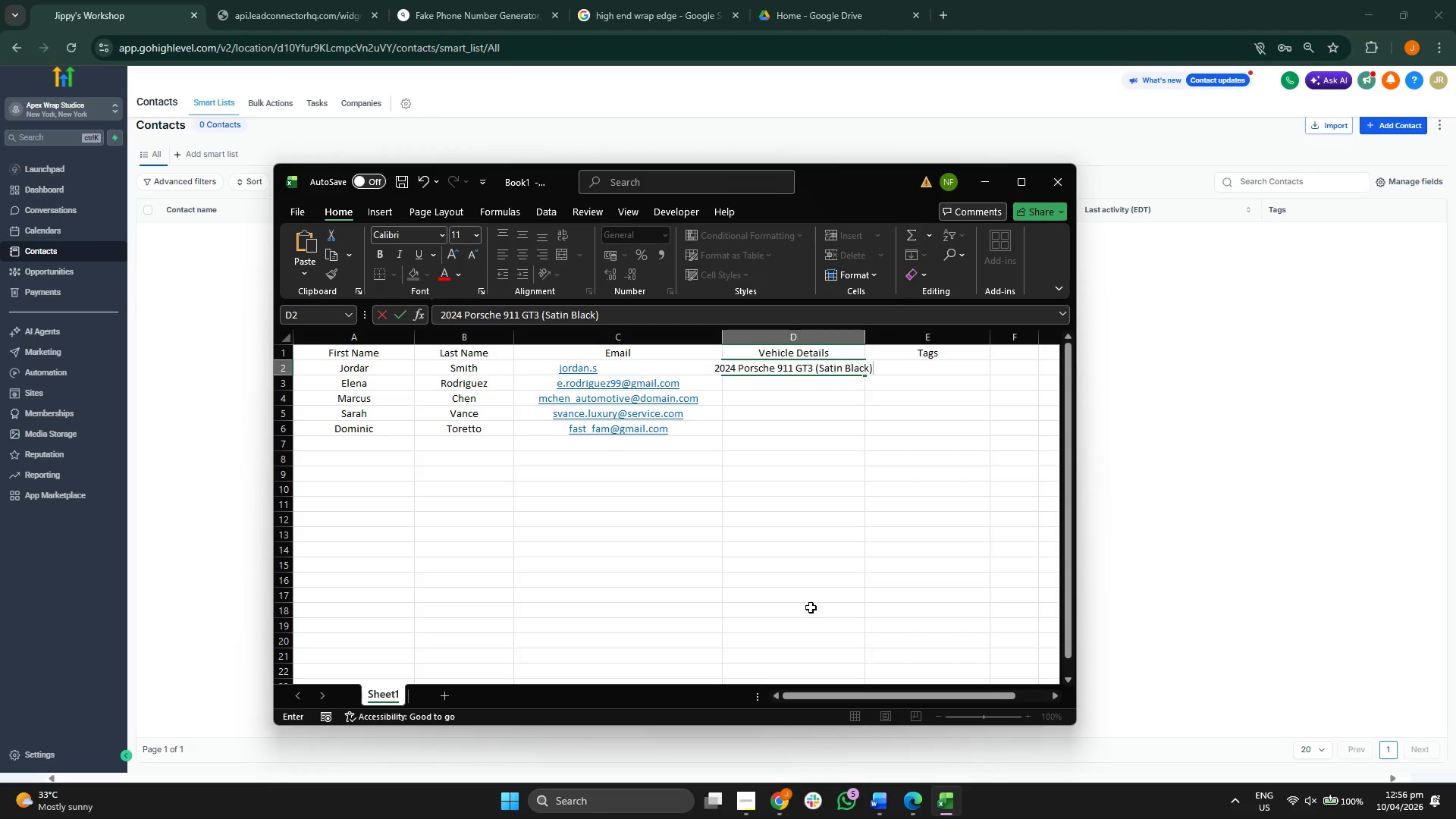 
left_click([808, 551])
 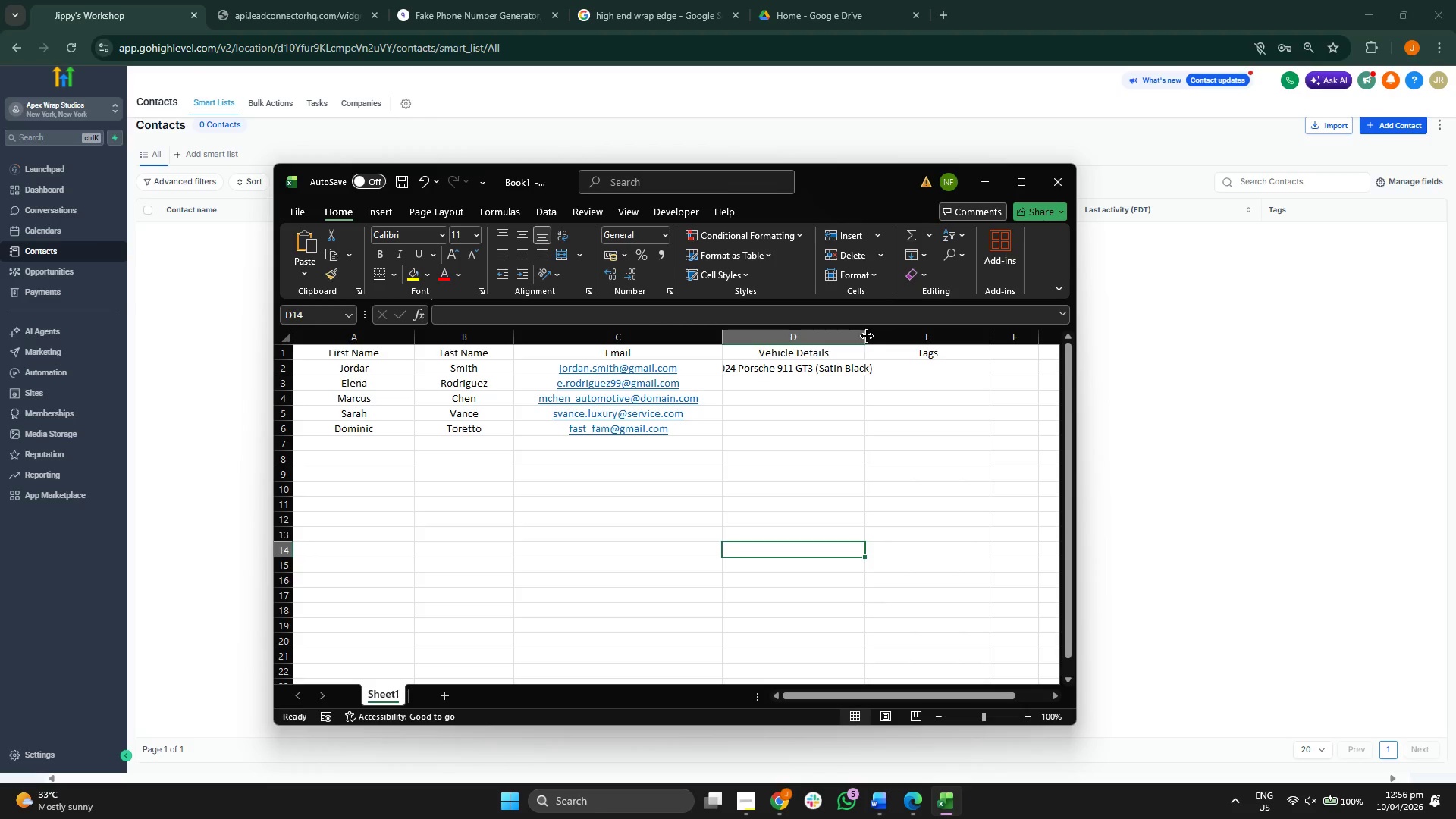 
left_click_drag(start_coordinate=[867, 336], to_coordinate=[886, 337])
 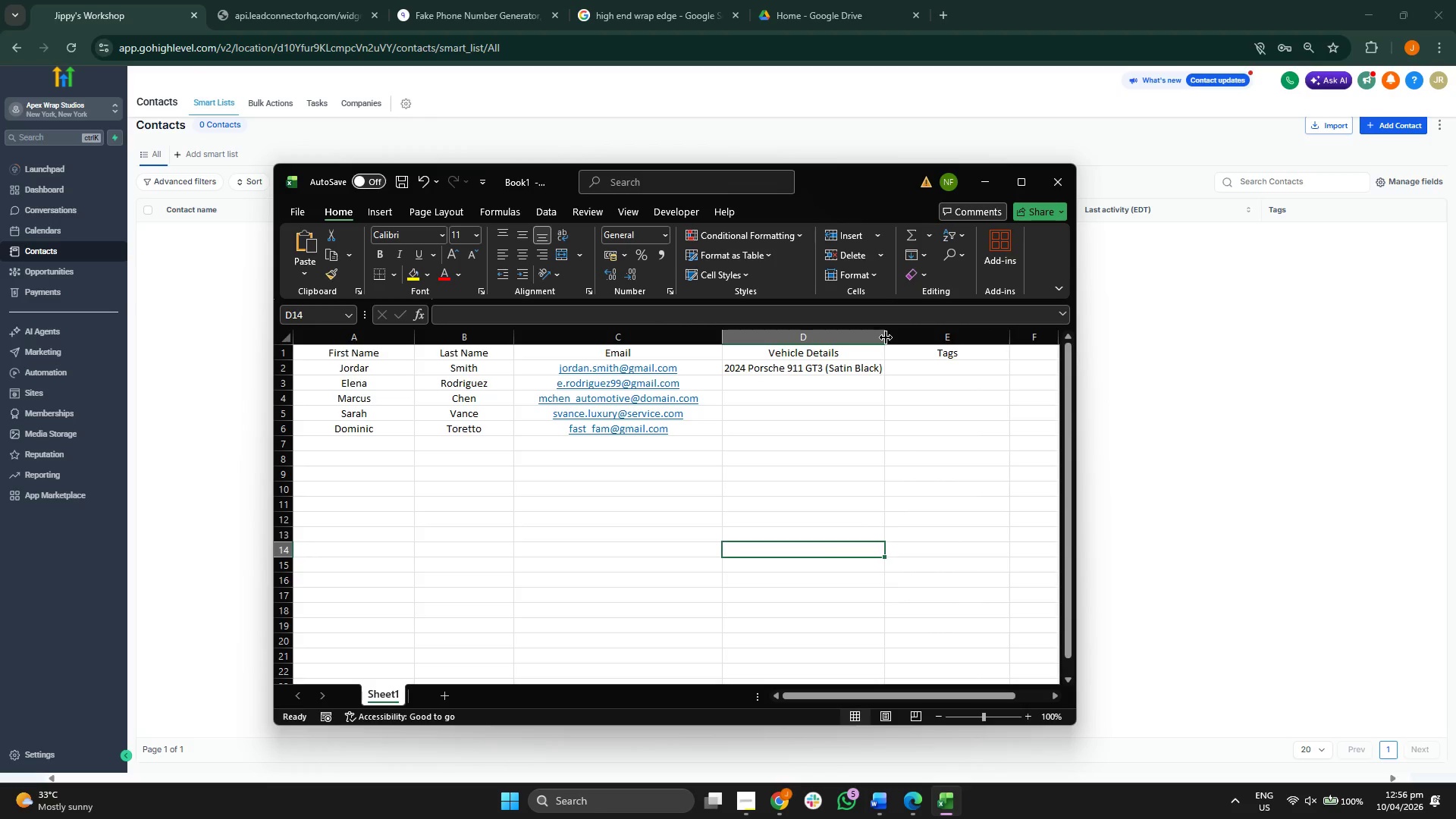 
left_click_drag(start_coordinate=[886, 337], to_coordinate=[895, 337])
 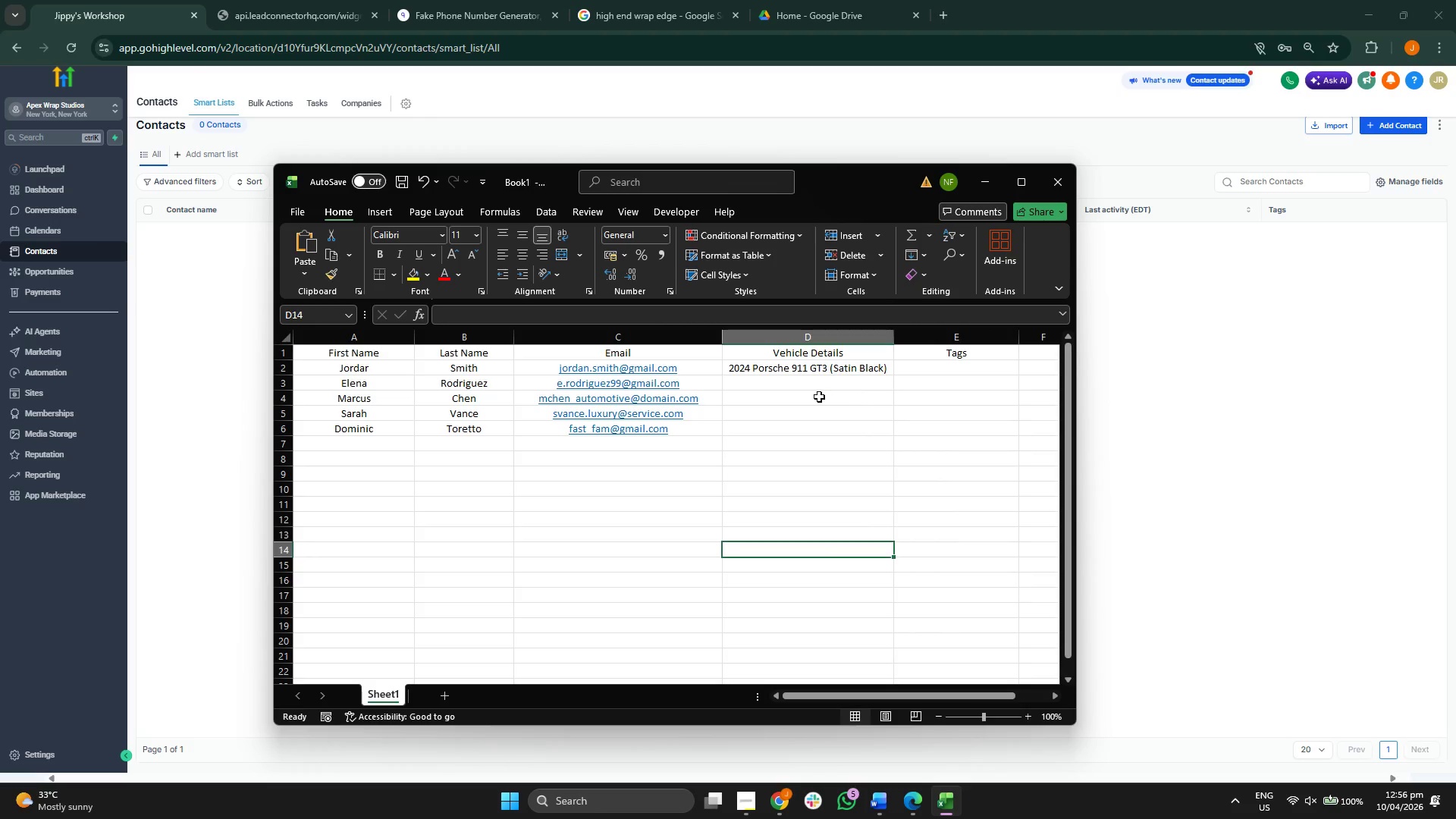 
left_click([809, 386])
 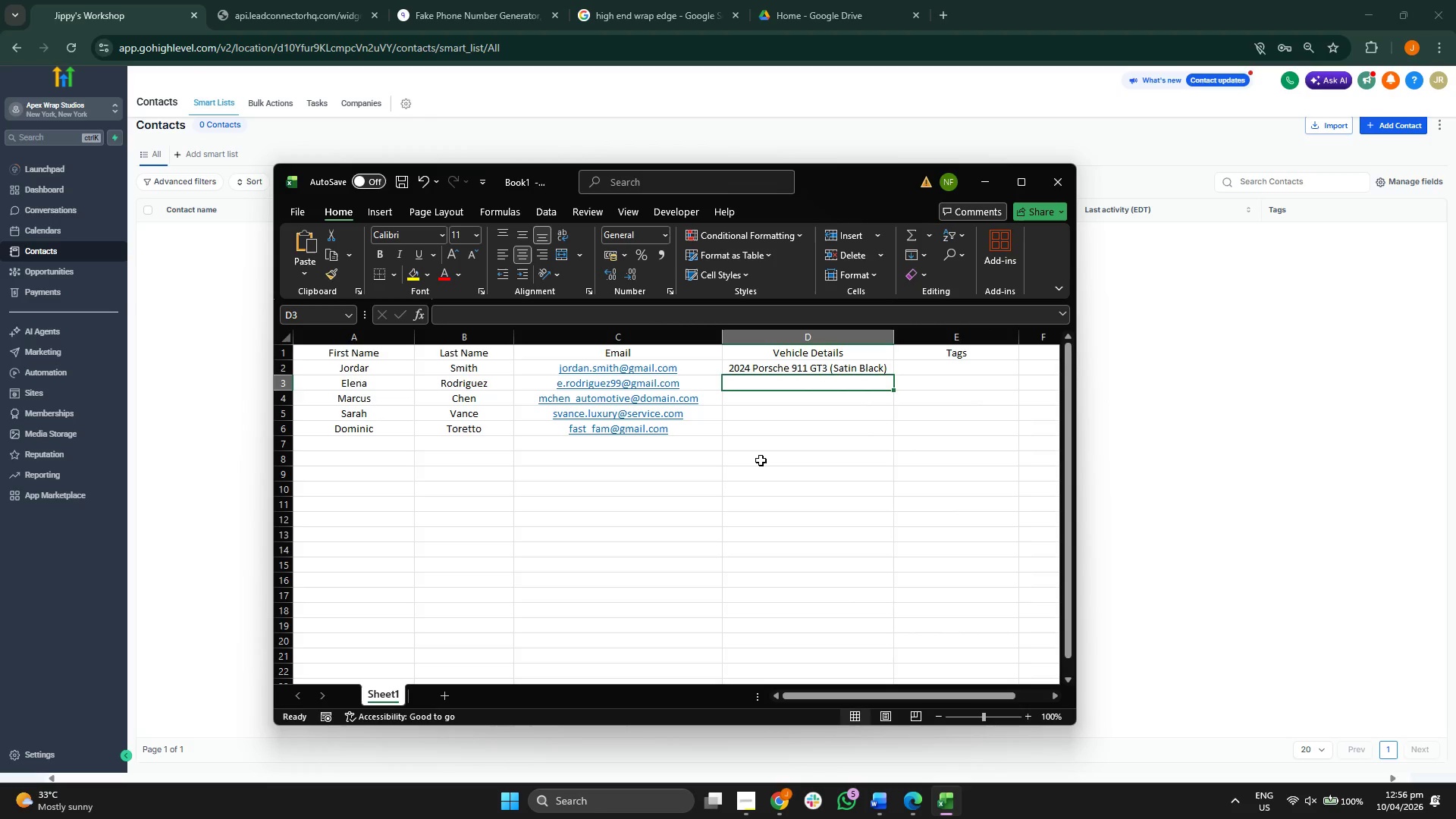 
type(202)
key(Backspace)
type(25 Tesla Model S (In)
key(Backspace)
type(ridescent Peart)
key(Backspace)
type(l))
 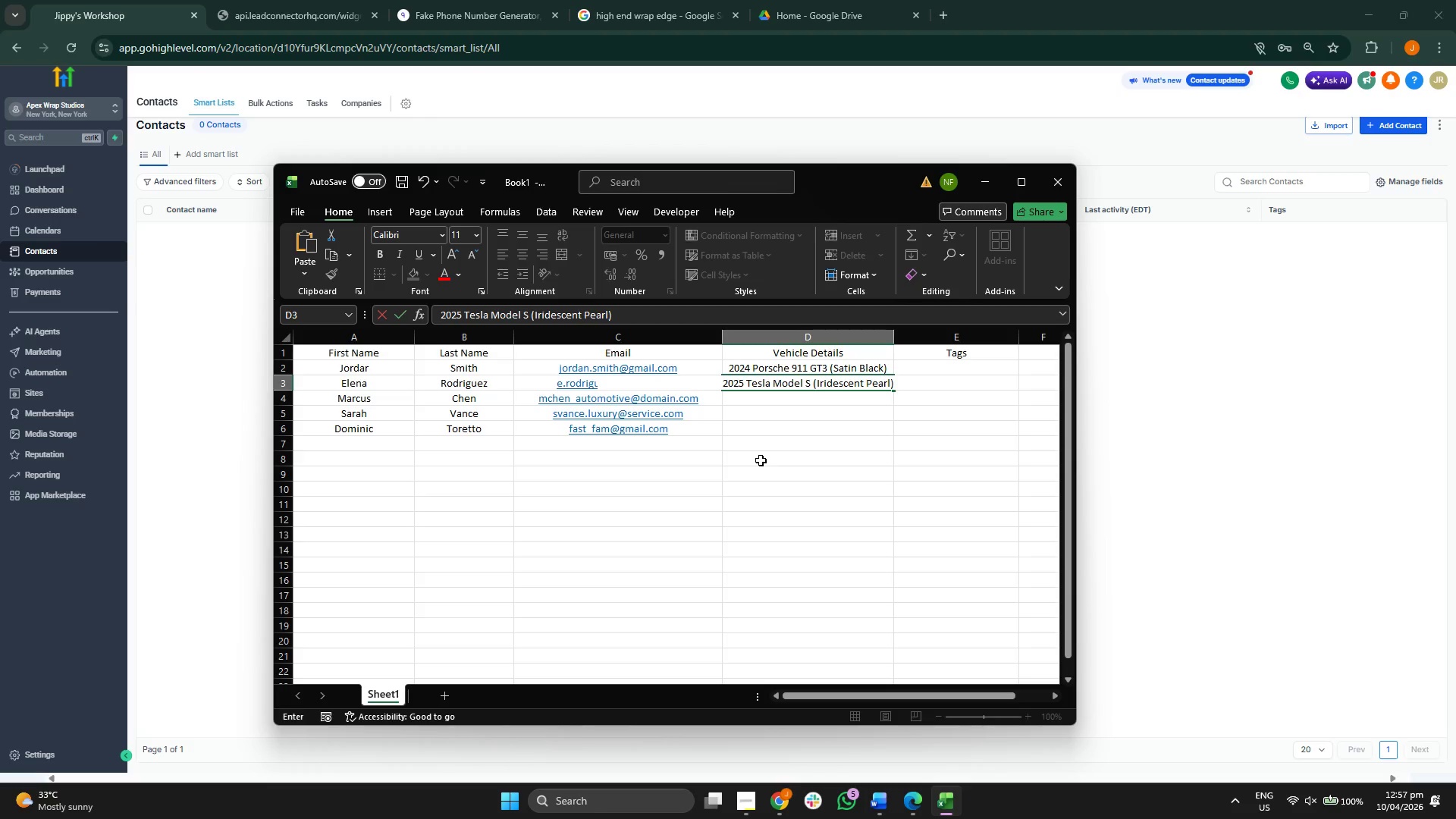 
left_click([898, 362])
 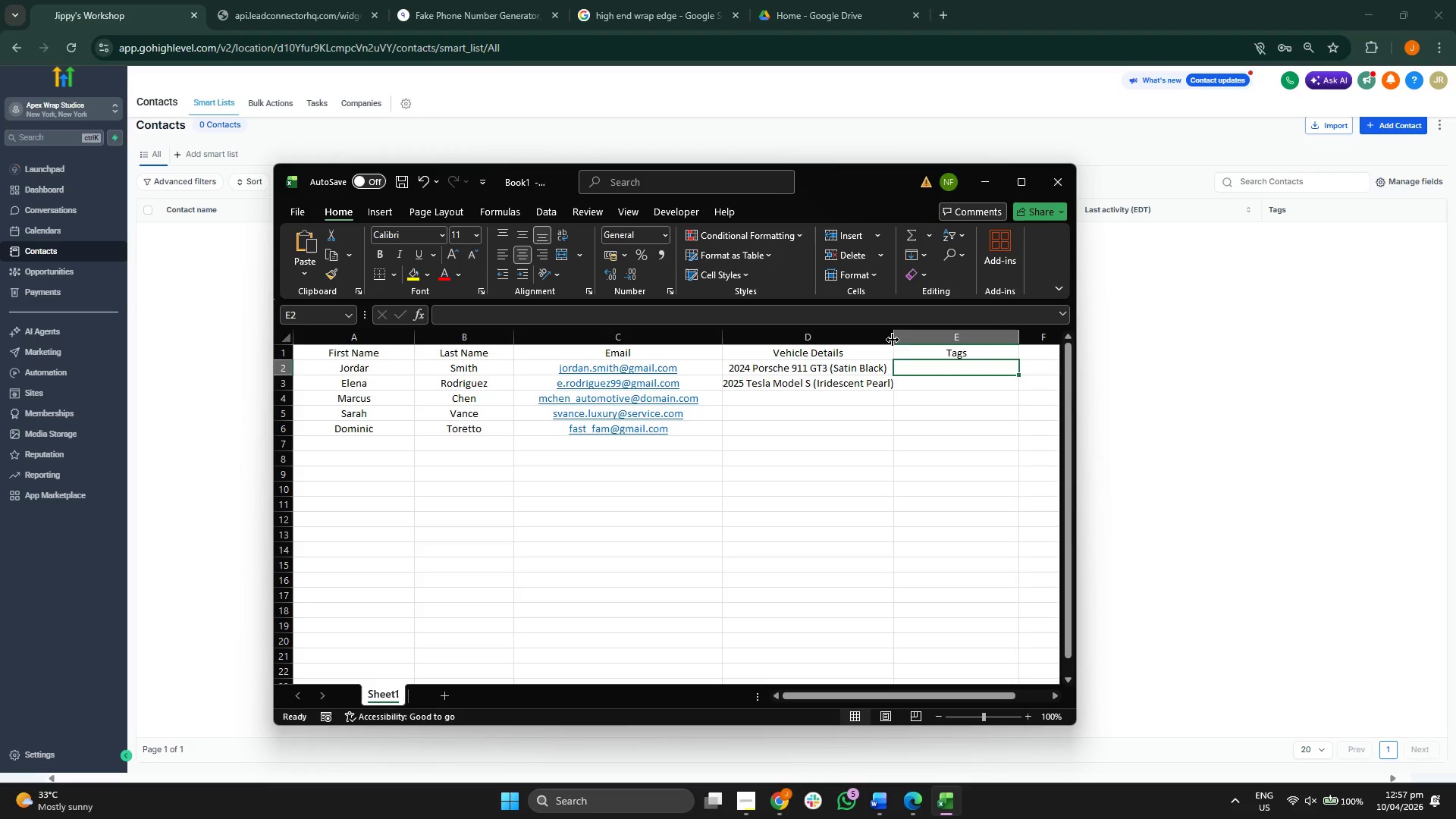 
left_click_drag(start_coordinate=[893, 339], to_coordinate=[909, 336])
 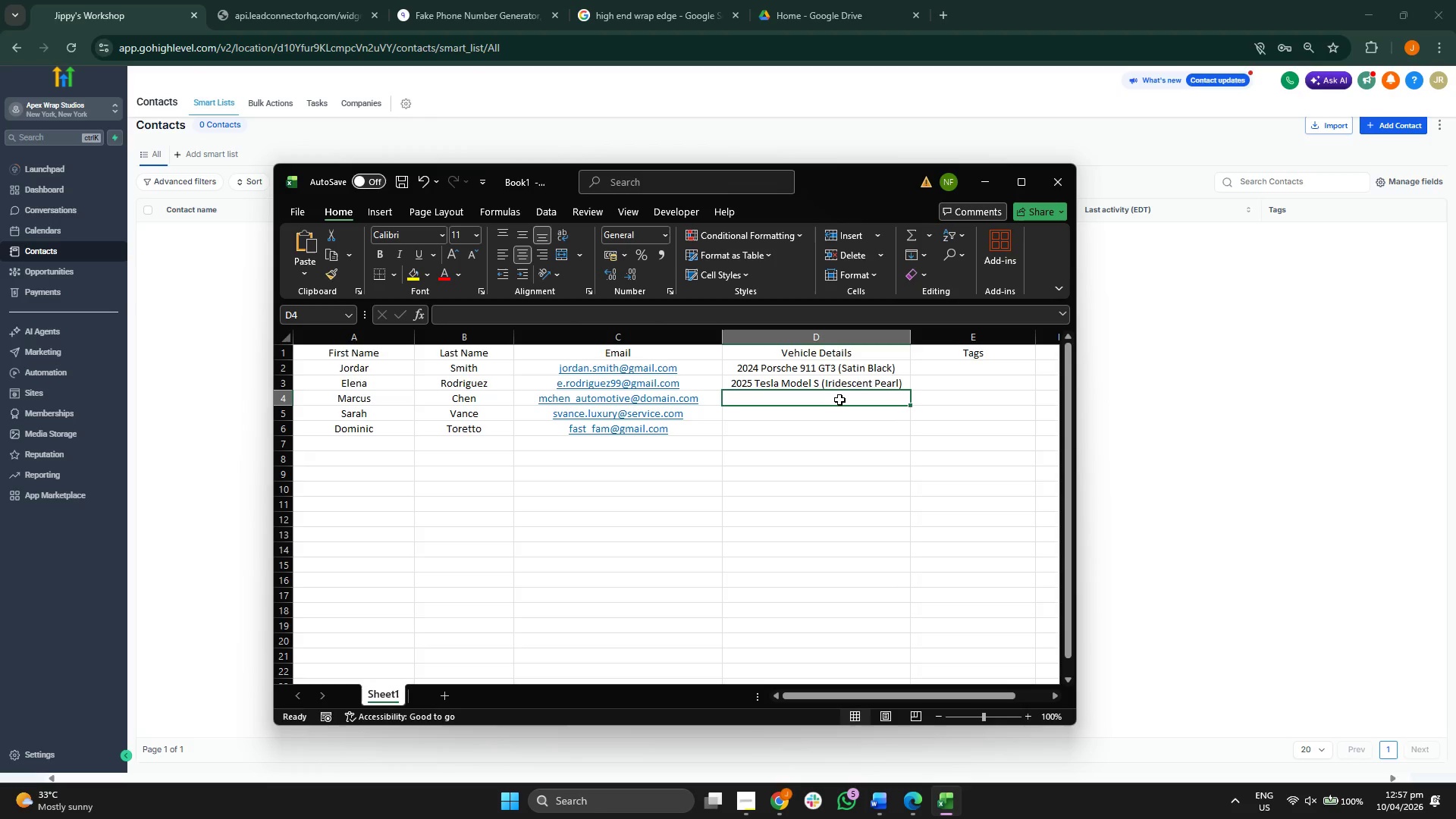 
type(2023 BMW M4)
 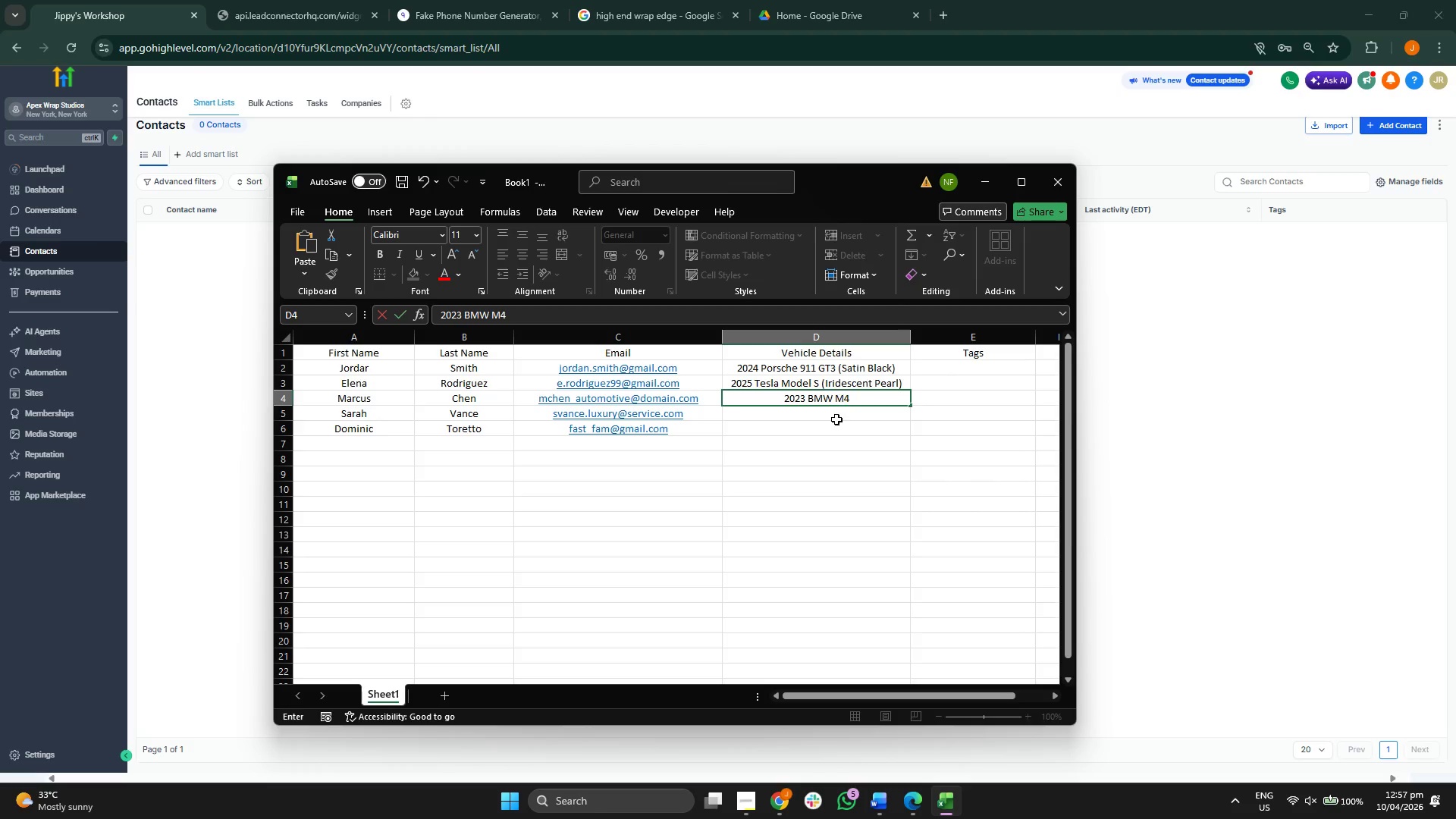 
type( (Frozen Portimo Blue))
 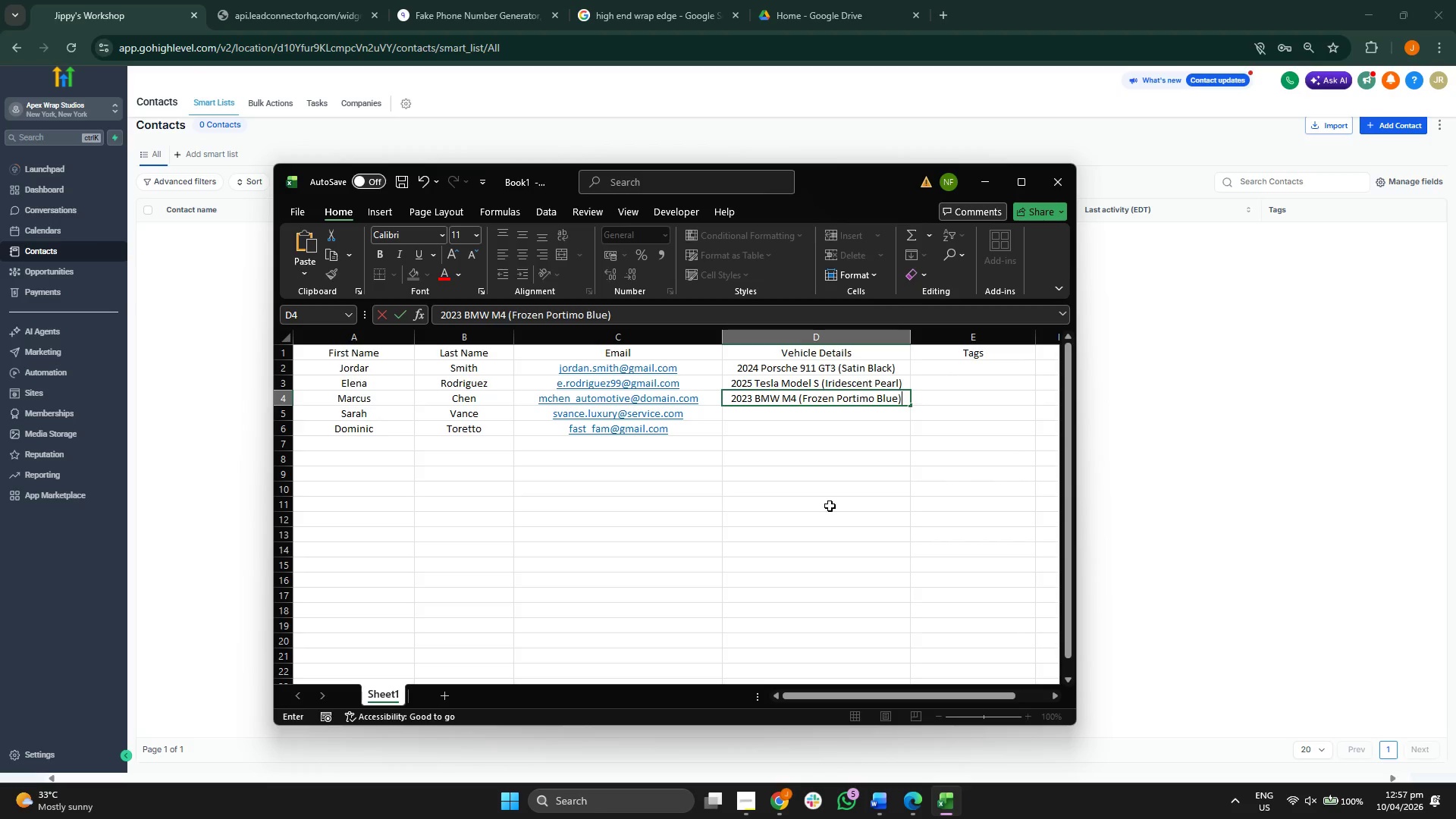 
key(Enter)
 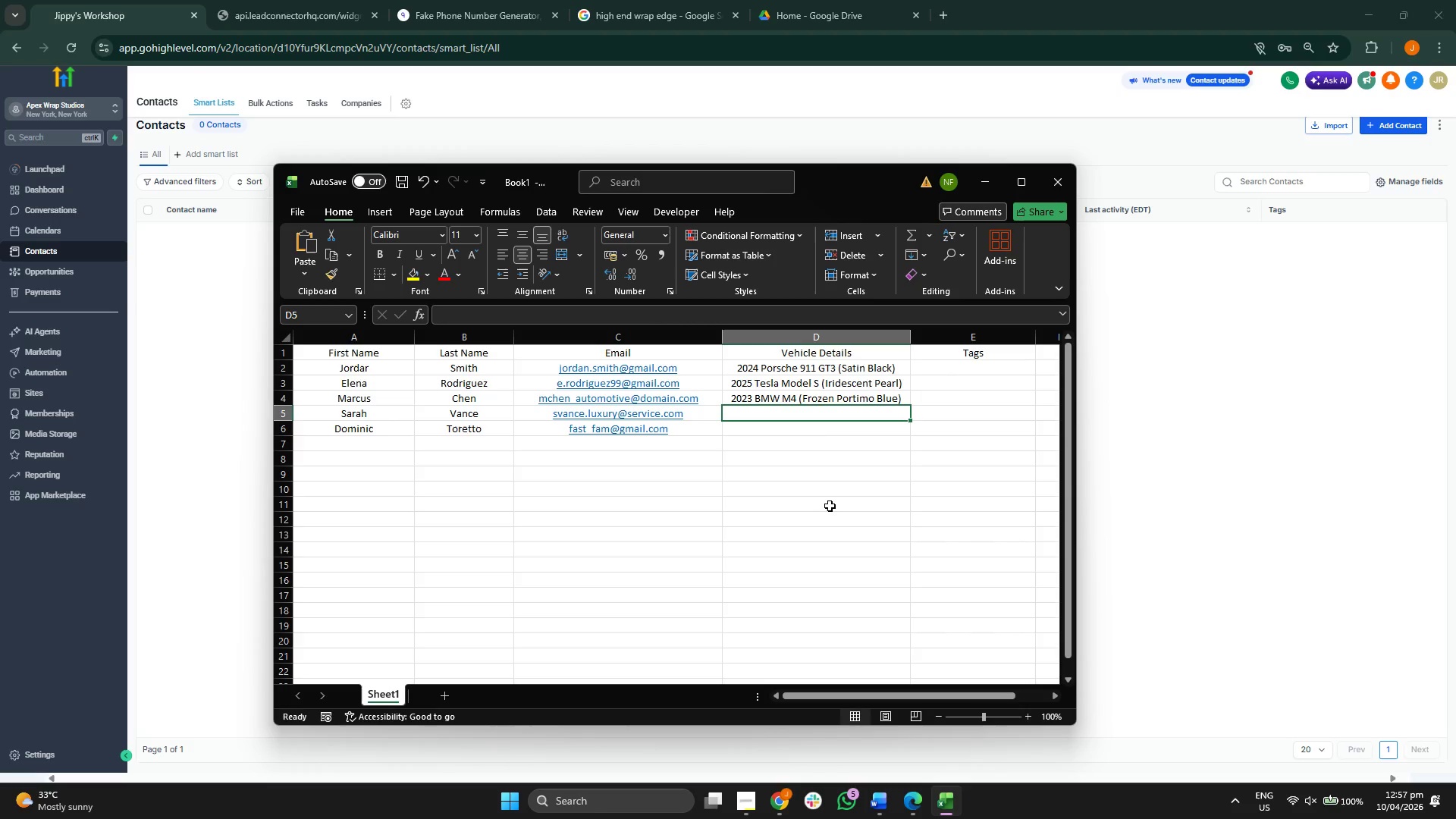 
type(2024 Range Rover Sport (Gloss Carmine Red))
 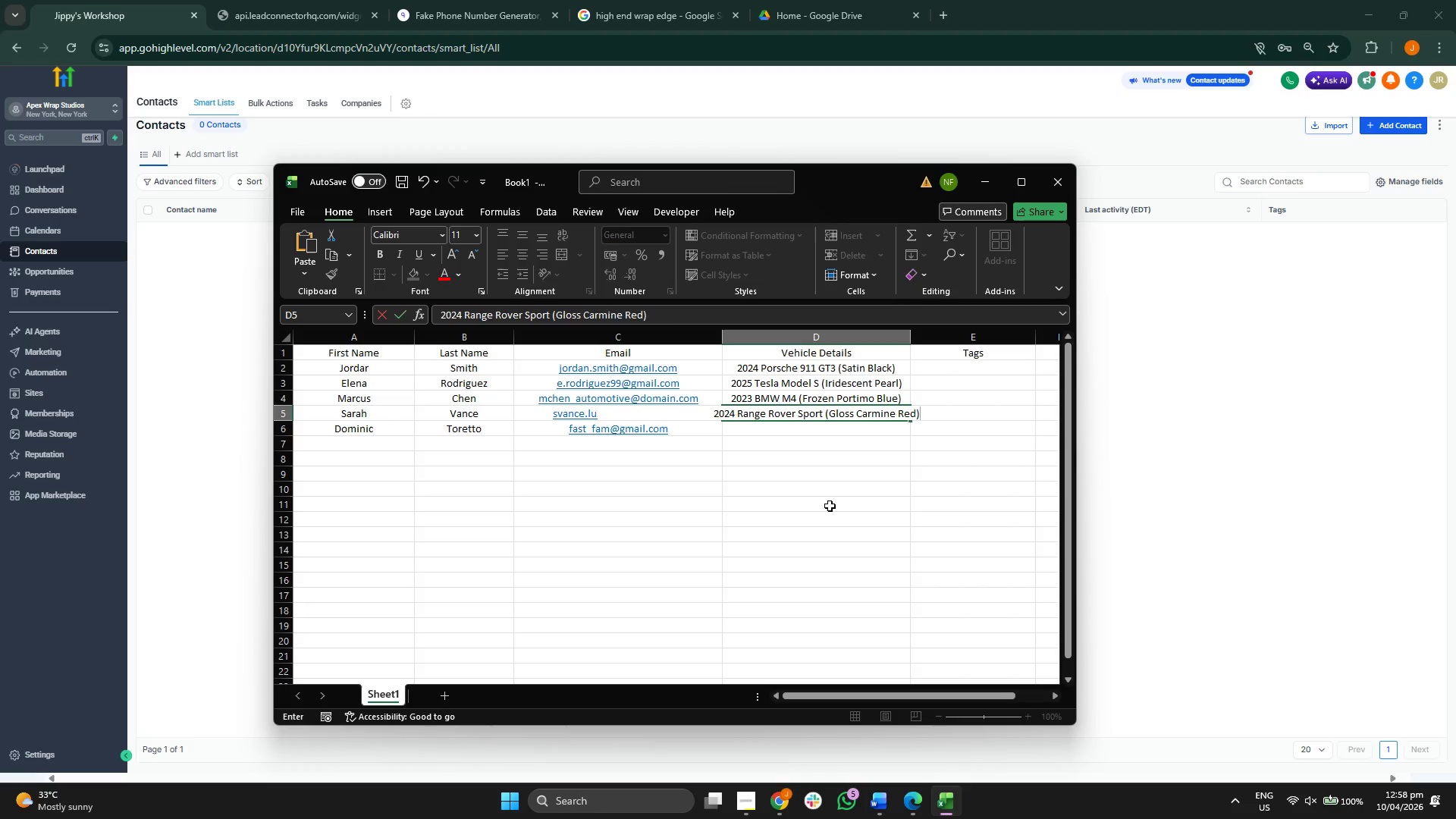 
left_click([824, 500])
 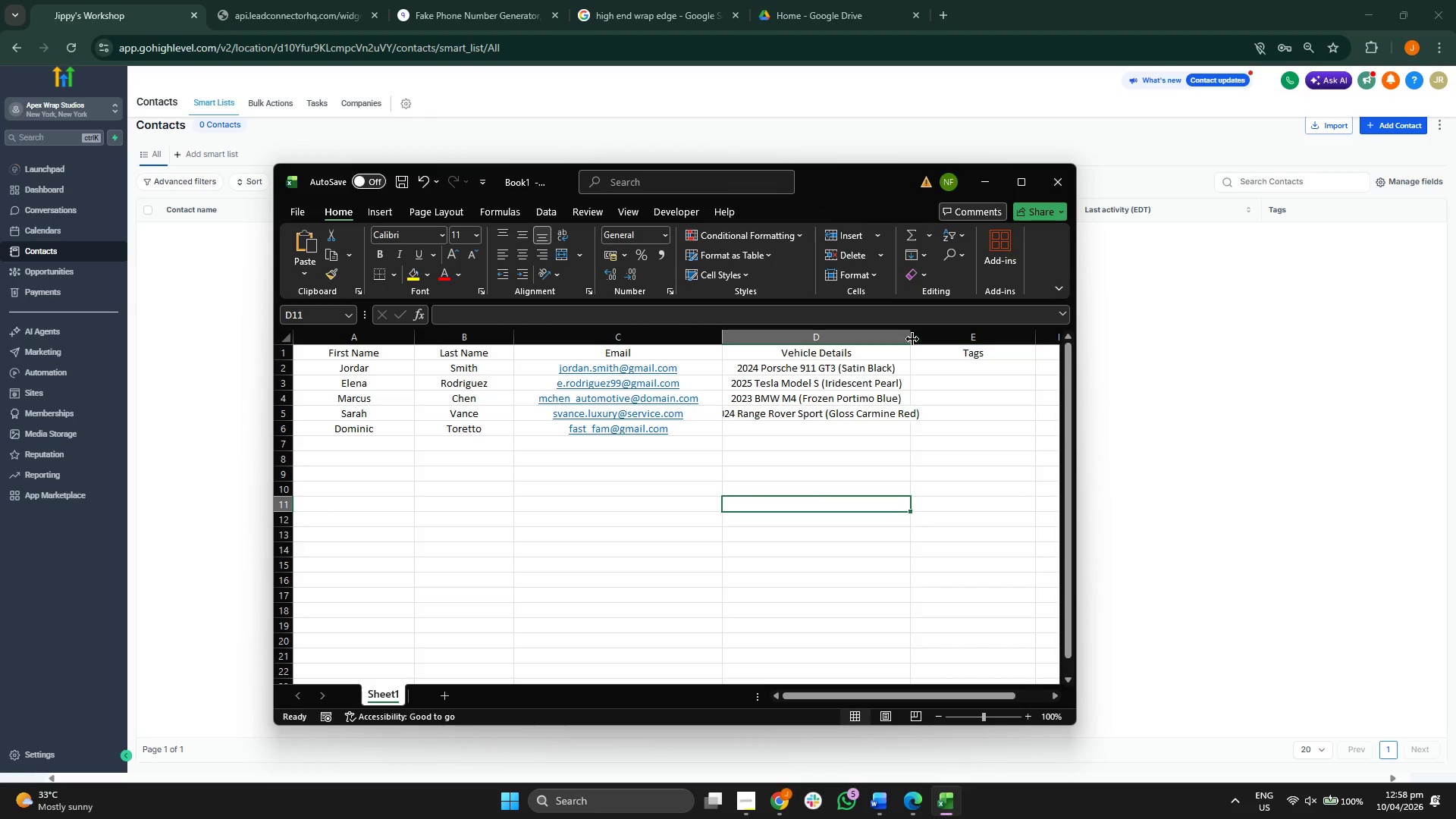 
left_click_drag(start_coordinate=[912, 339], to_coordinate=[932, 339])
 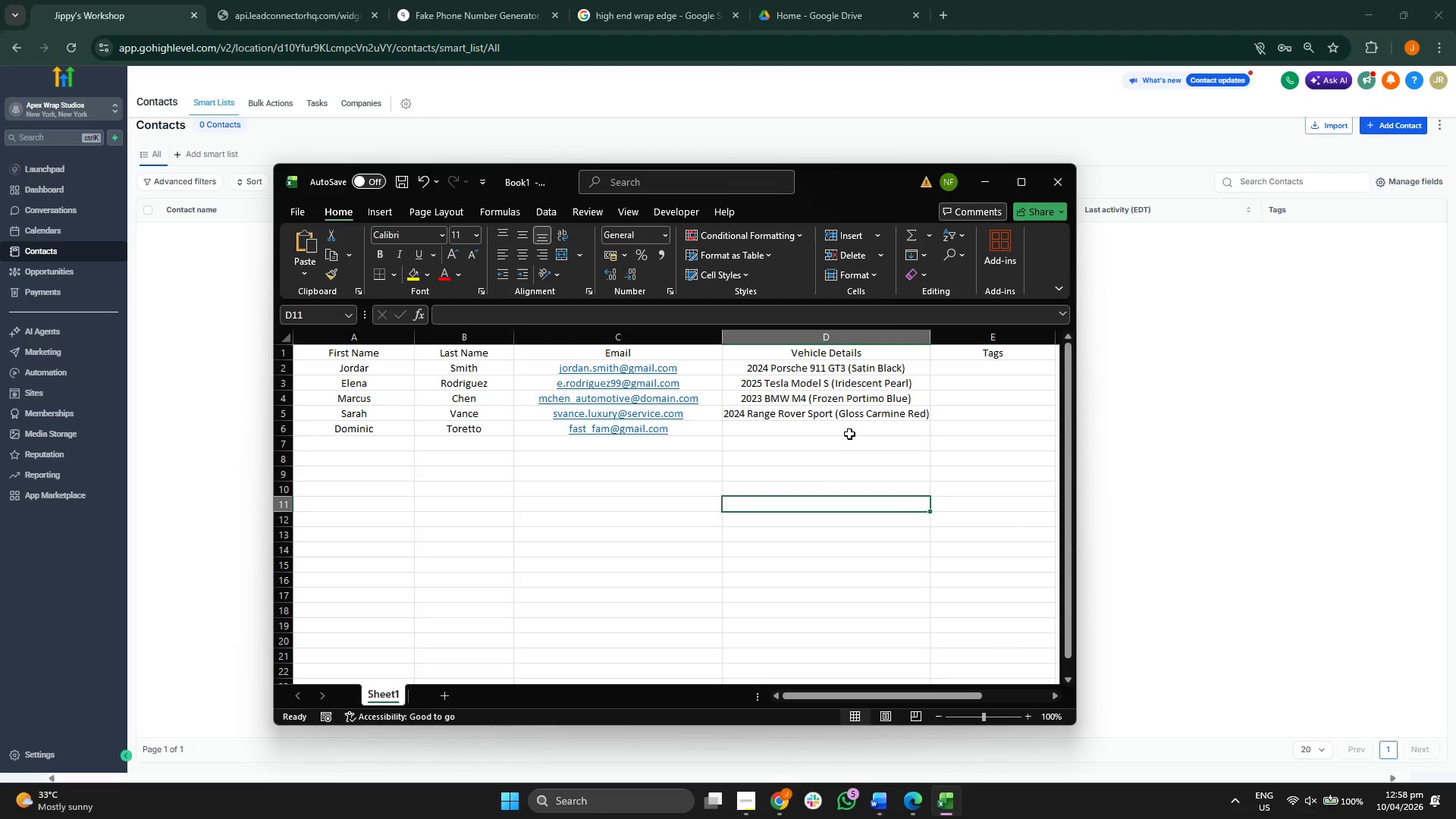 
left_click([849, 431])
 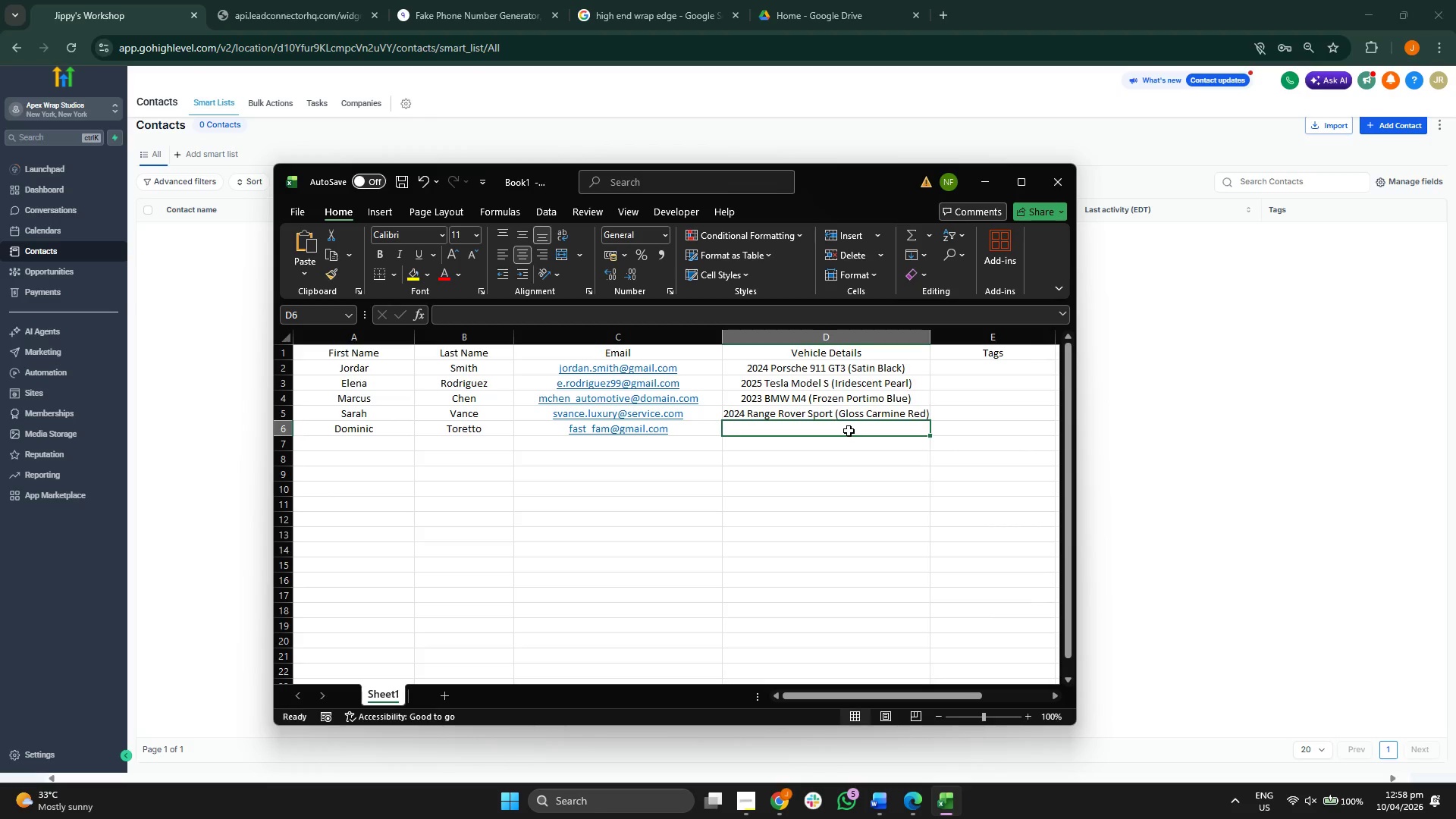 
type(194)
key(Backspace)
type(0)
key(Backspace)
type(70 Dodge Charger (Matte Charcoal)
 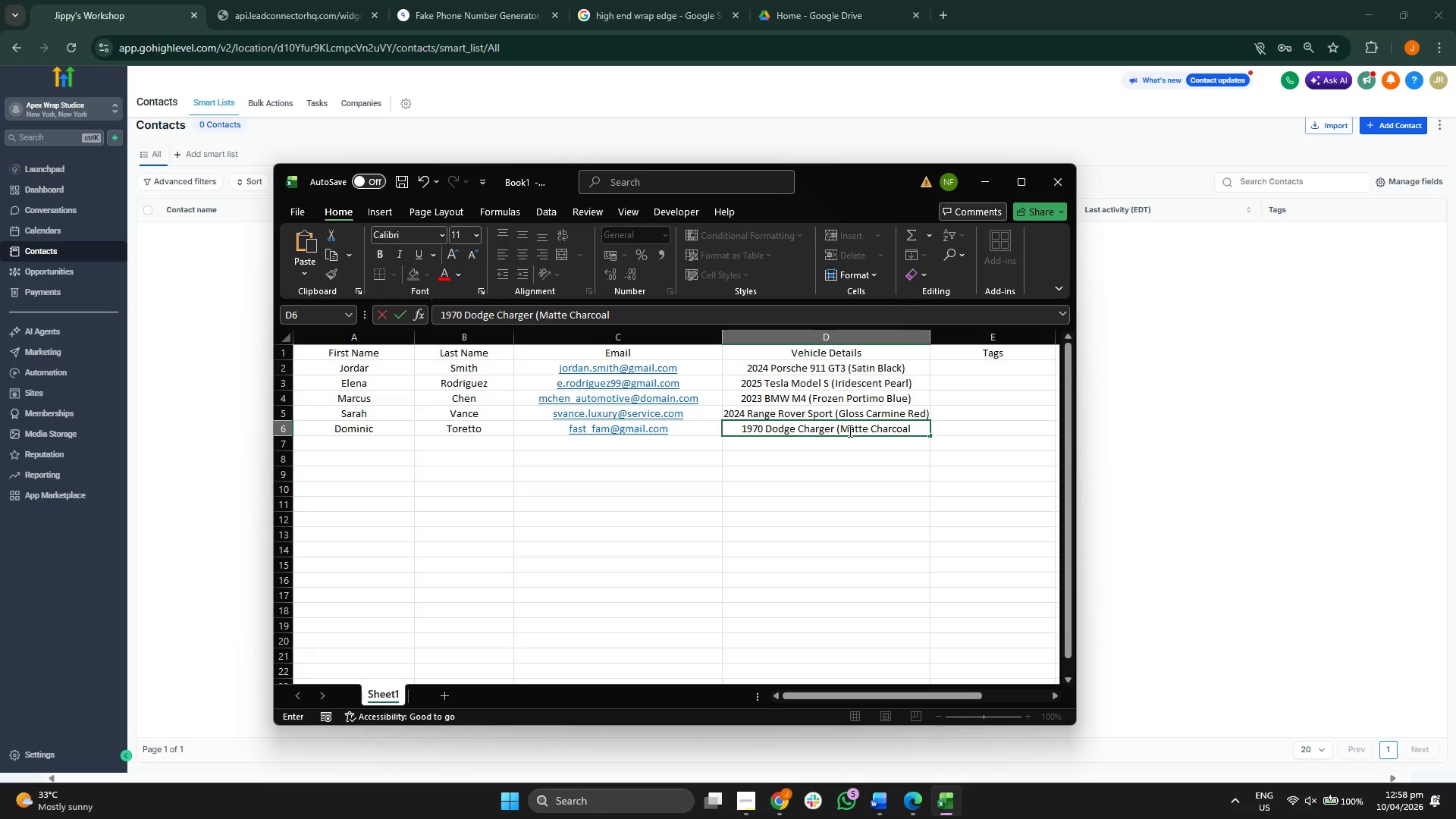 
left_click([852, 463])
 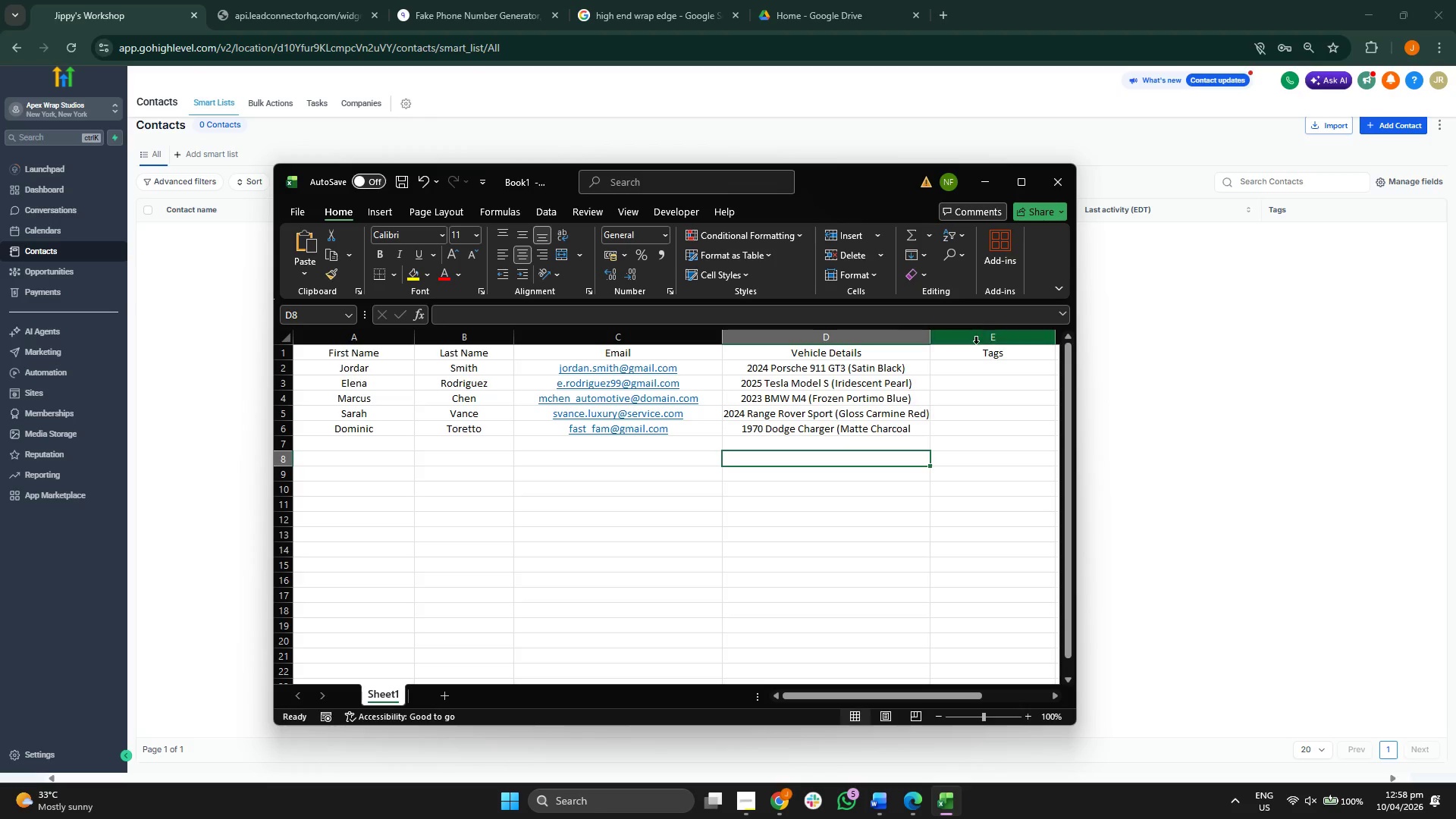 
left_click([968, 365])
 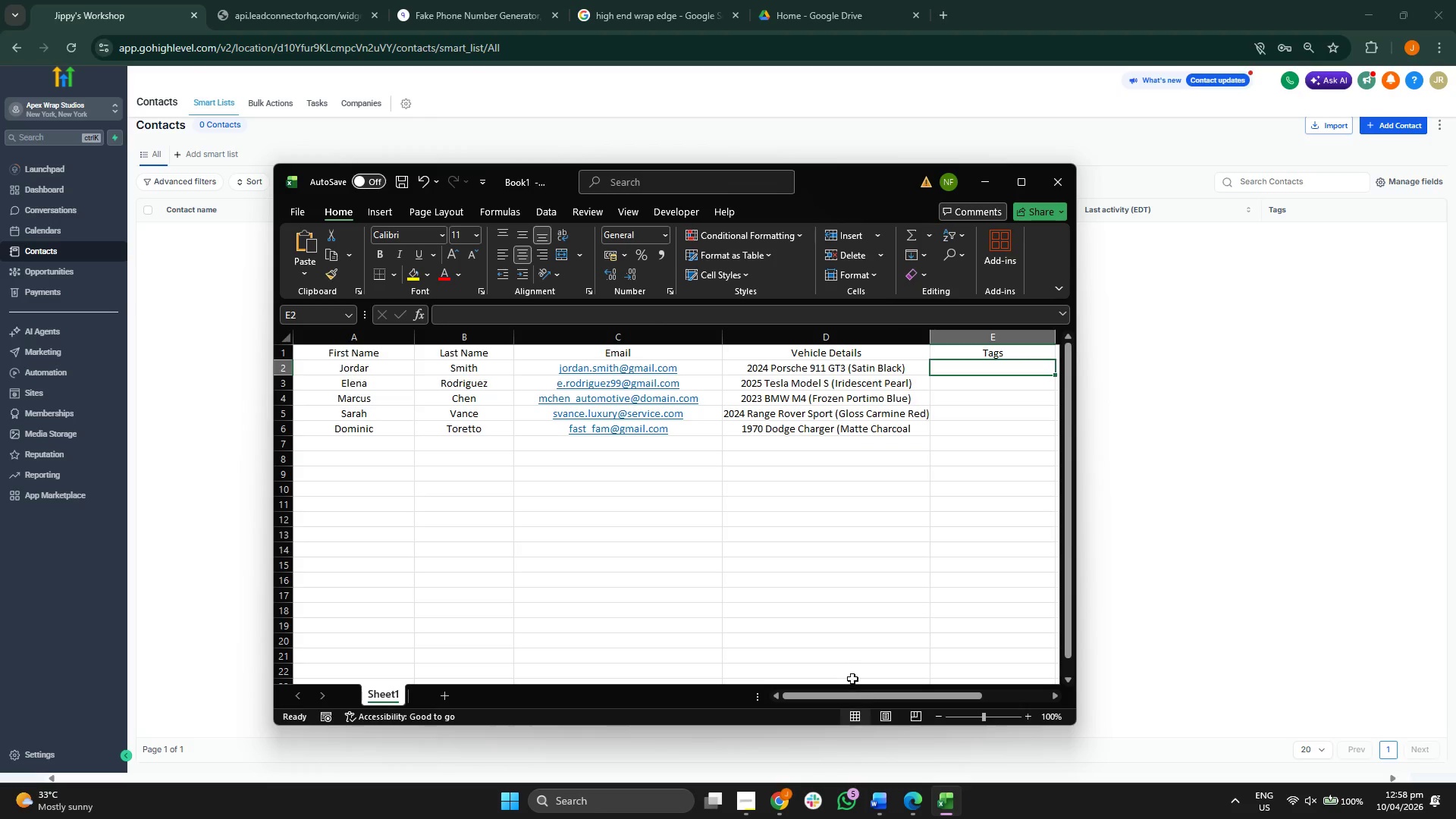 
left_click_drag(start_coordinate=[877, 696], to_coordinate=[907, 706])
 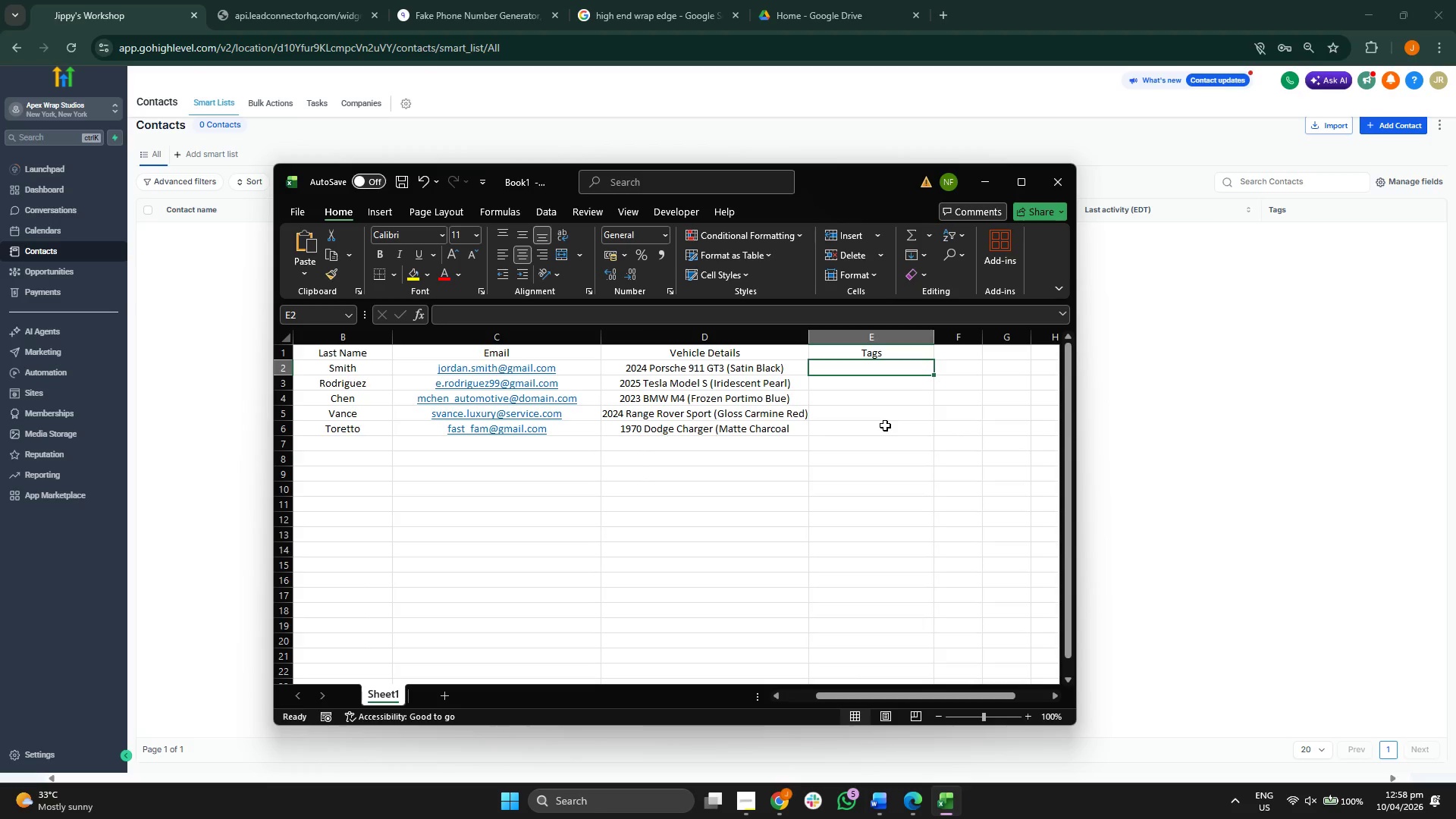 
type(Status: Wrap Completed)
 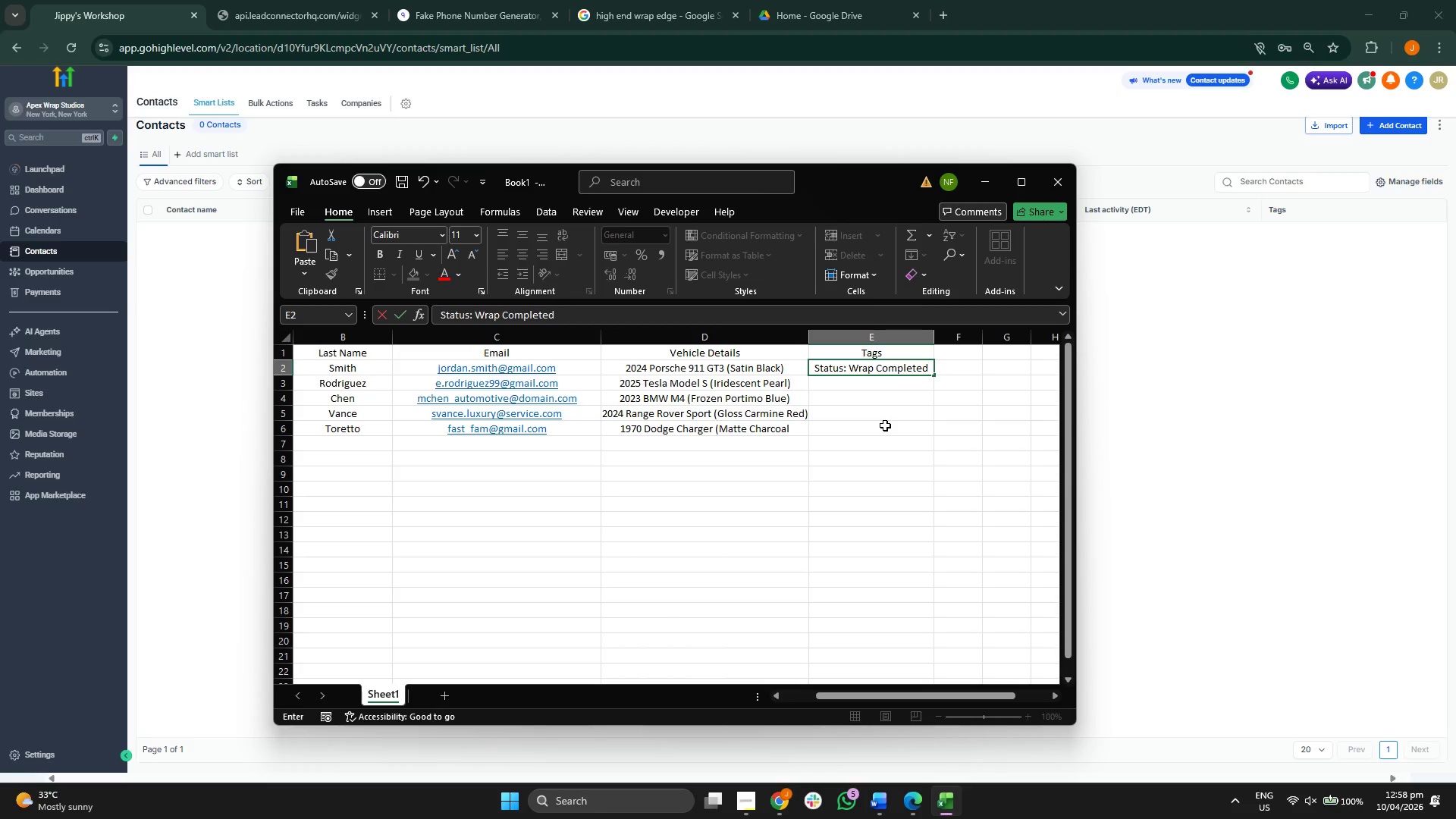 
left_click([869, 557])
 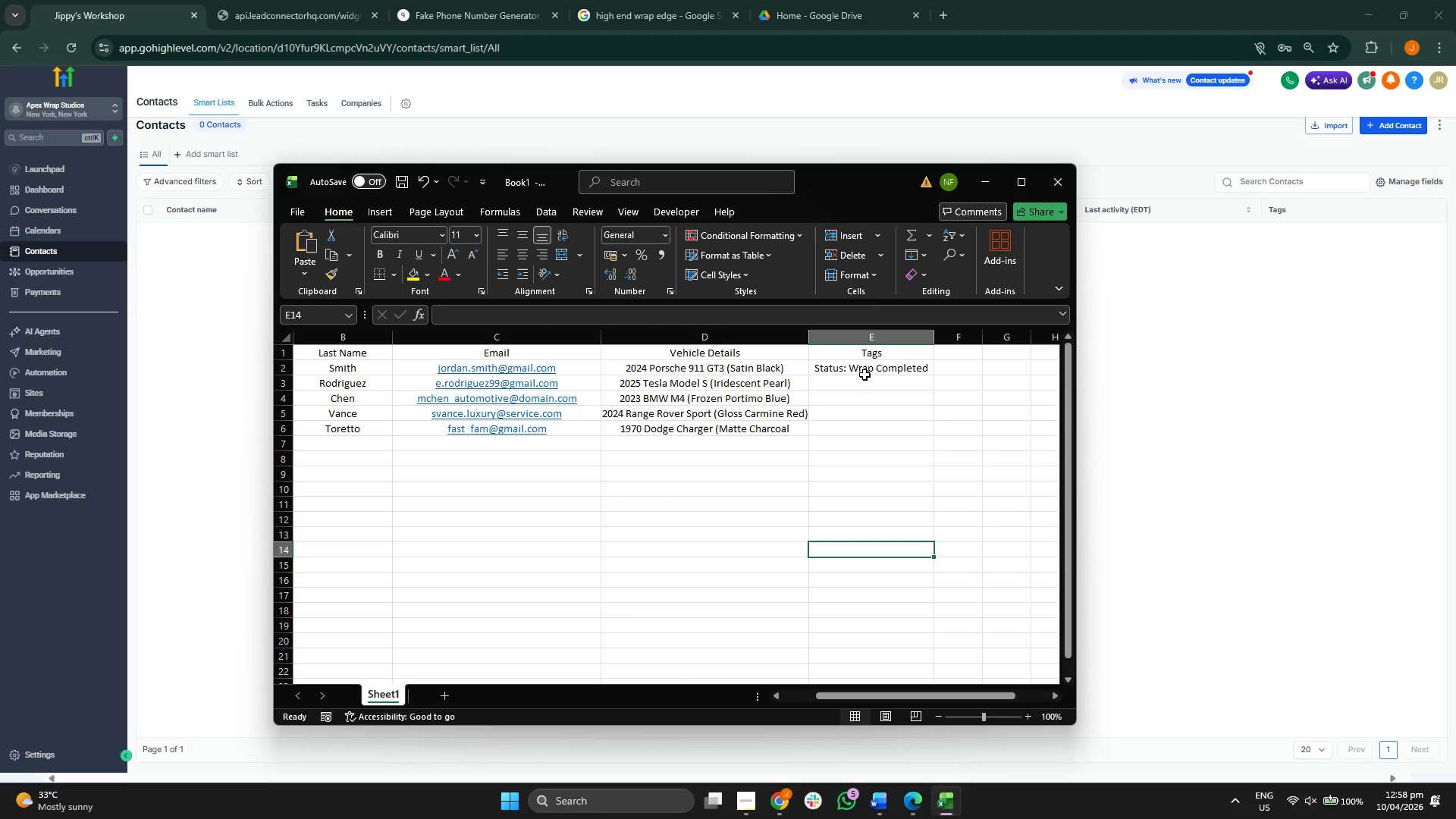 
left_click([864, 394])
 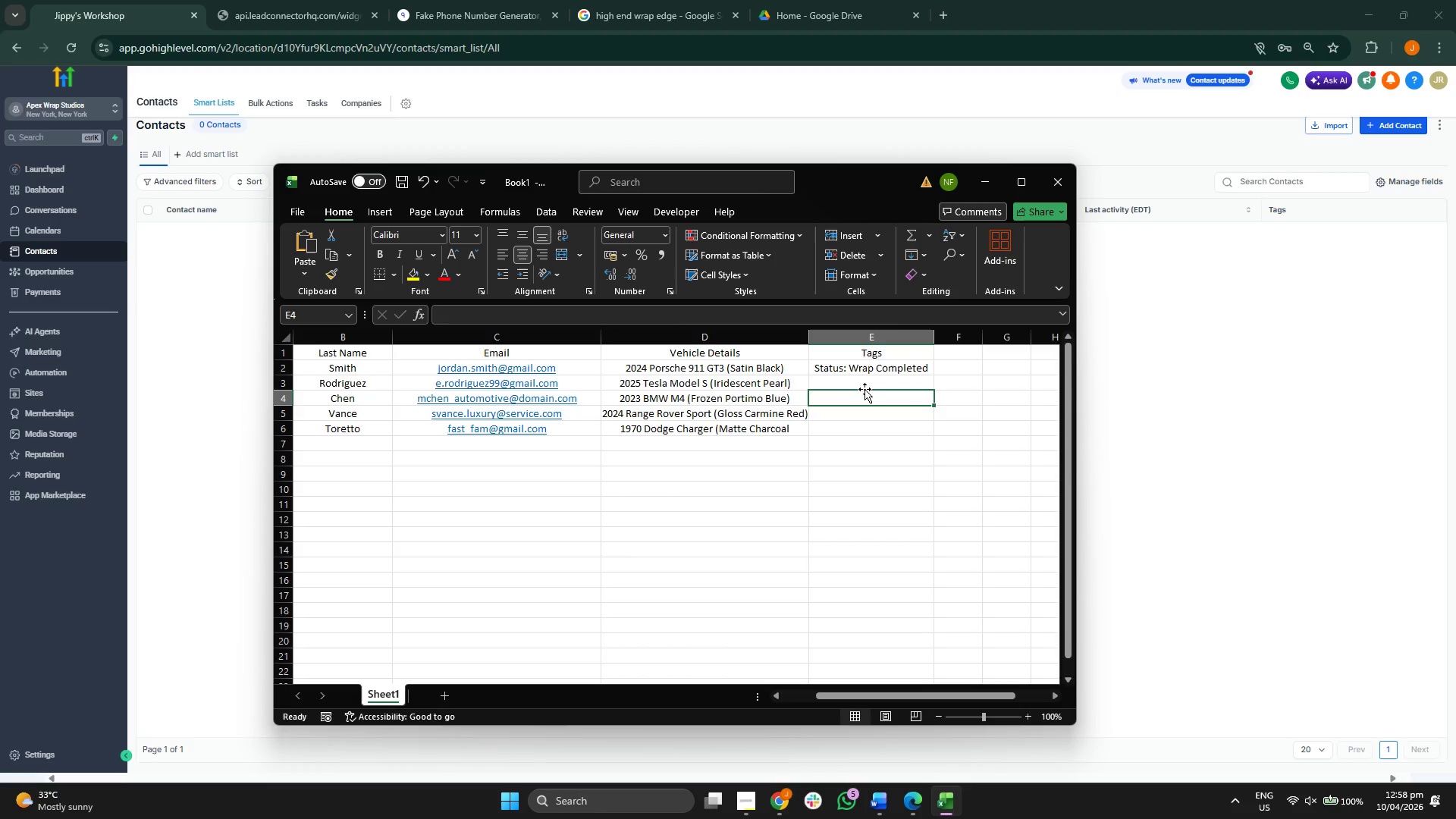 
left_click([864, 381])
 